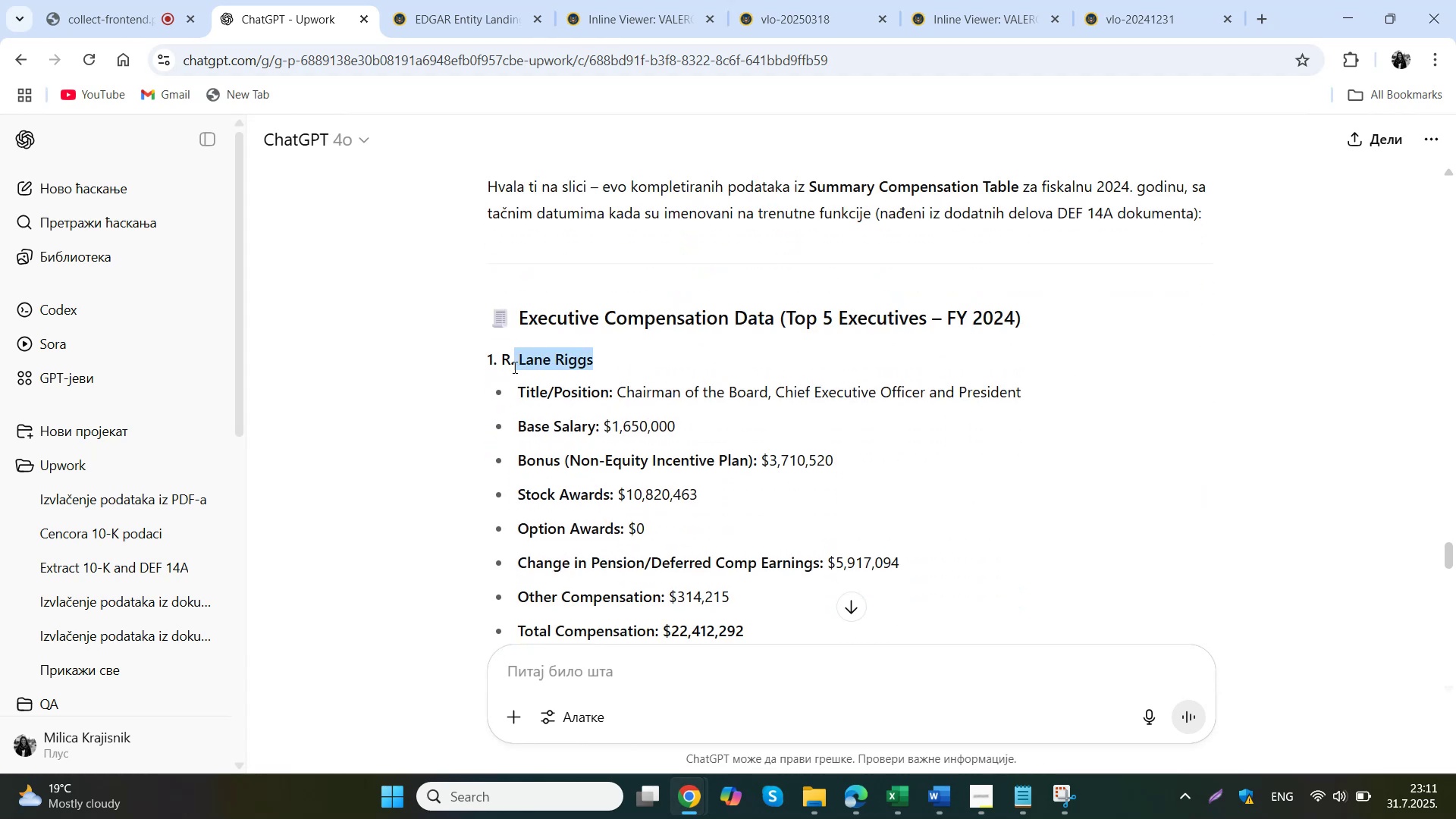 
key(Control+C)
 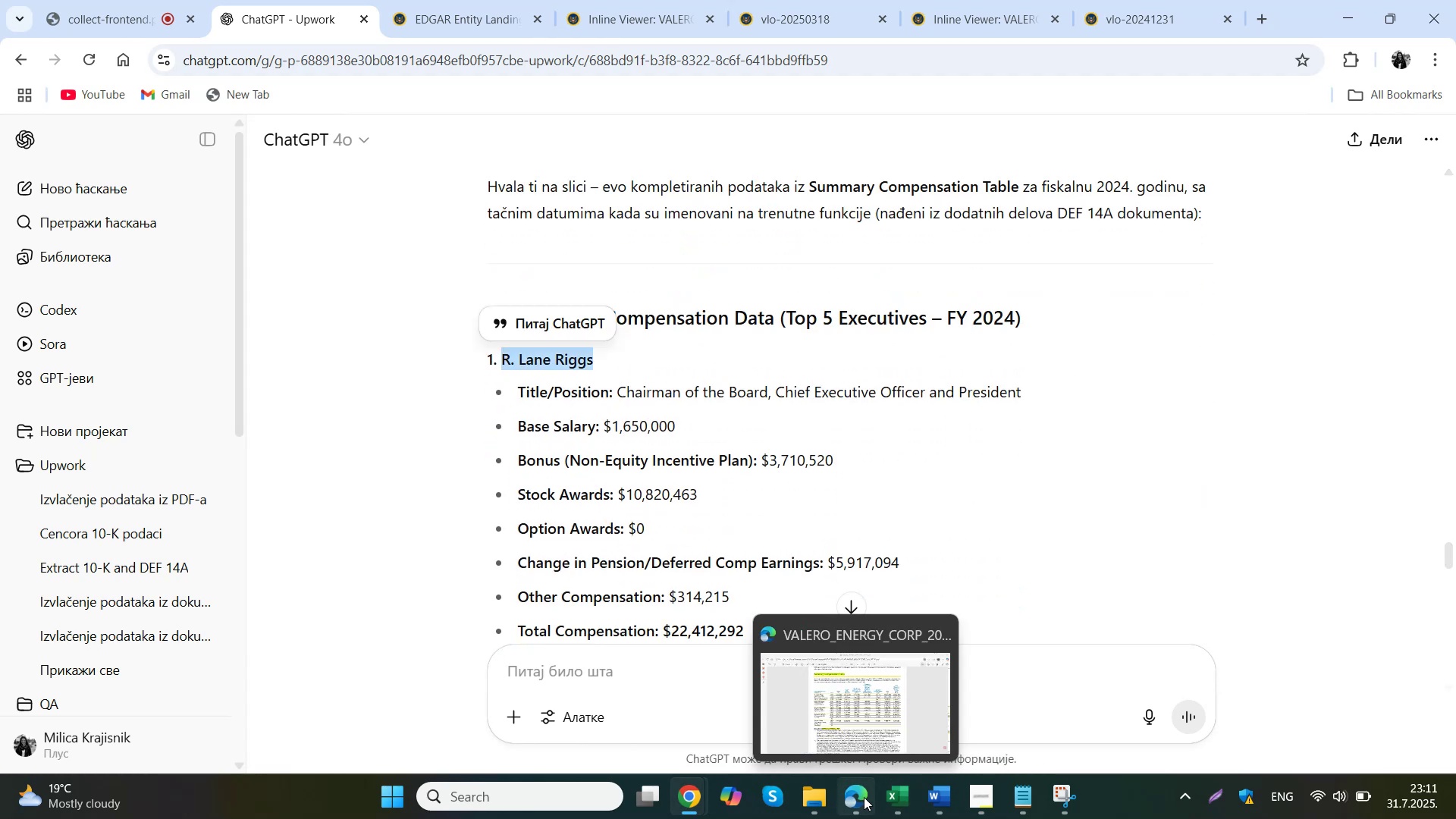 
wait(6.1)
 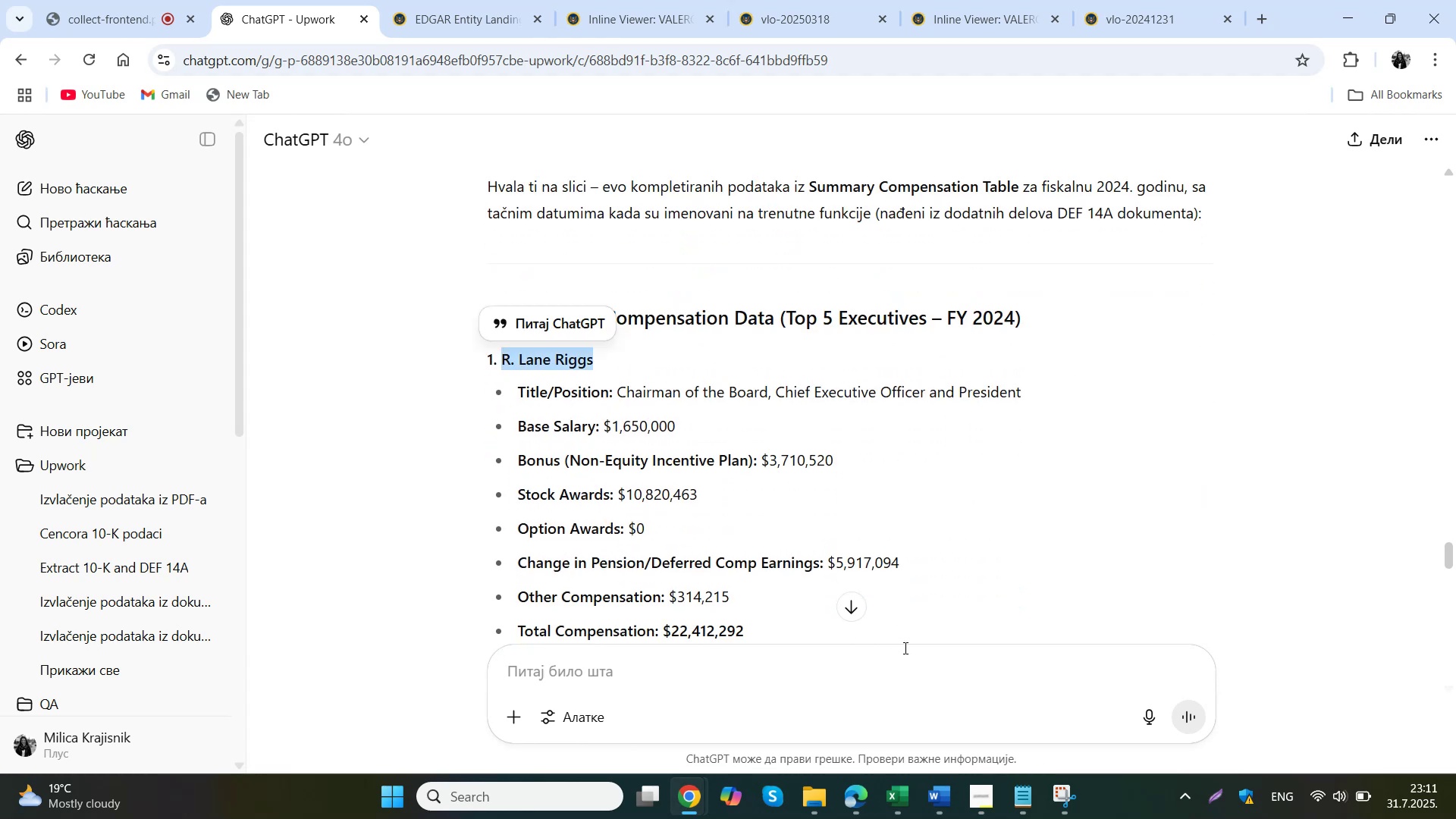 
left_click([905, 802])
 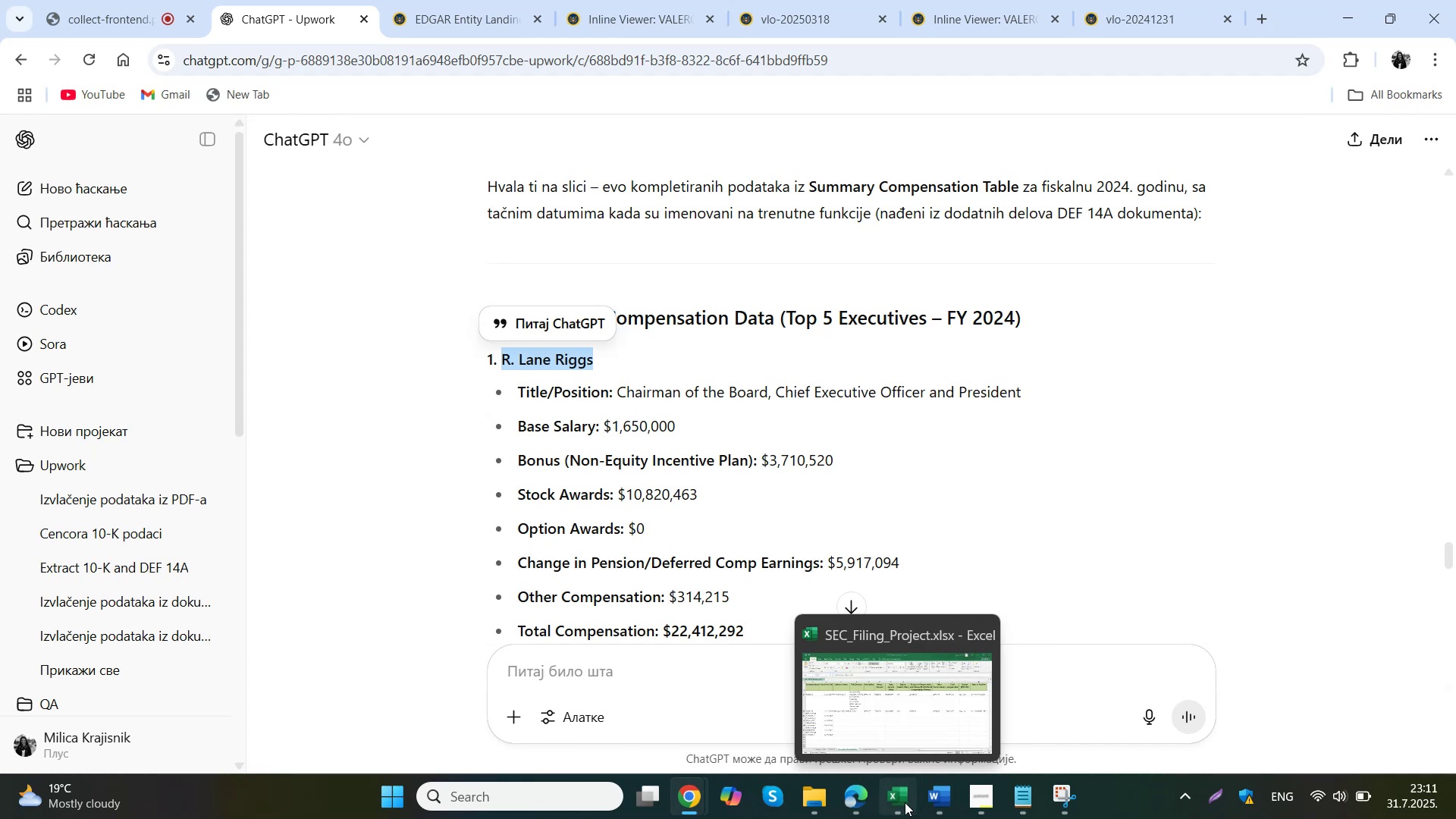 
double_click([323, 466])
 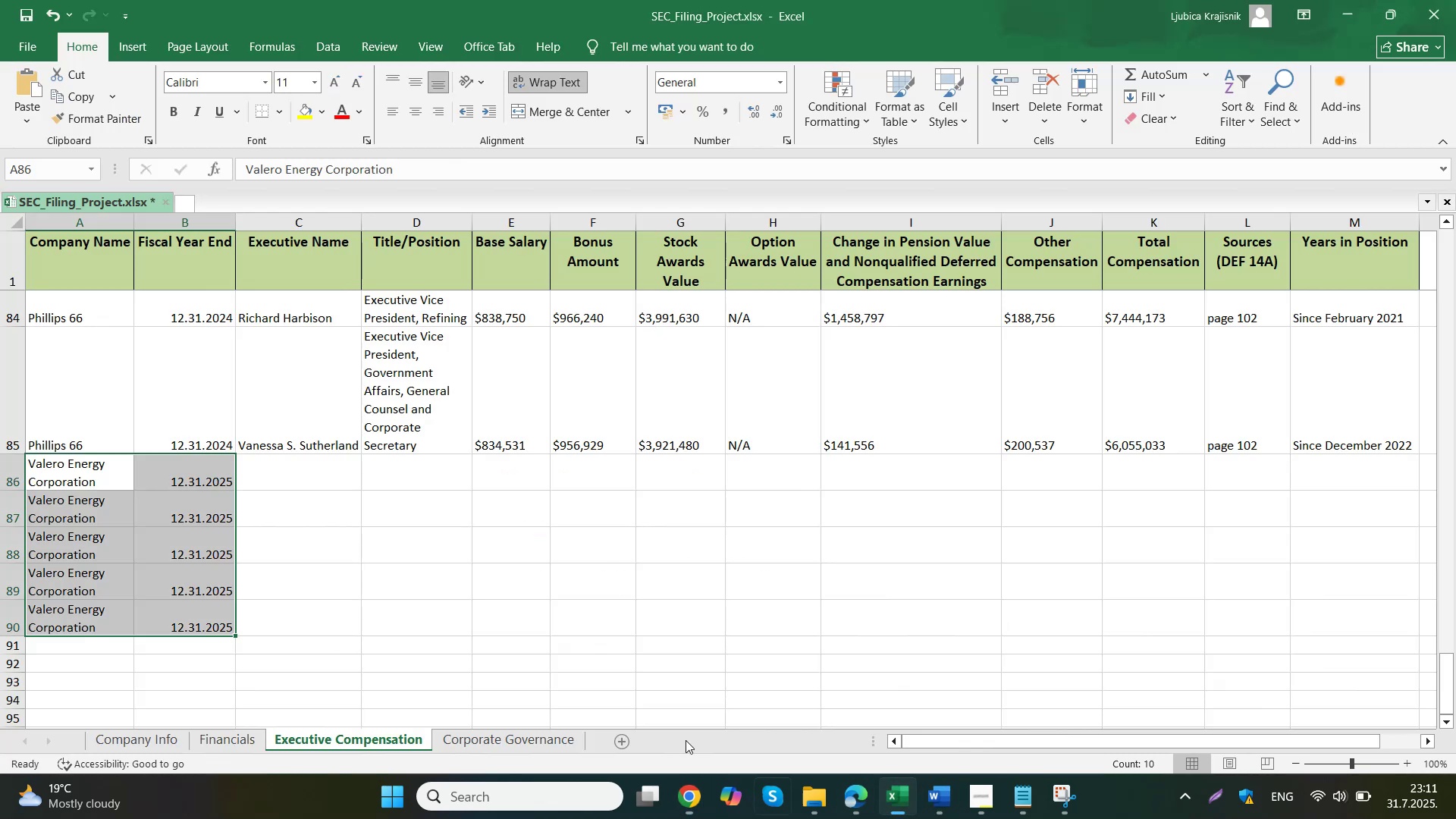 
key(Control+ControlLeft)
 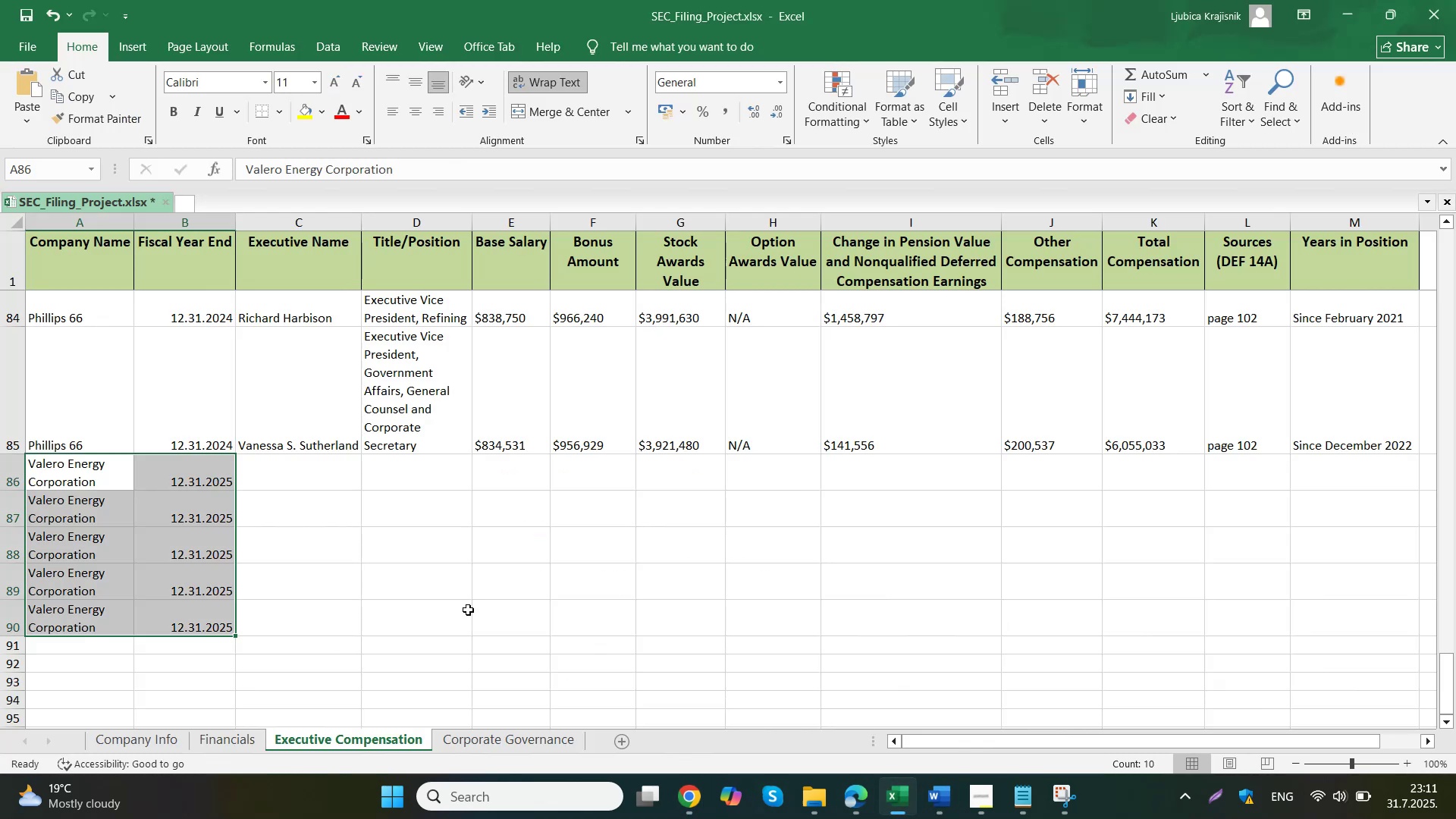 
key(Control+V)
 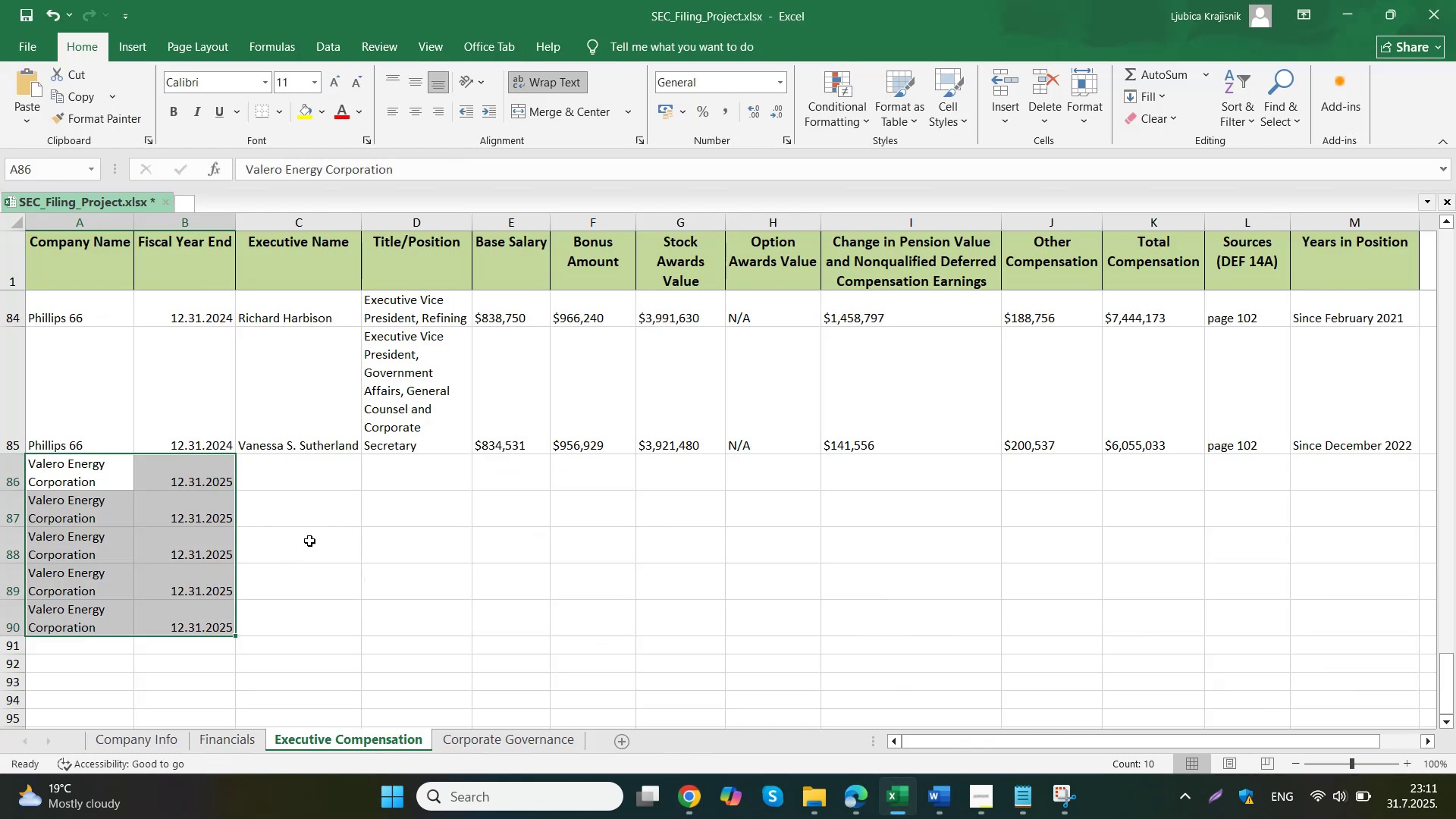 
triple_click([417, 464])
 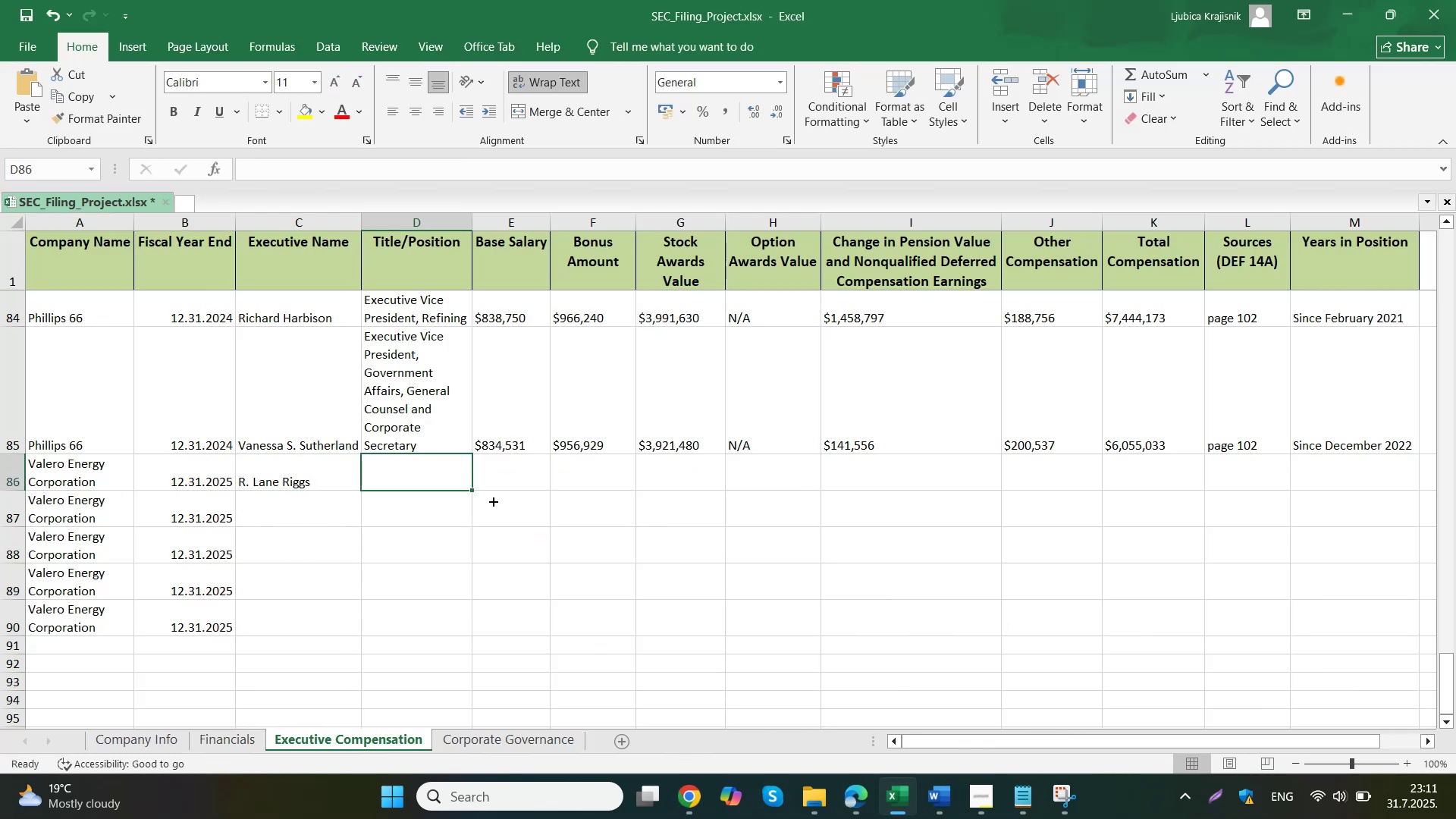 
left_click([649, 726])
 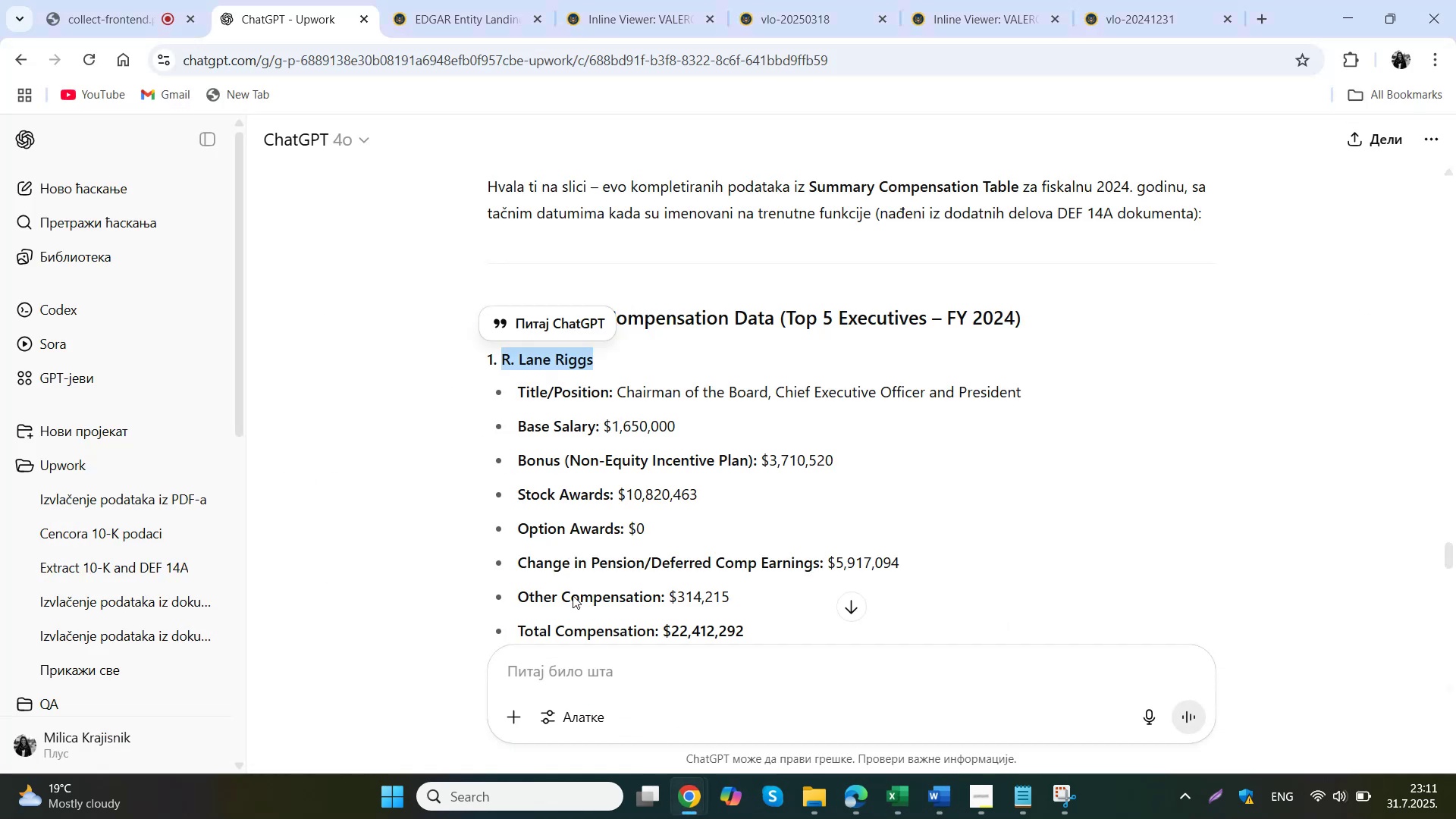 
left_click_drag(start_coordinate=[1031, 394], to_coordinate=[618, 399])
 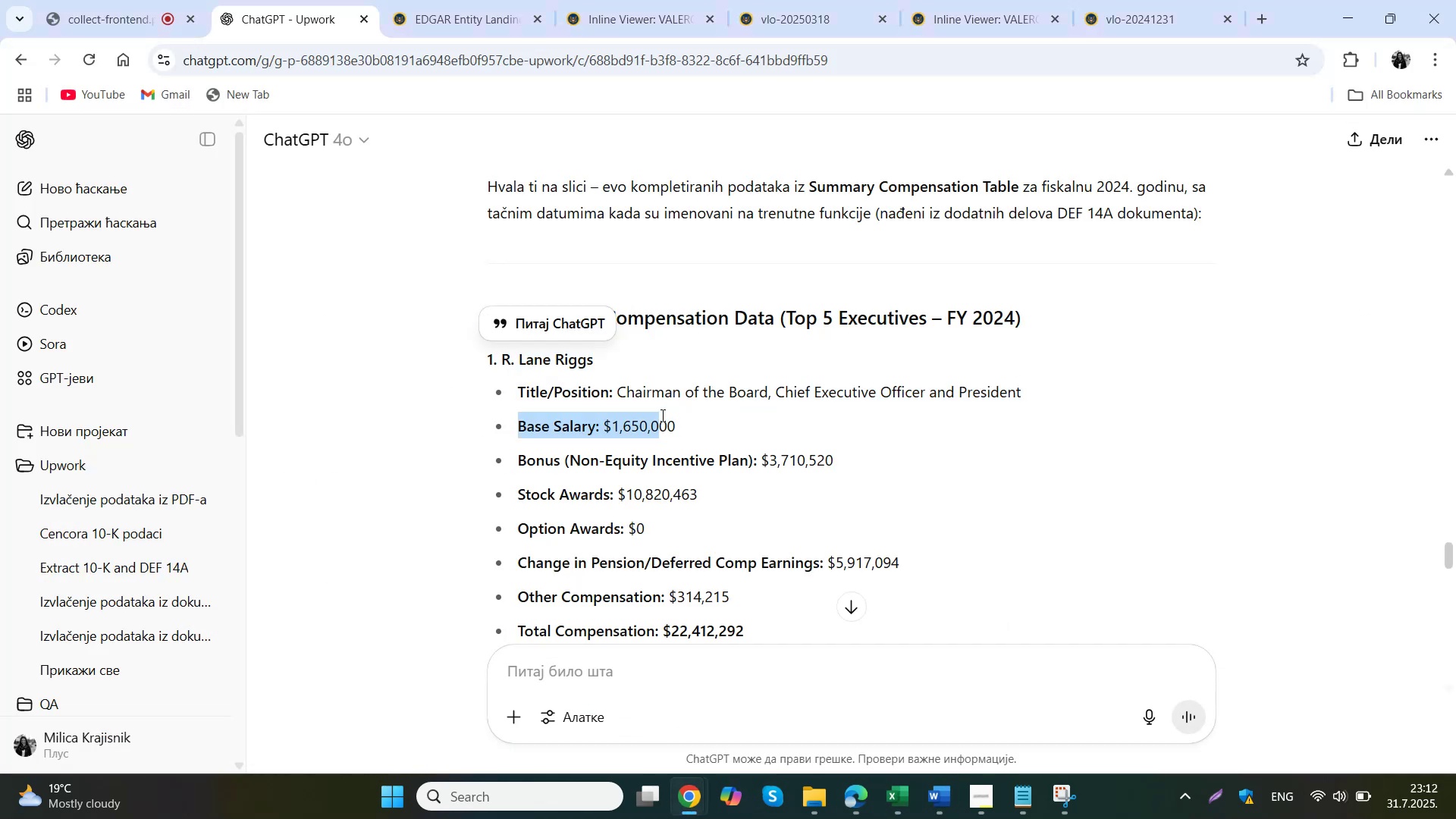 
key(Control+ControlLeft)
 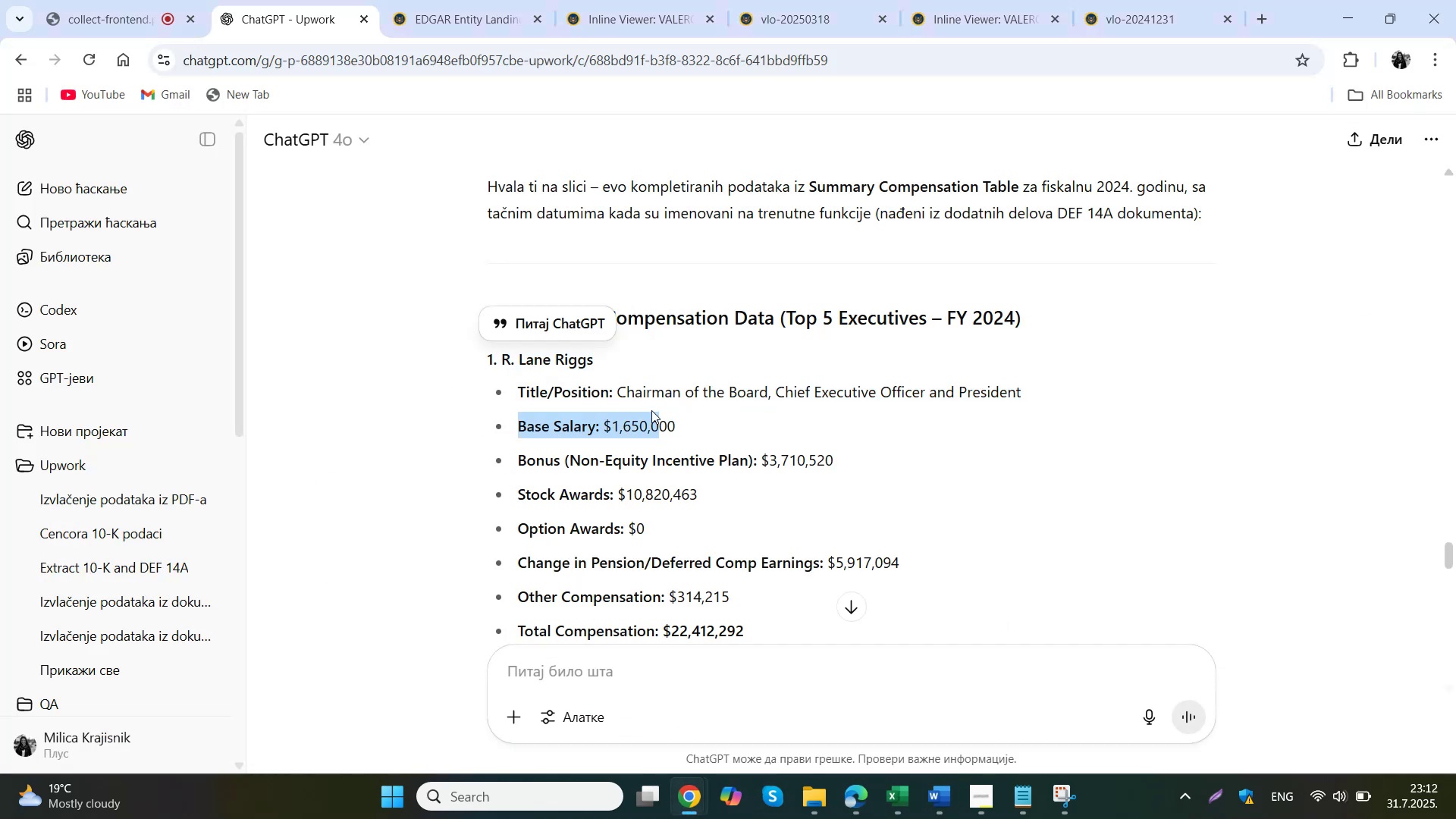 
key(Control+C)
 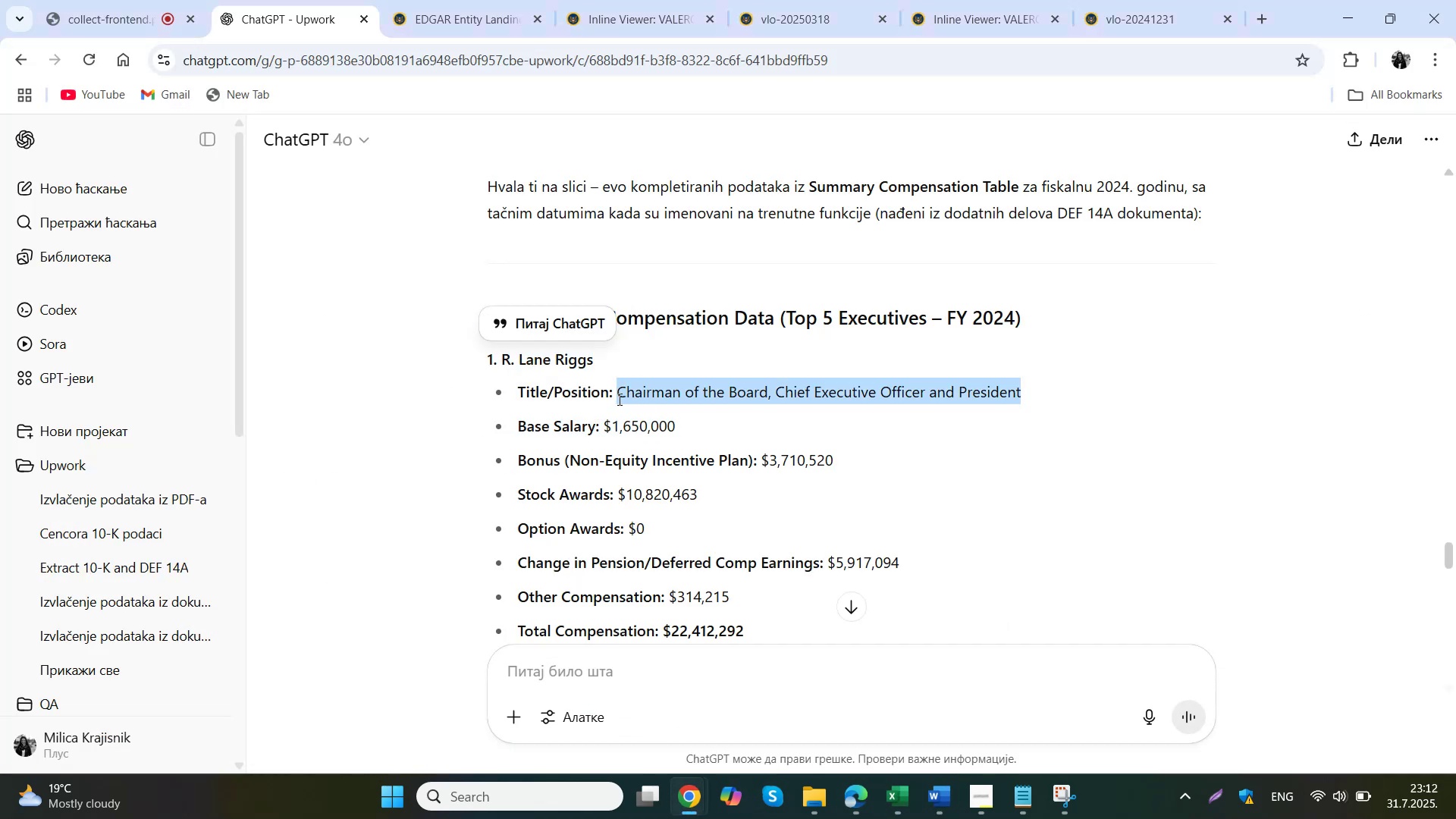 
left_click([909, 803])
 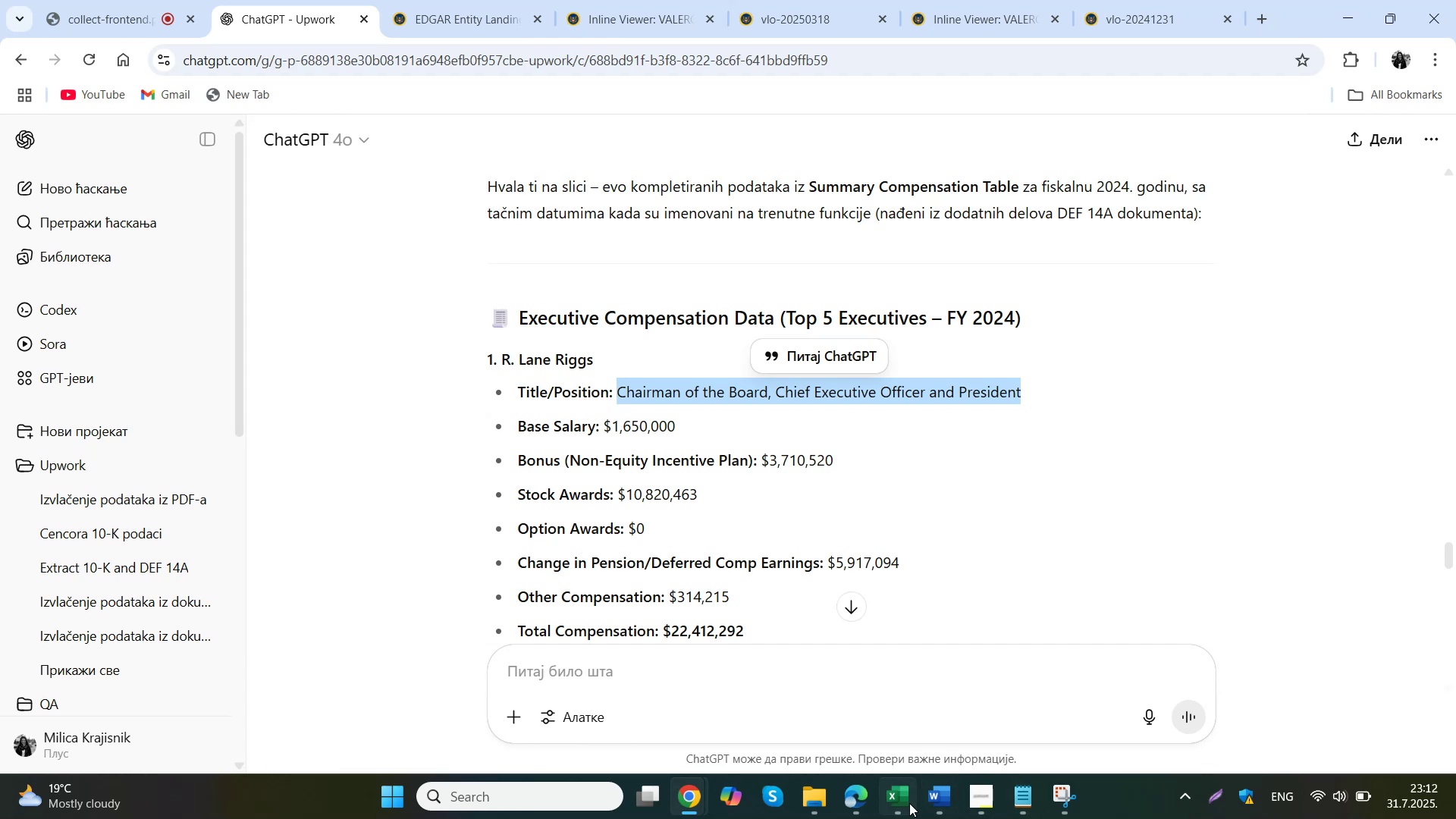 
double_click([437, 482])
 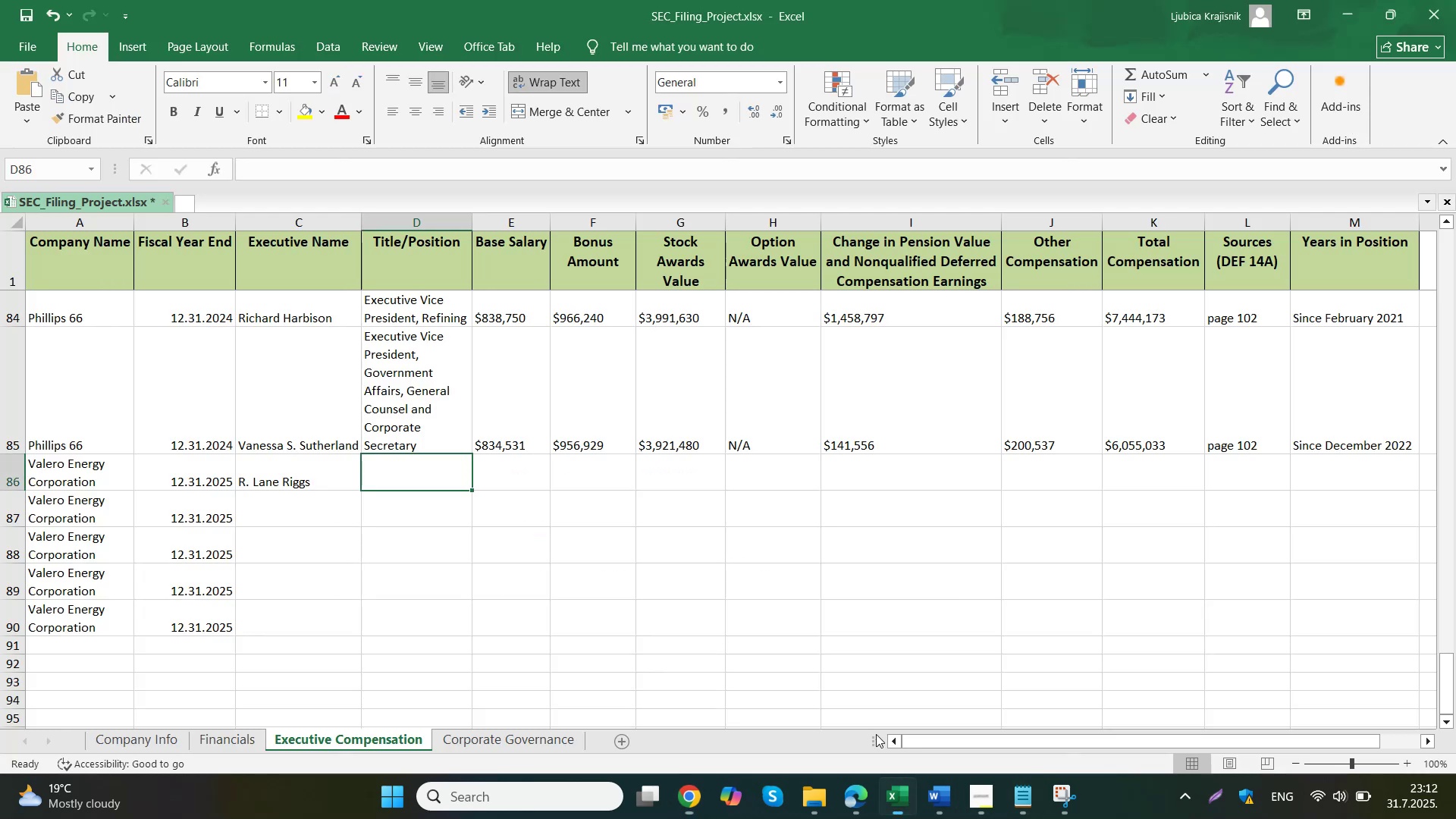 
key(Control+ControlLeft)
 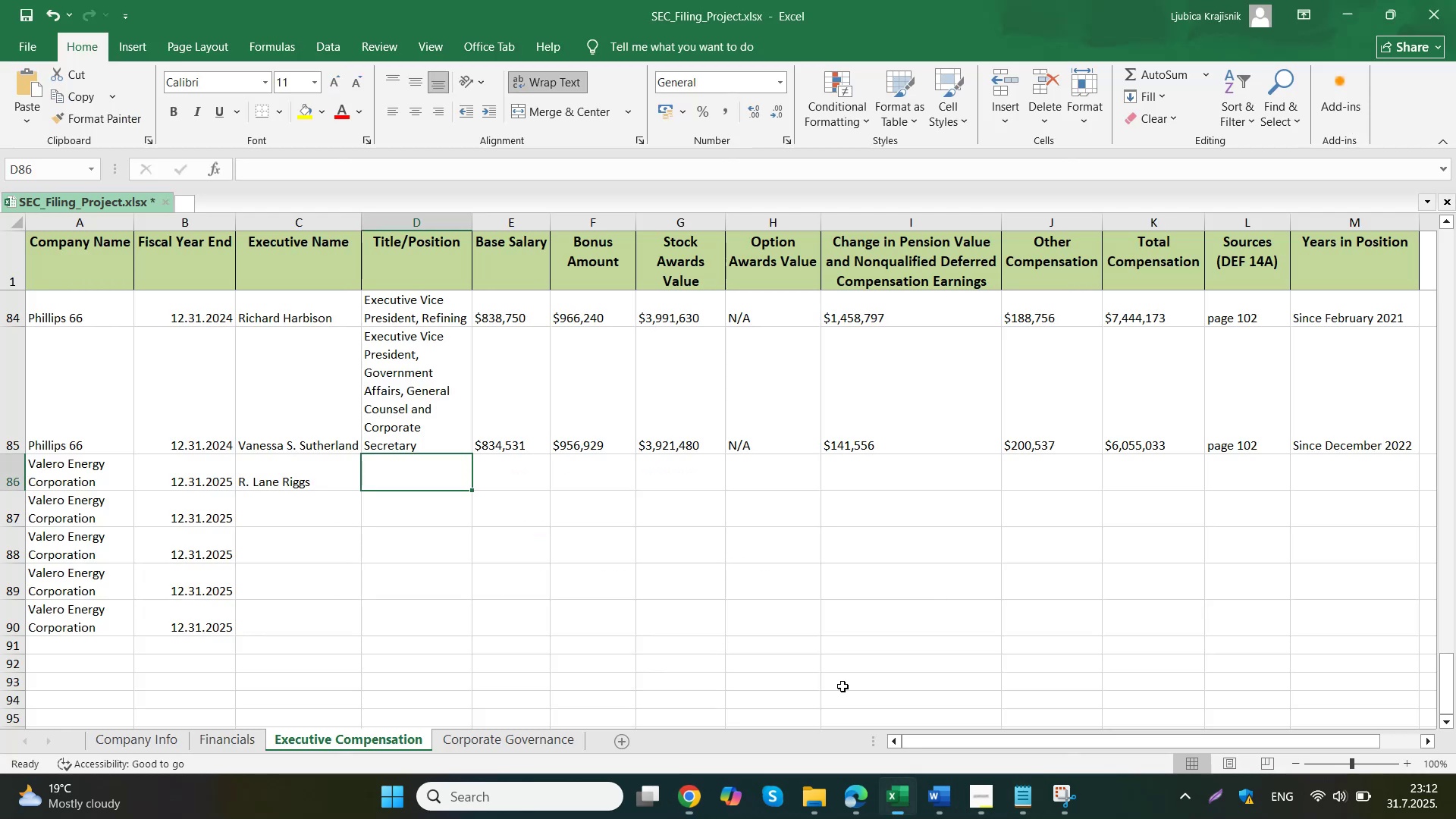 
key(Control+V)
 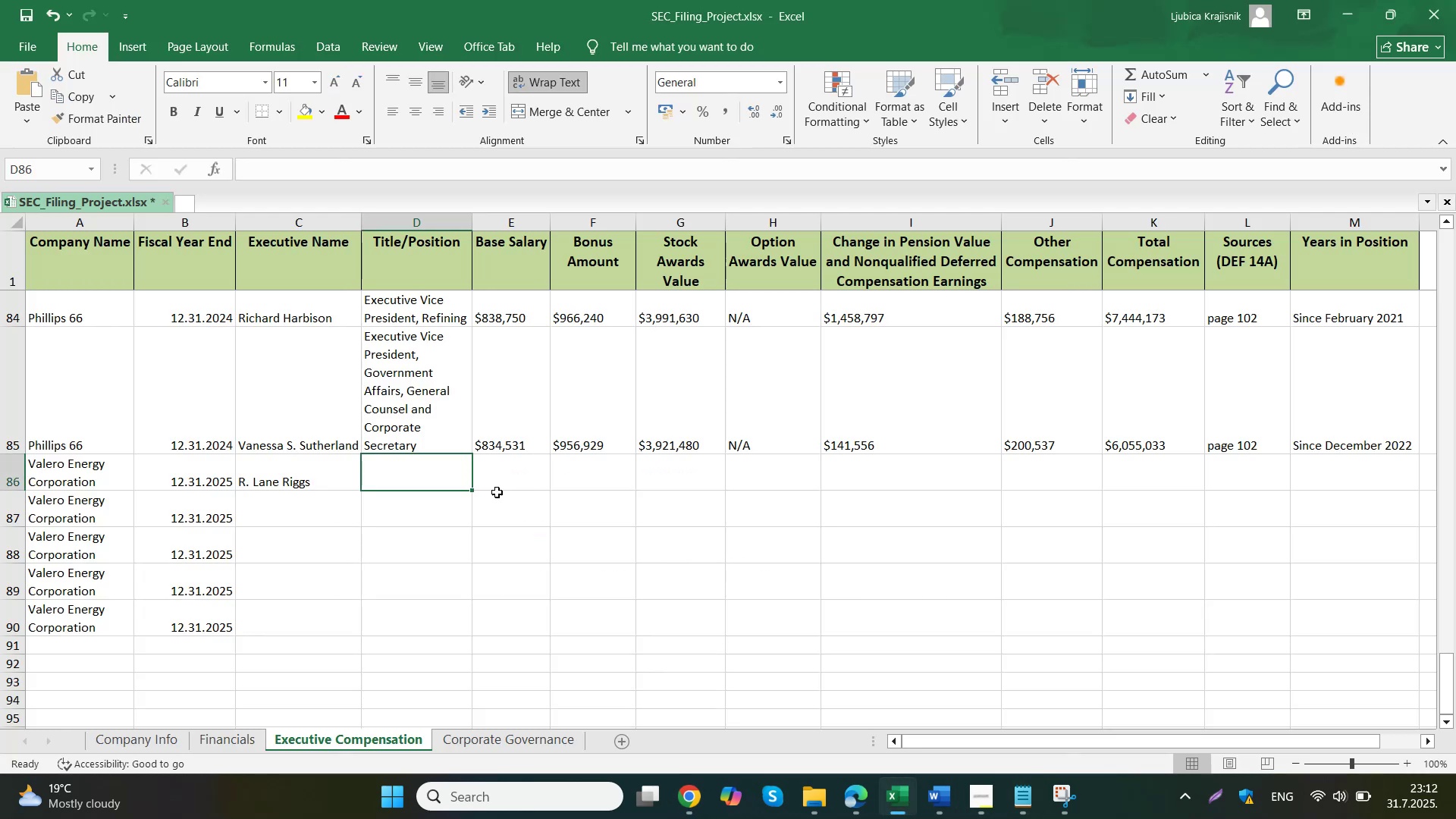 
left_click([505, 478])
 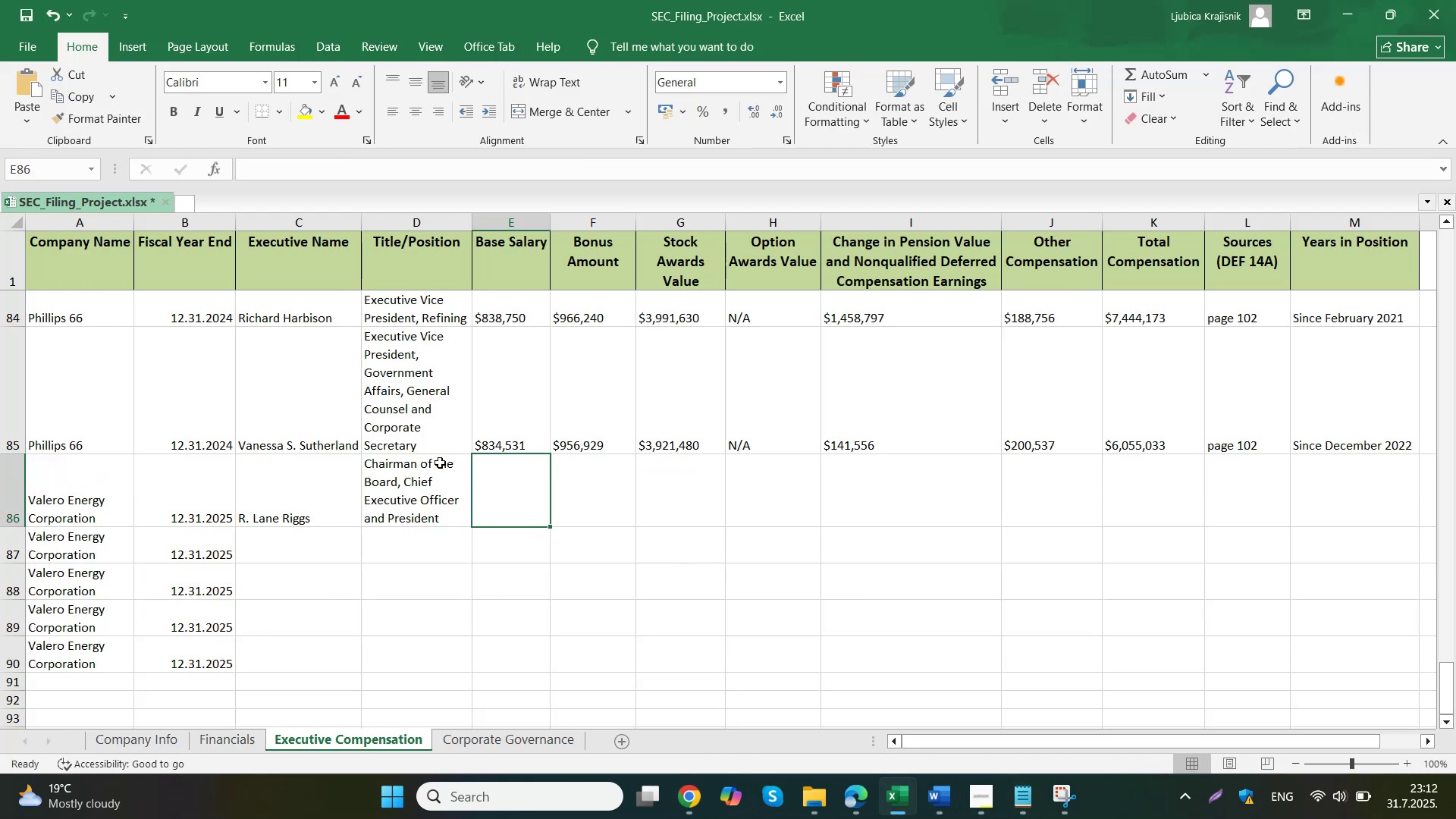 
left_click([595, 696])
 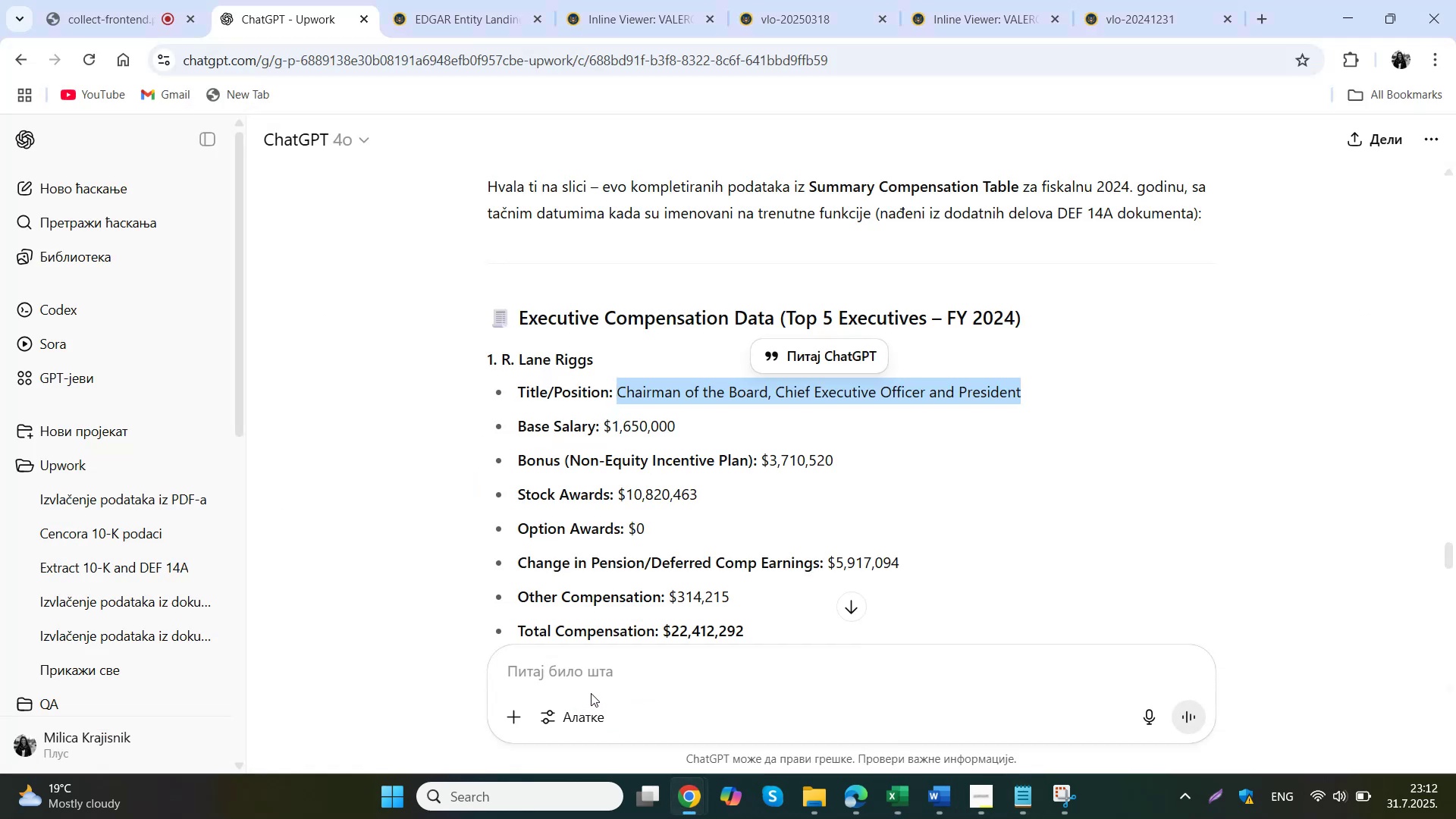 
left_click_drag(start_coordinate=[695, 422], to_coordinate=[606, 425])
 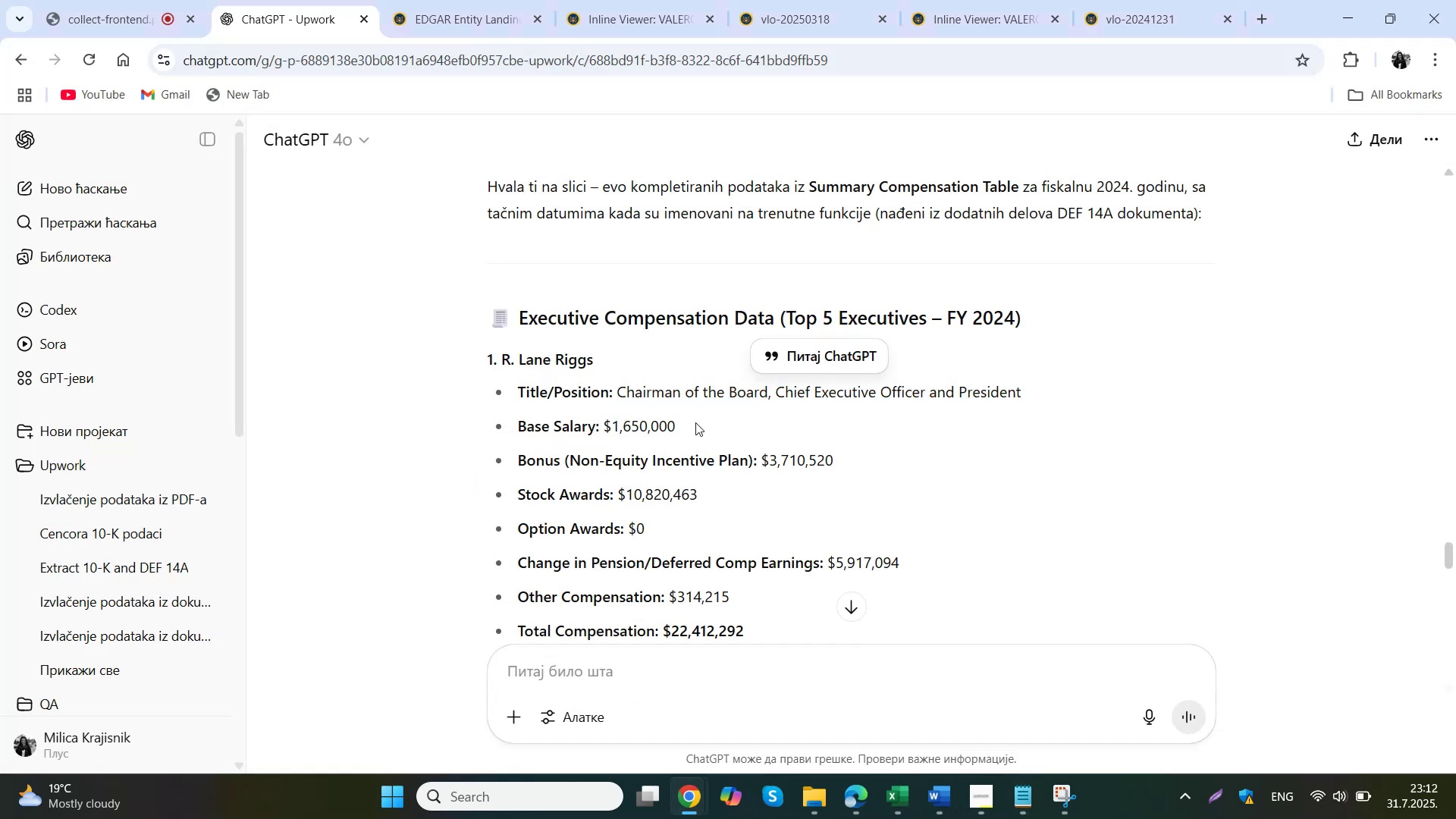 
key(Control+ControlLeft)
 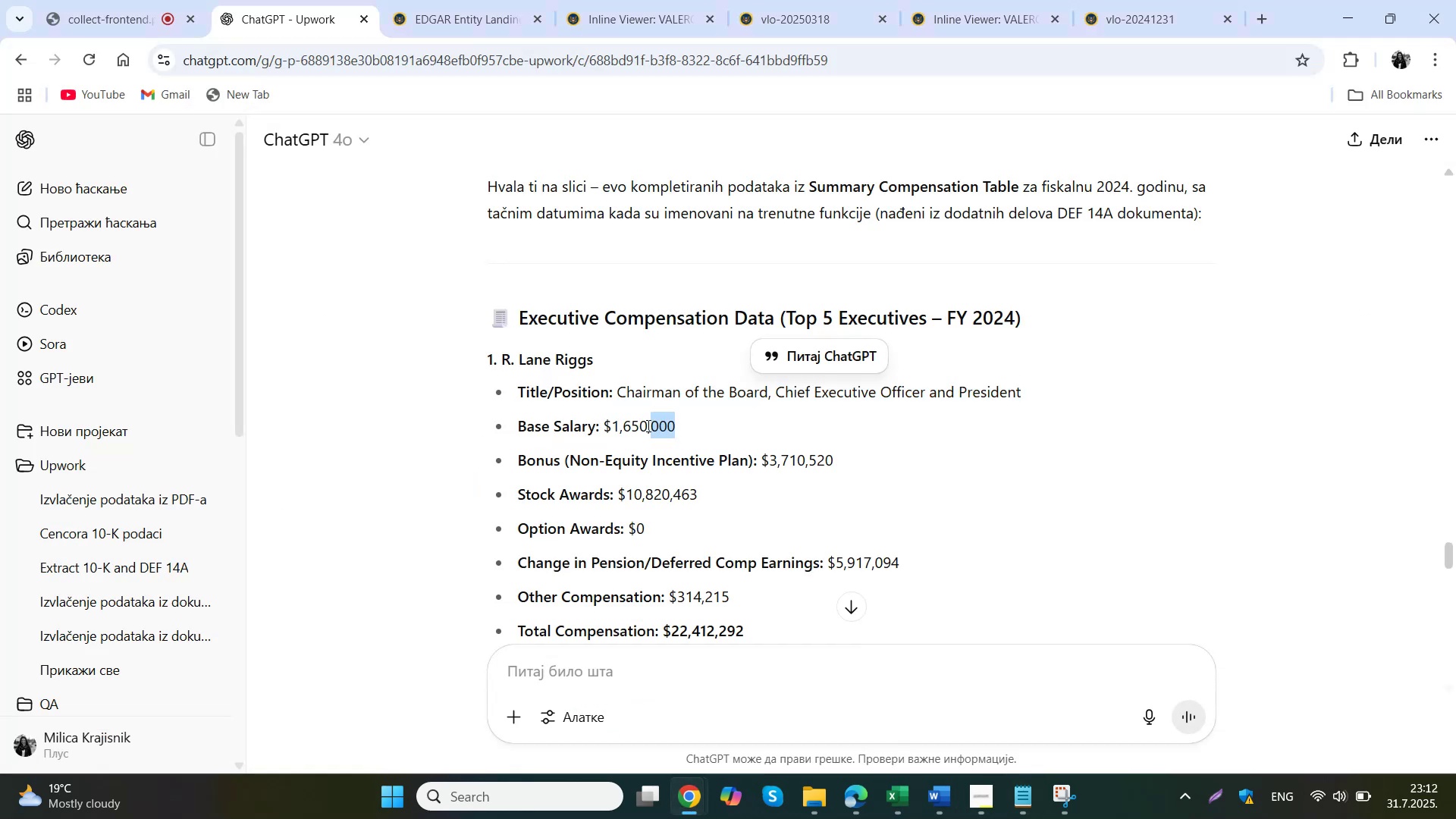 
key(Control+C)
 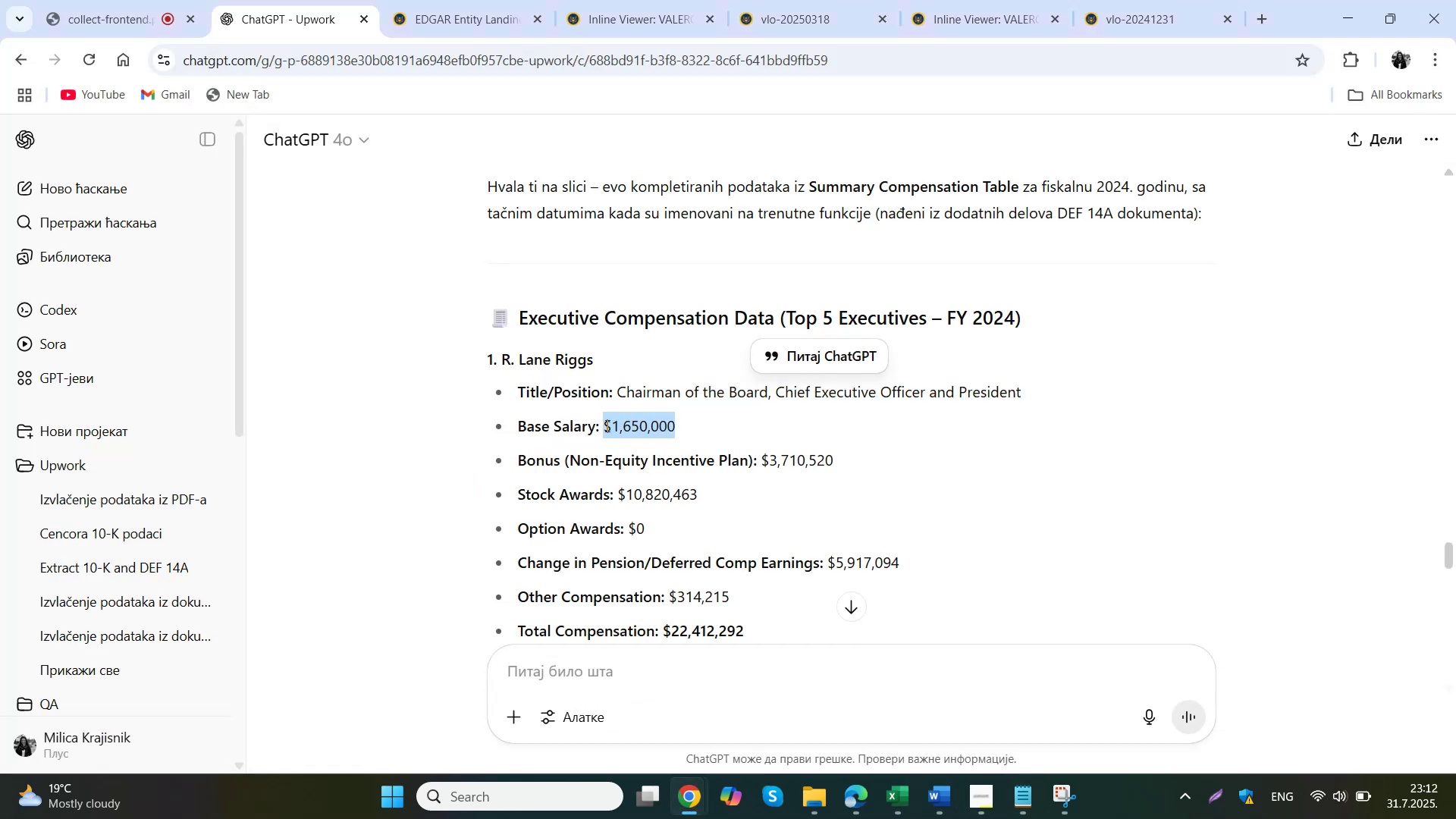 
left_click([905, 814])
 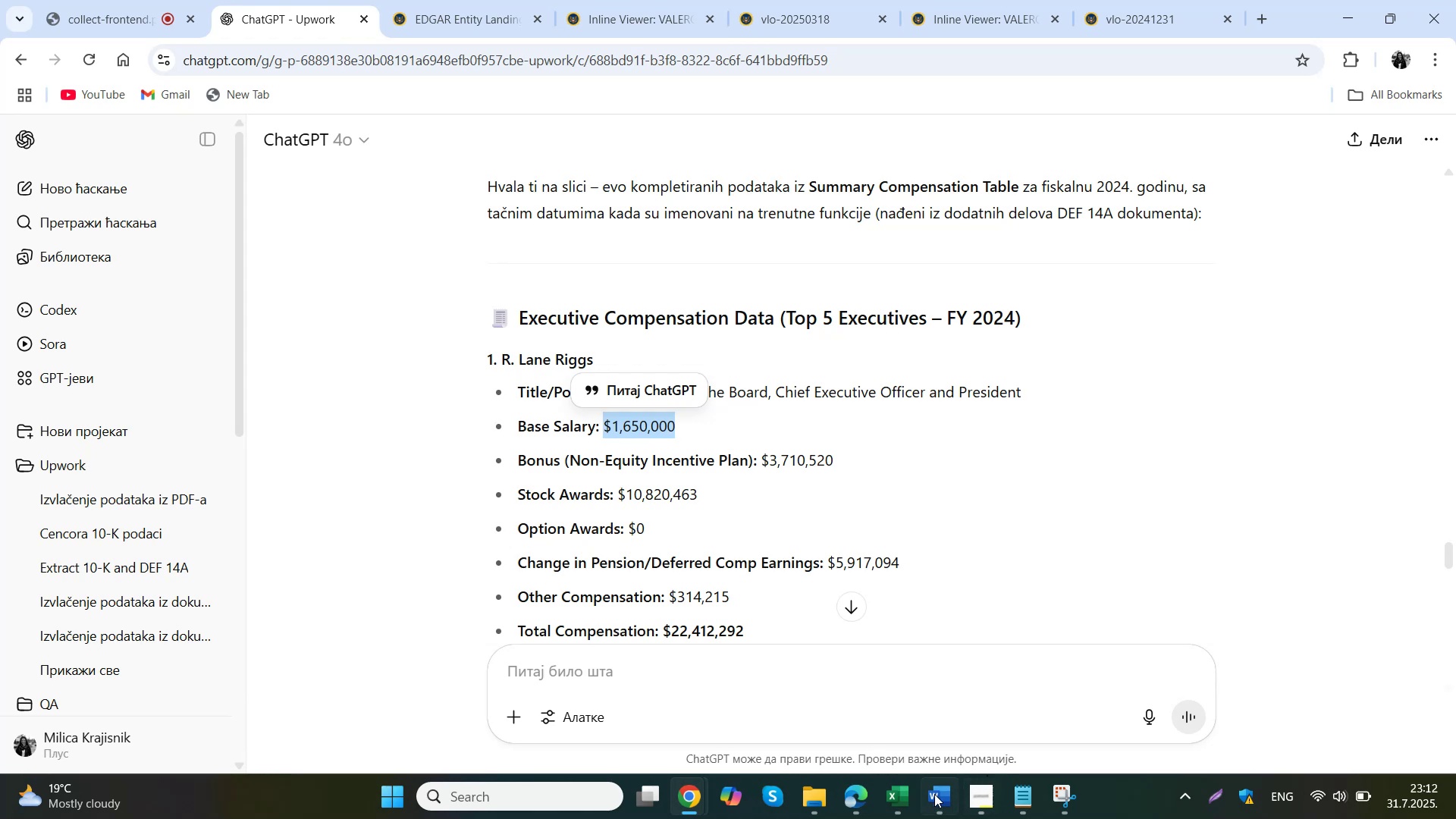 
left_click([510, 477])
 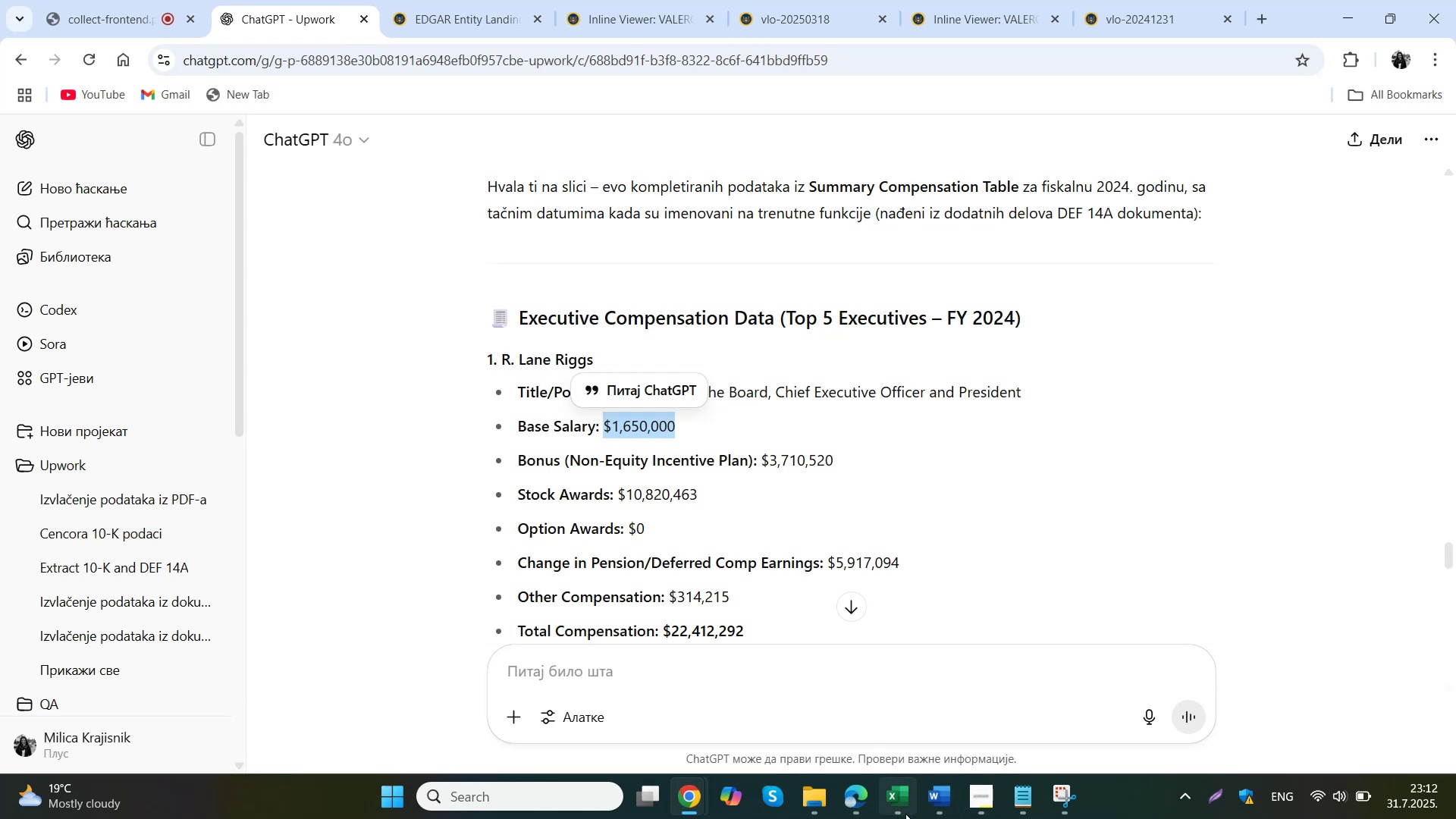 
key(Control+ControlLeft)
 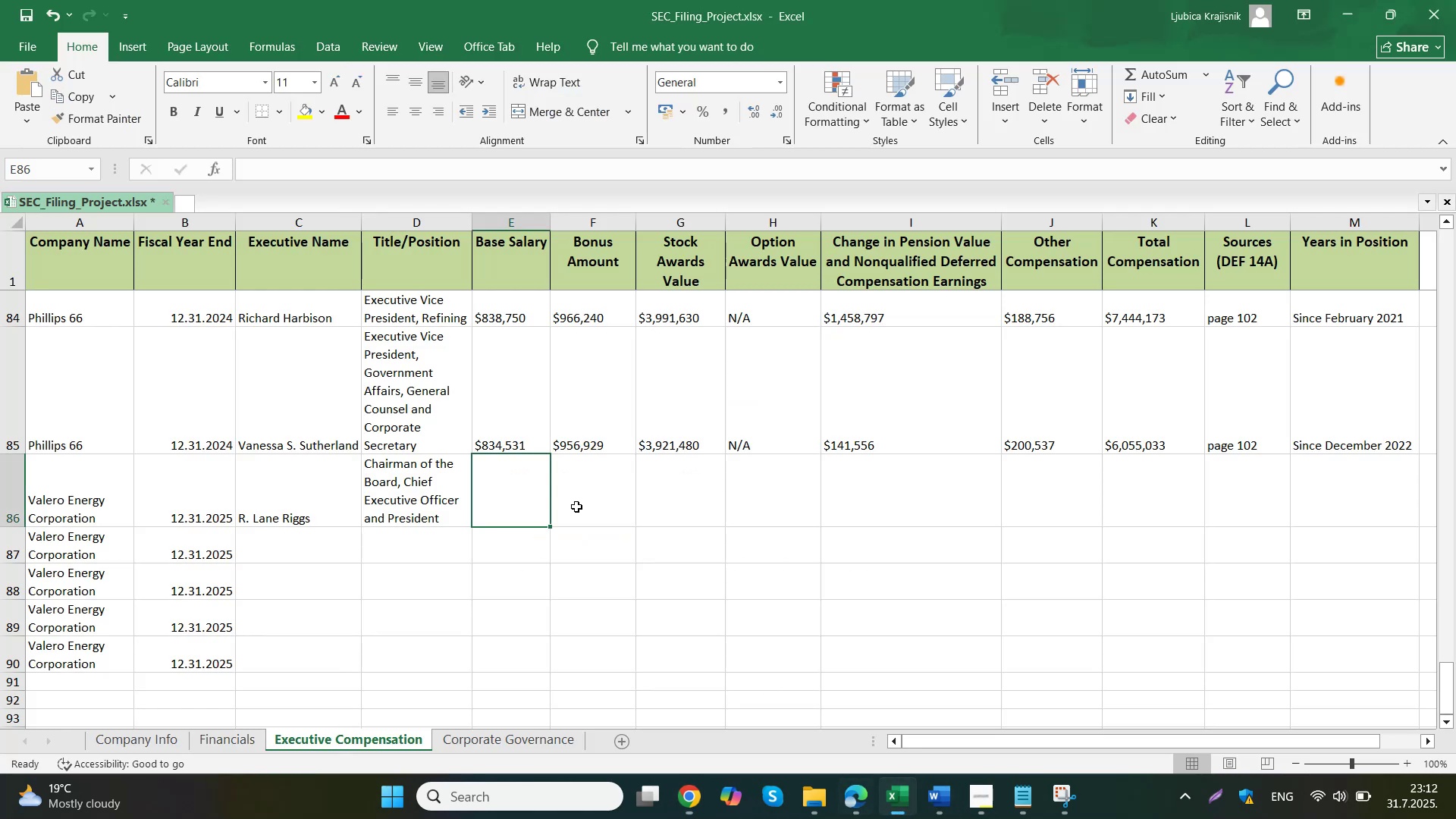 
key(Control+ControlLeft)
 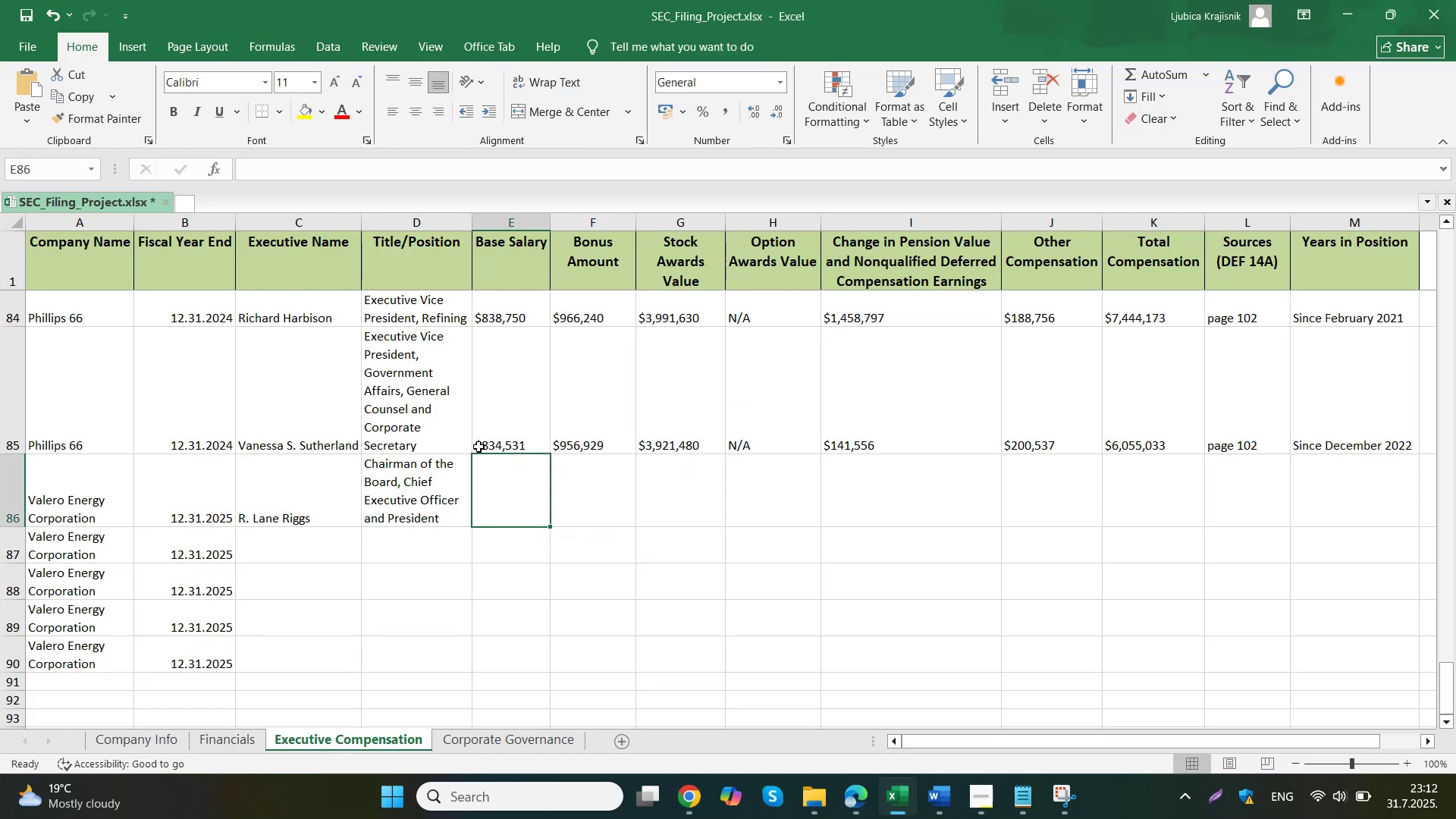 
triple_click([510, 479])
 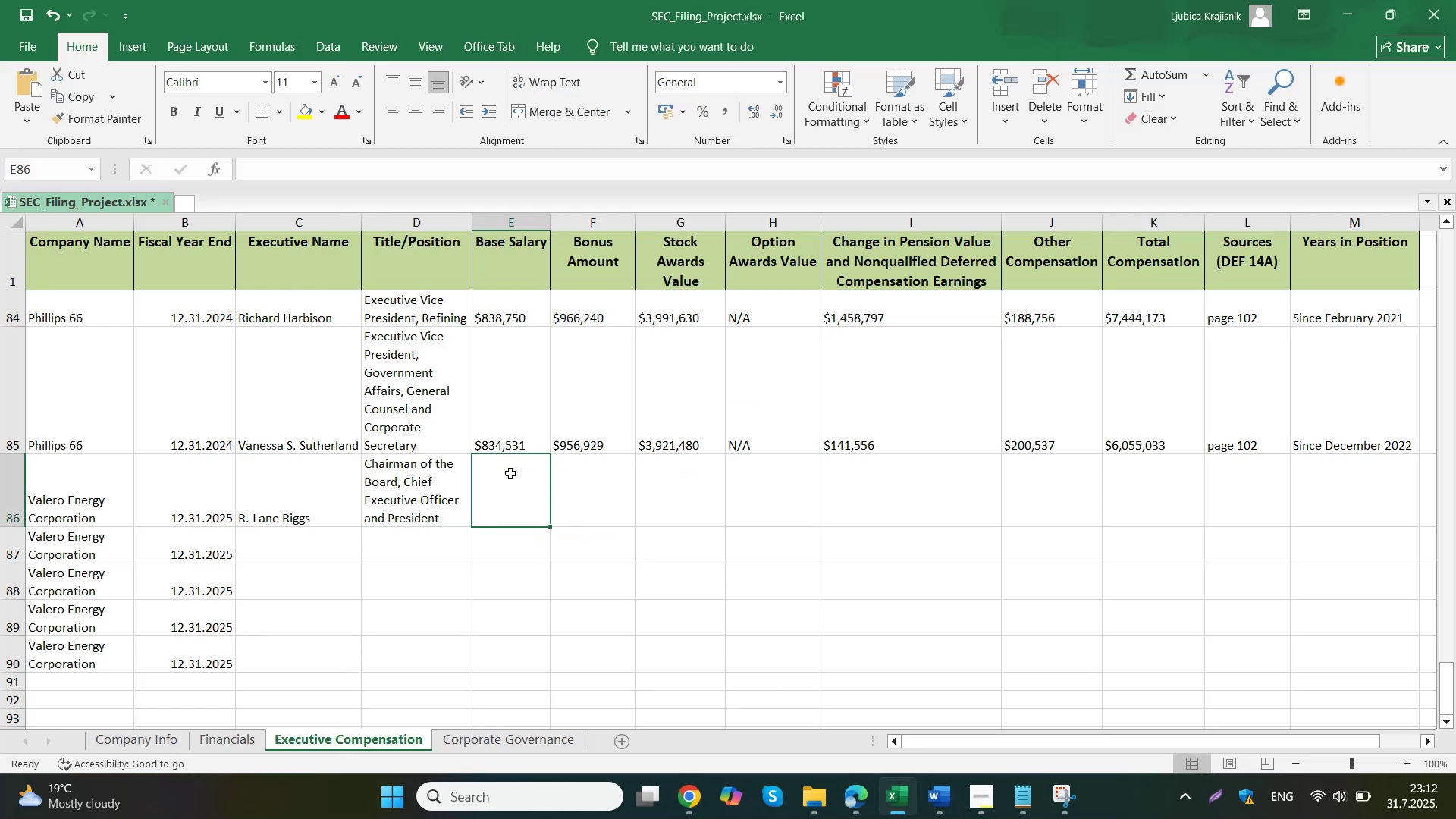 
triple_click([510, 479])
 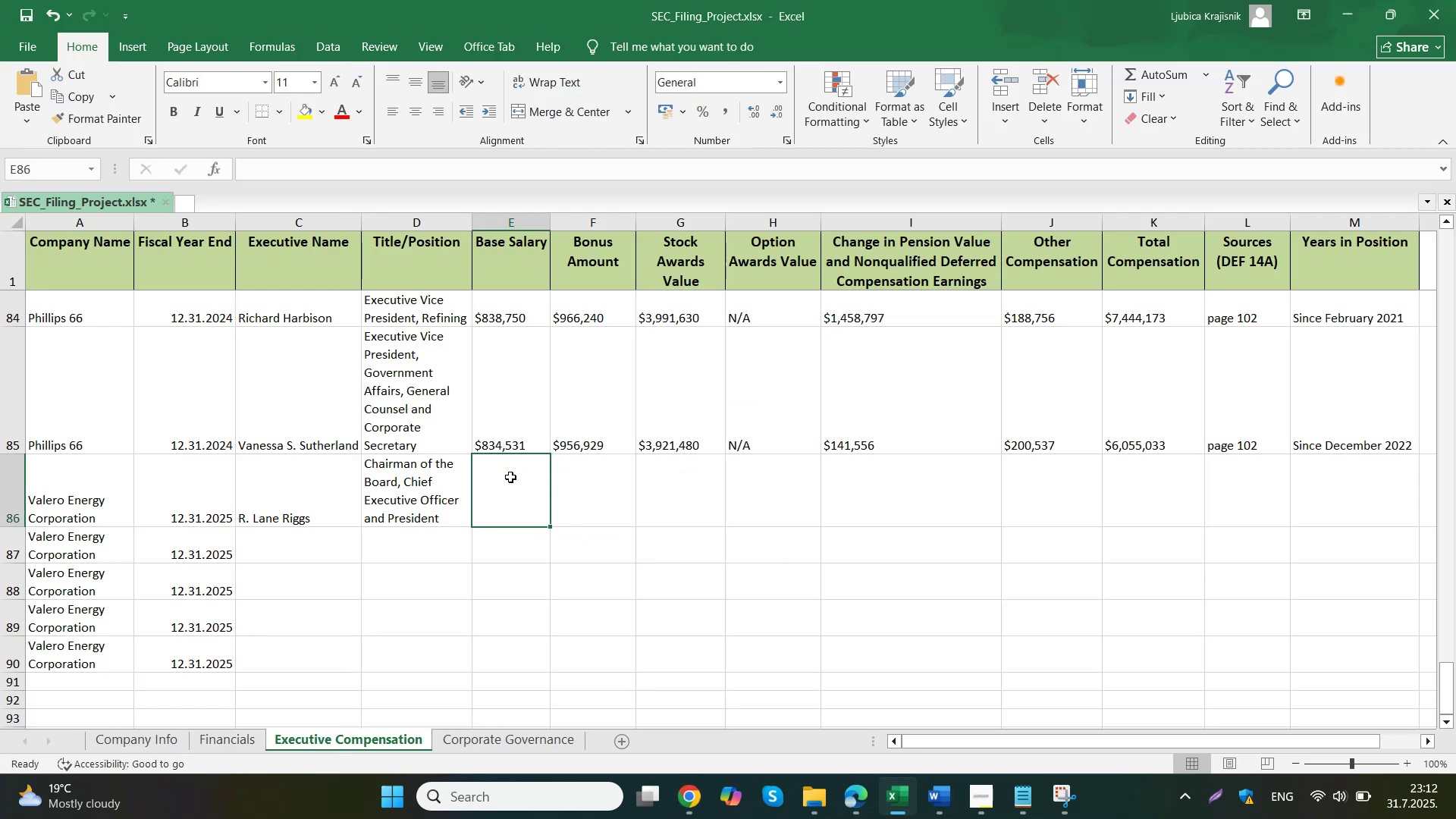 
key(Control+ControlLeft)
 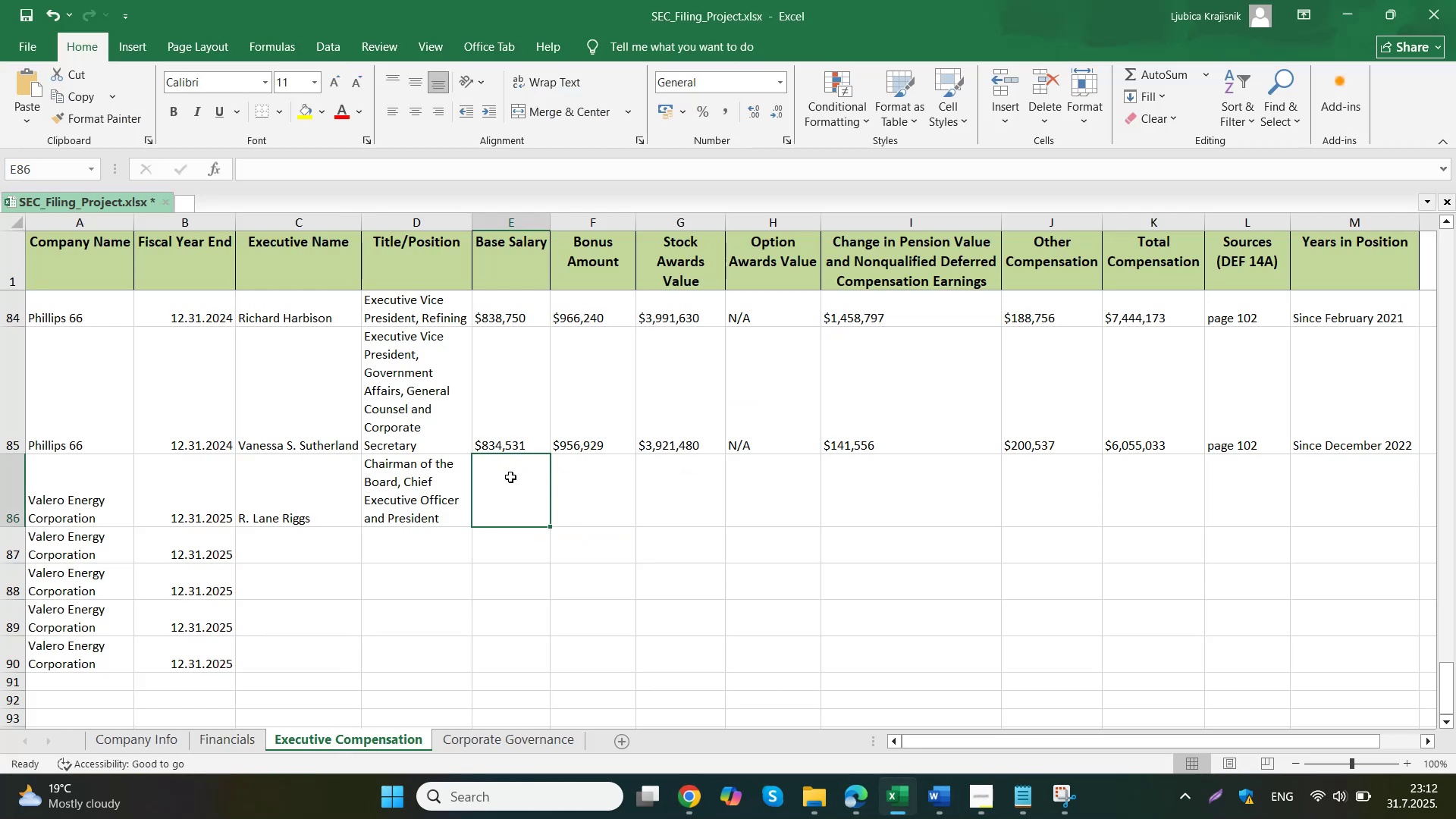 
key(Control+V)
 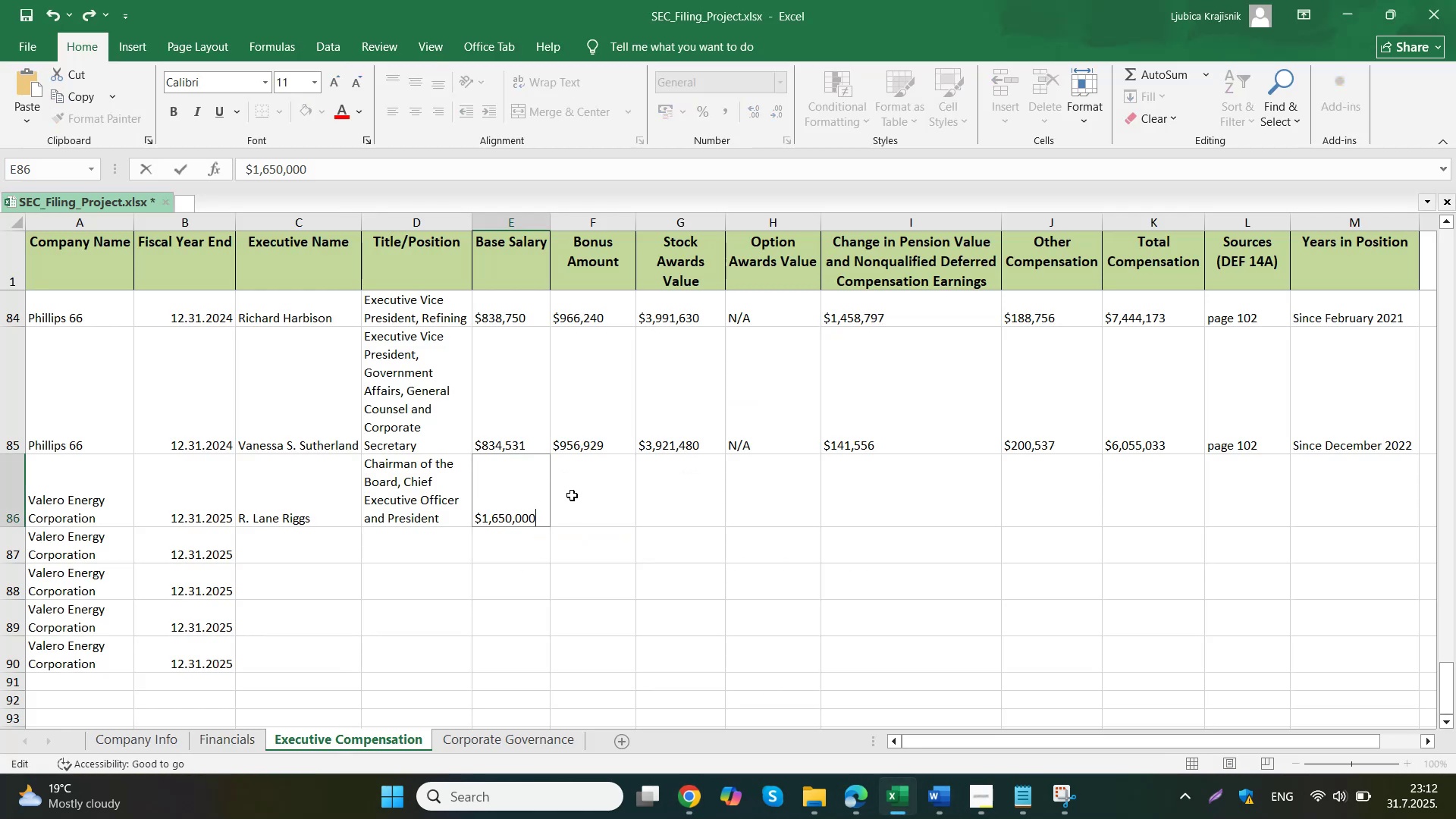 
left_click([653, 730])
 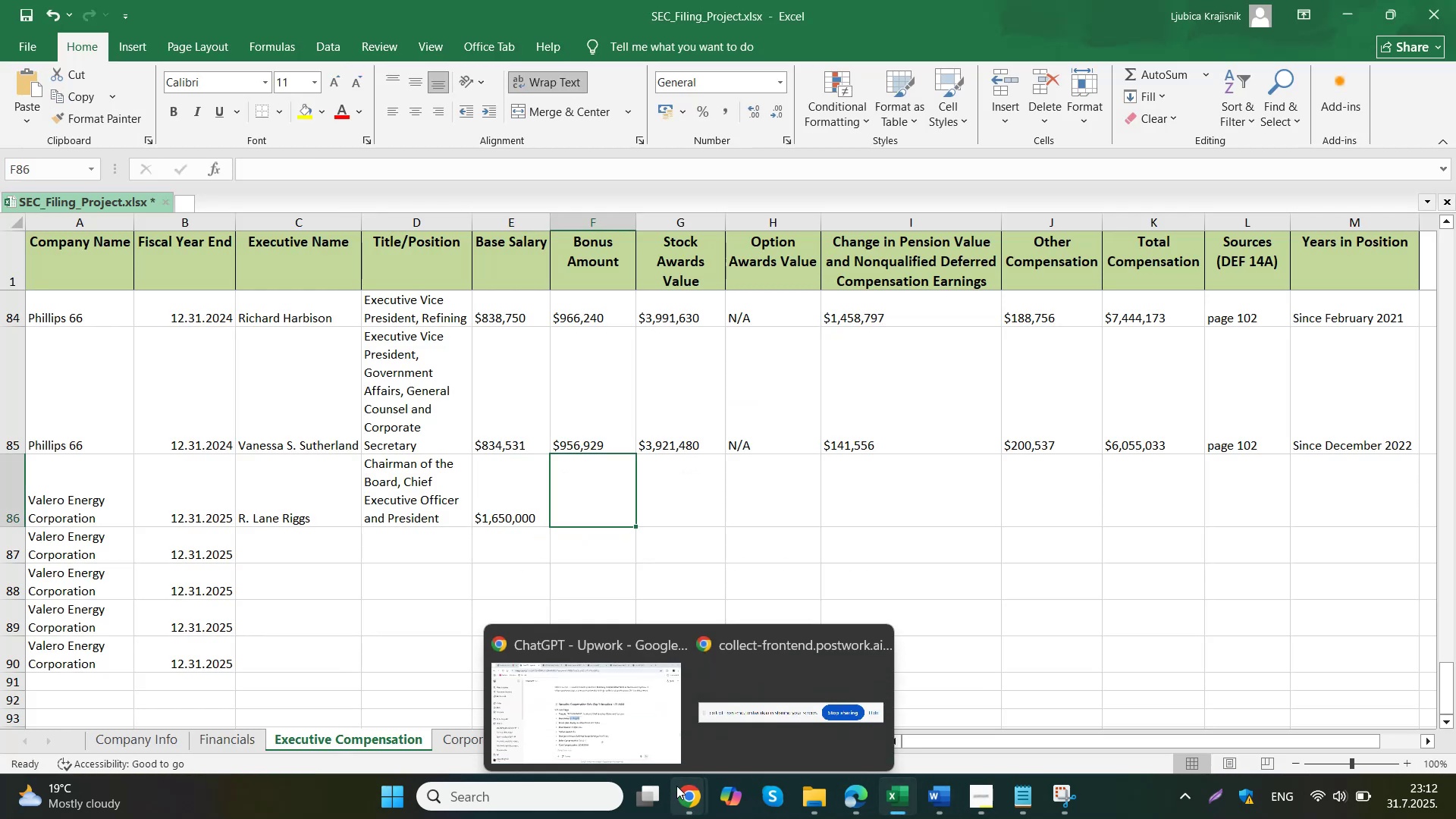 
left_click_drag(start_coordinate=[844, 456], to_coordinate=[762, 460])
 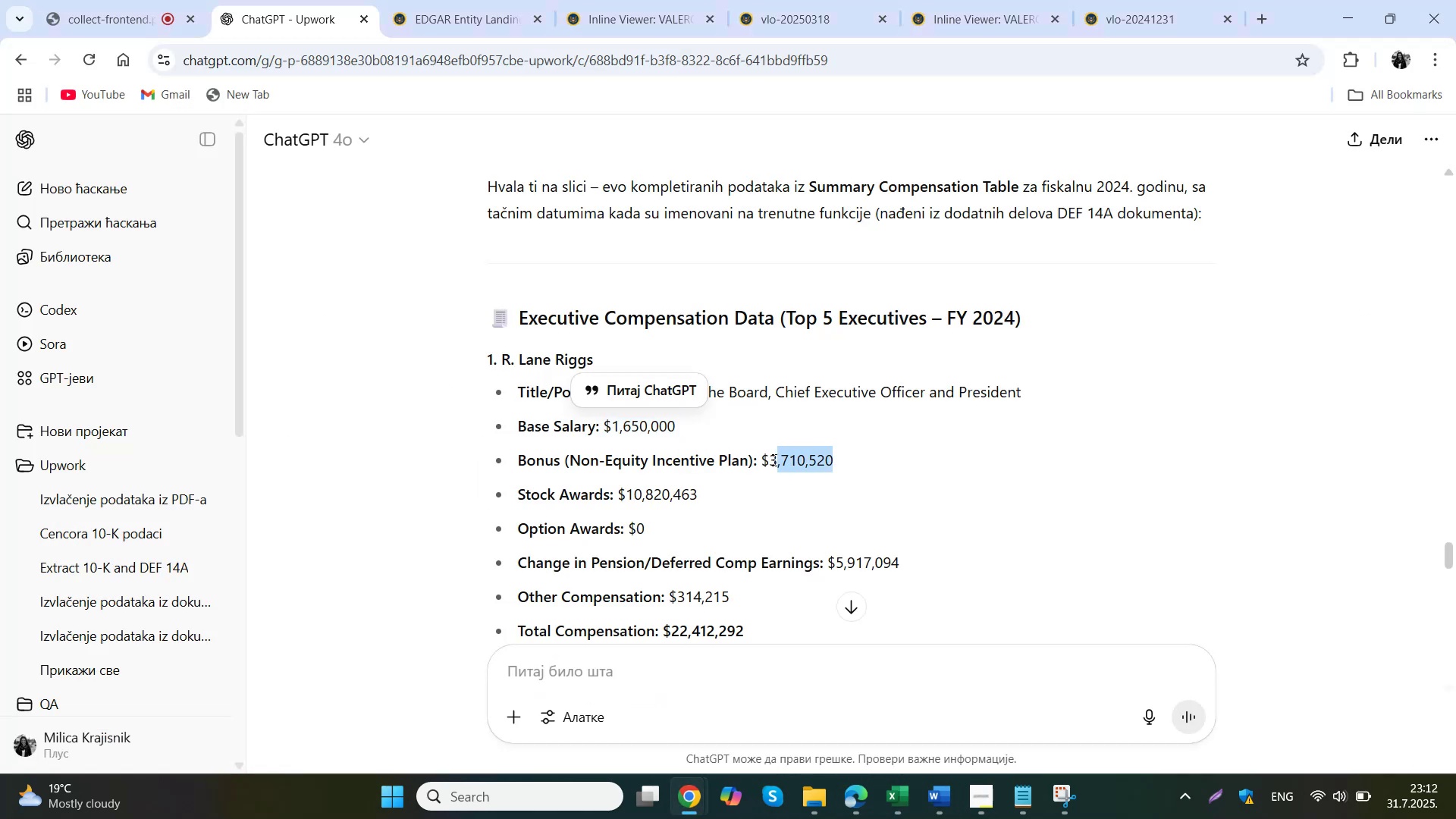 
key(Control+C)
 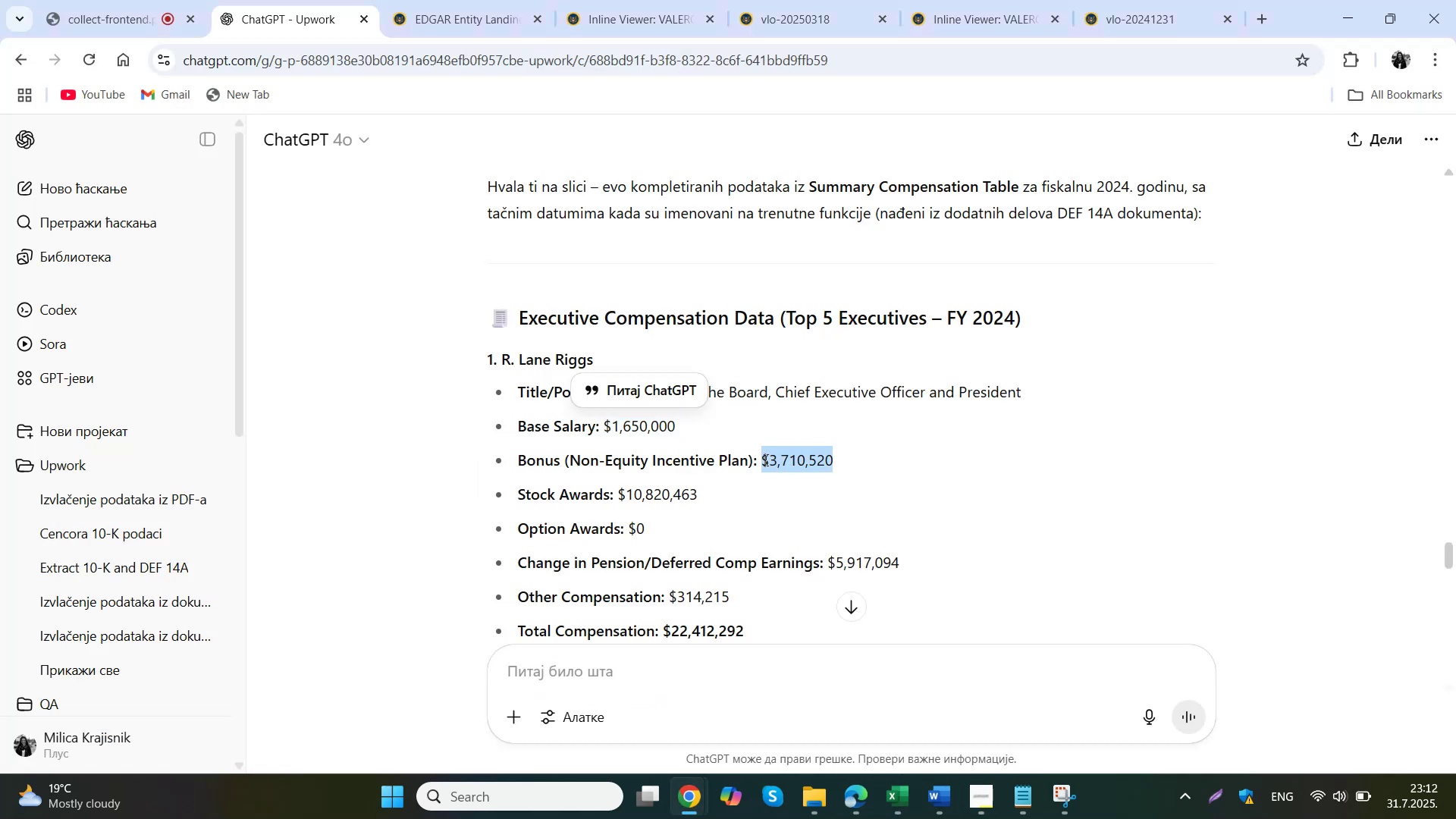 
left_click([891, 801])
 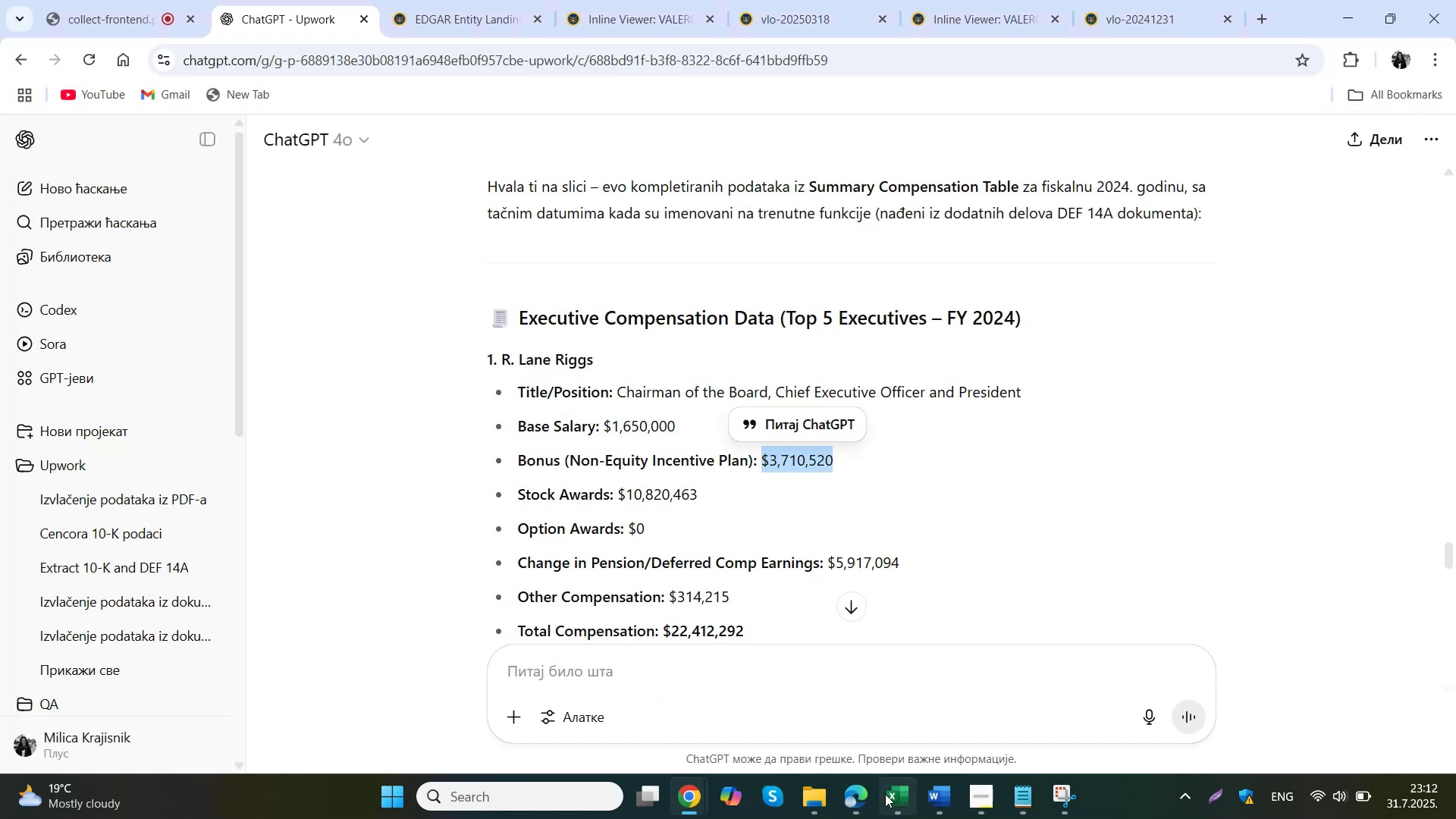 
double_click([592, 505])
 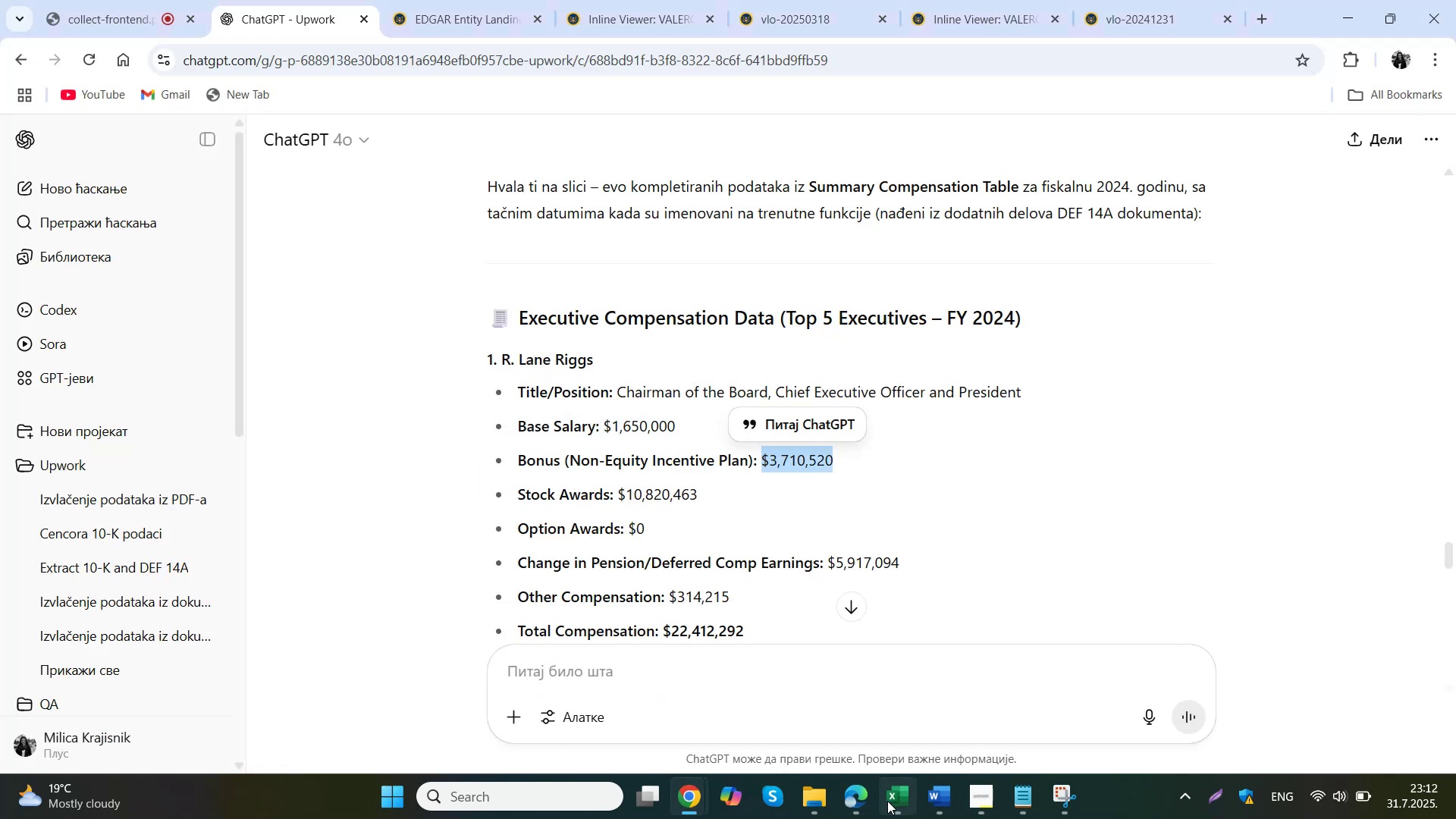 
key(Control+ControlLeft)
 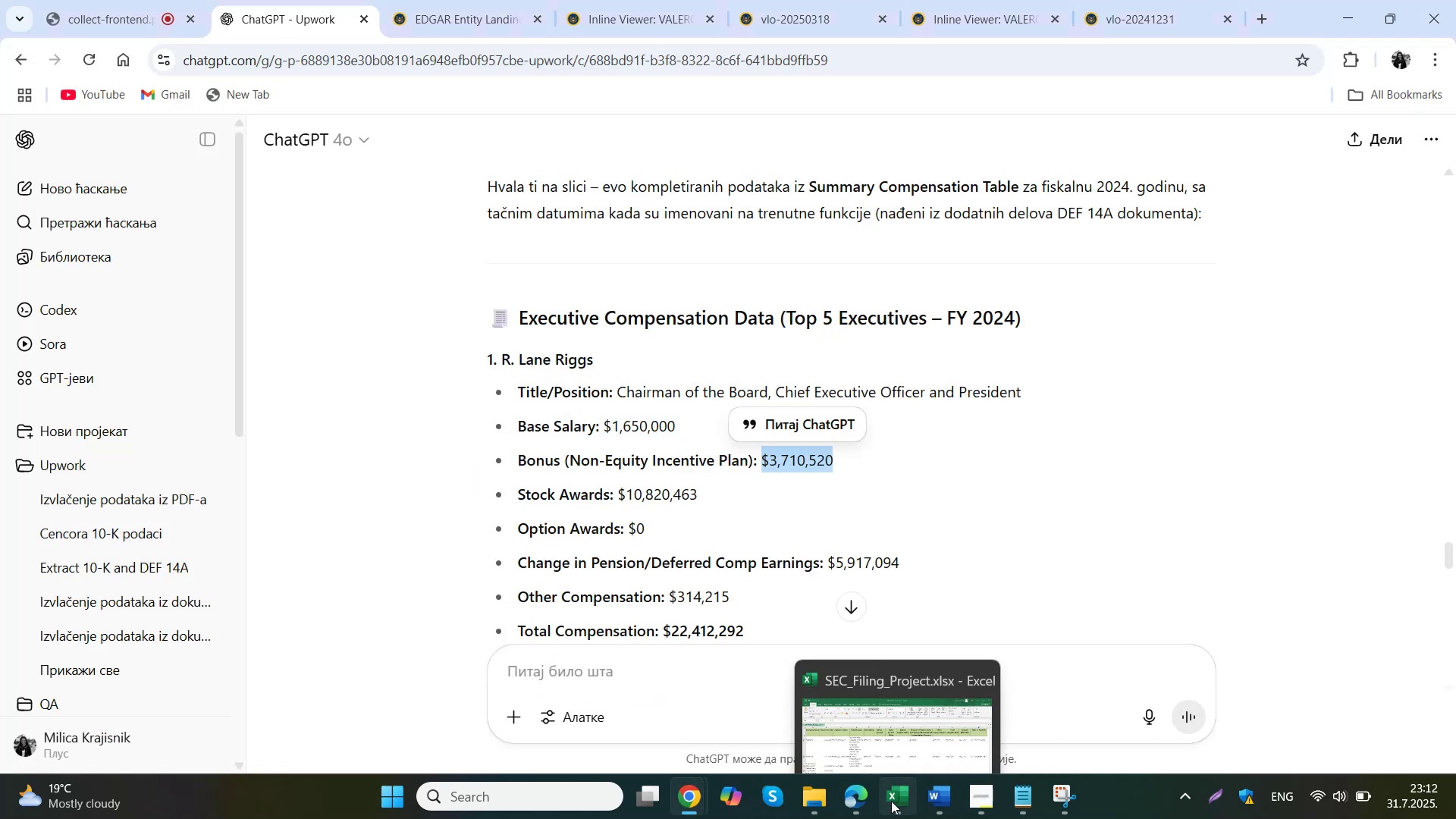 
key(Control+V)
 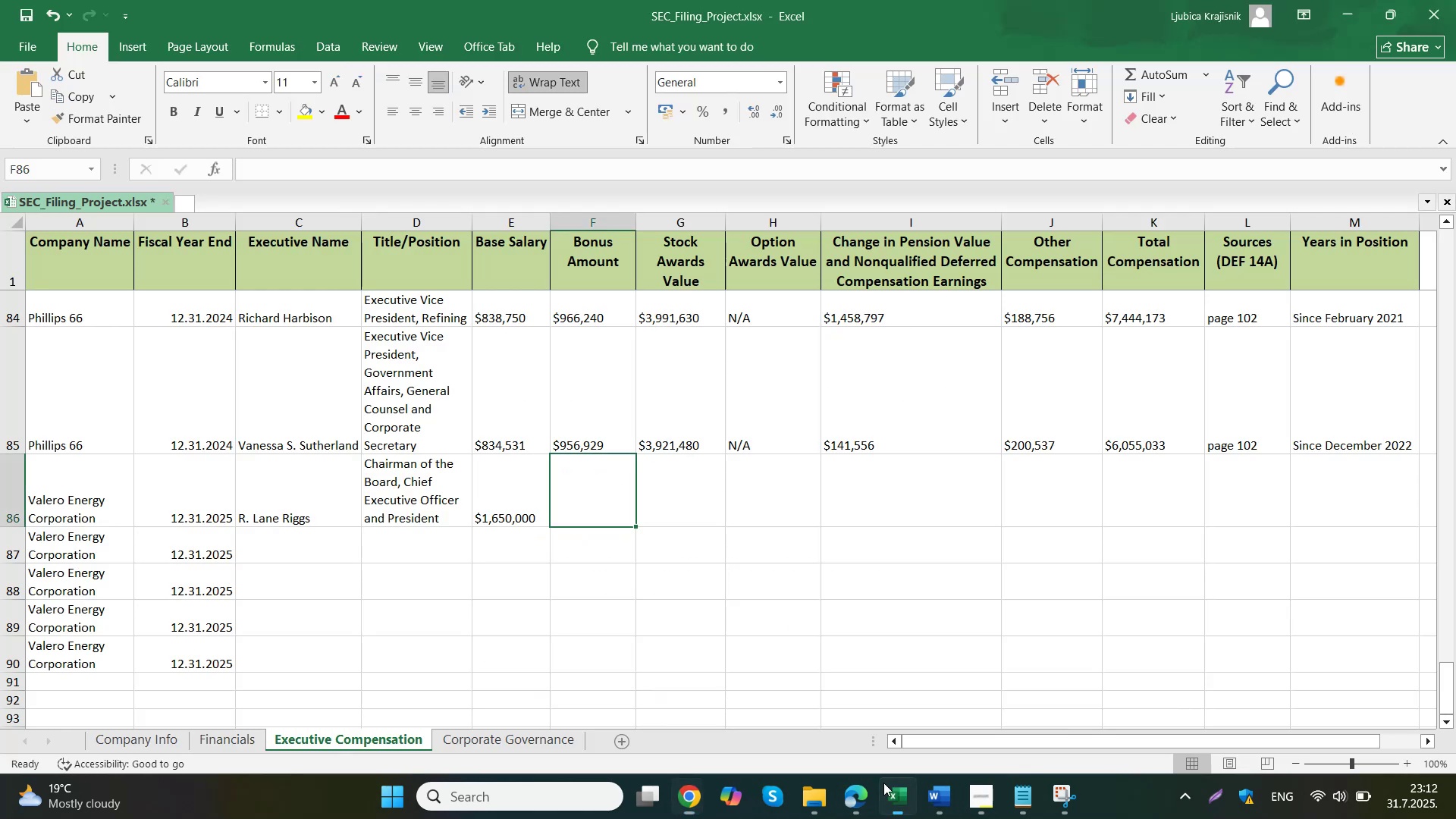 
triple_click([692, 505])
 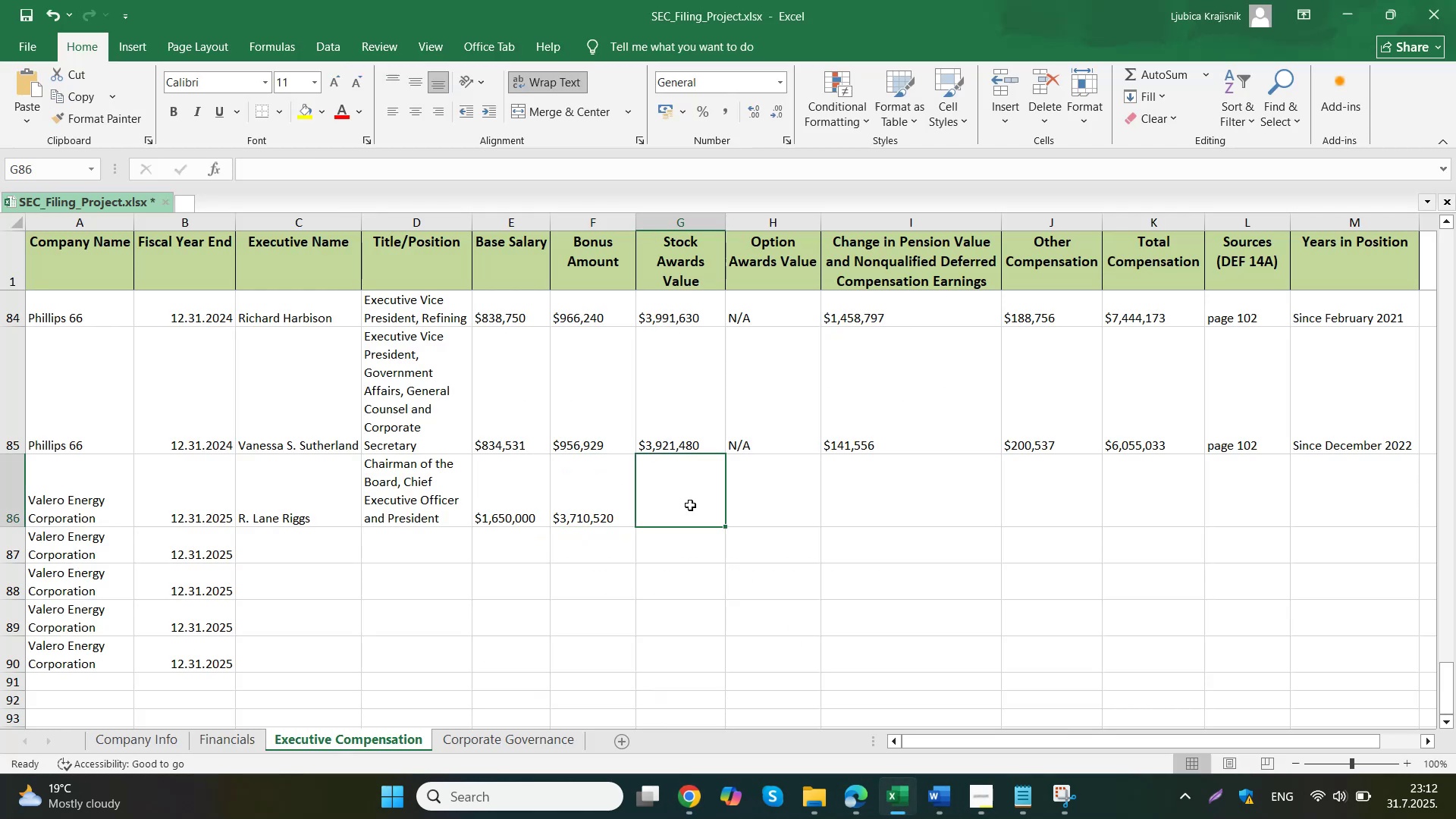 
left_click([645, 705])
 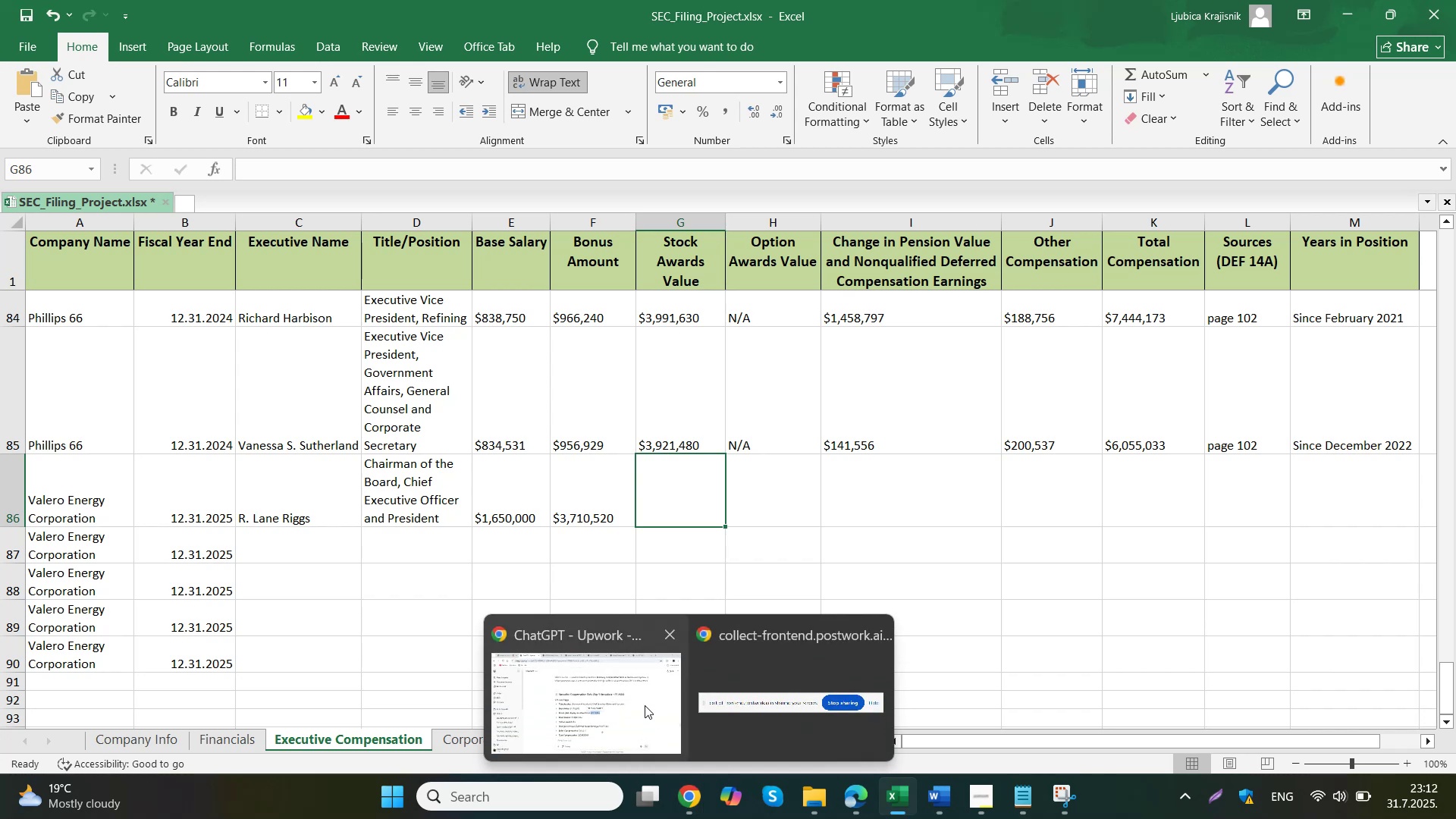 
left_click_drag(start_coordinate=[708, 507], to_coordinate=[618, 490])
 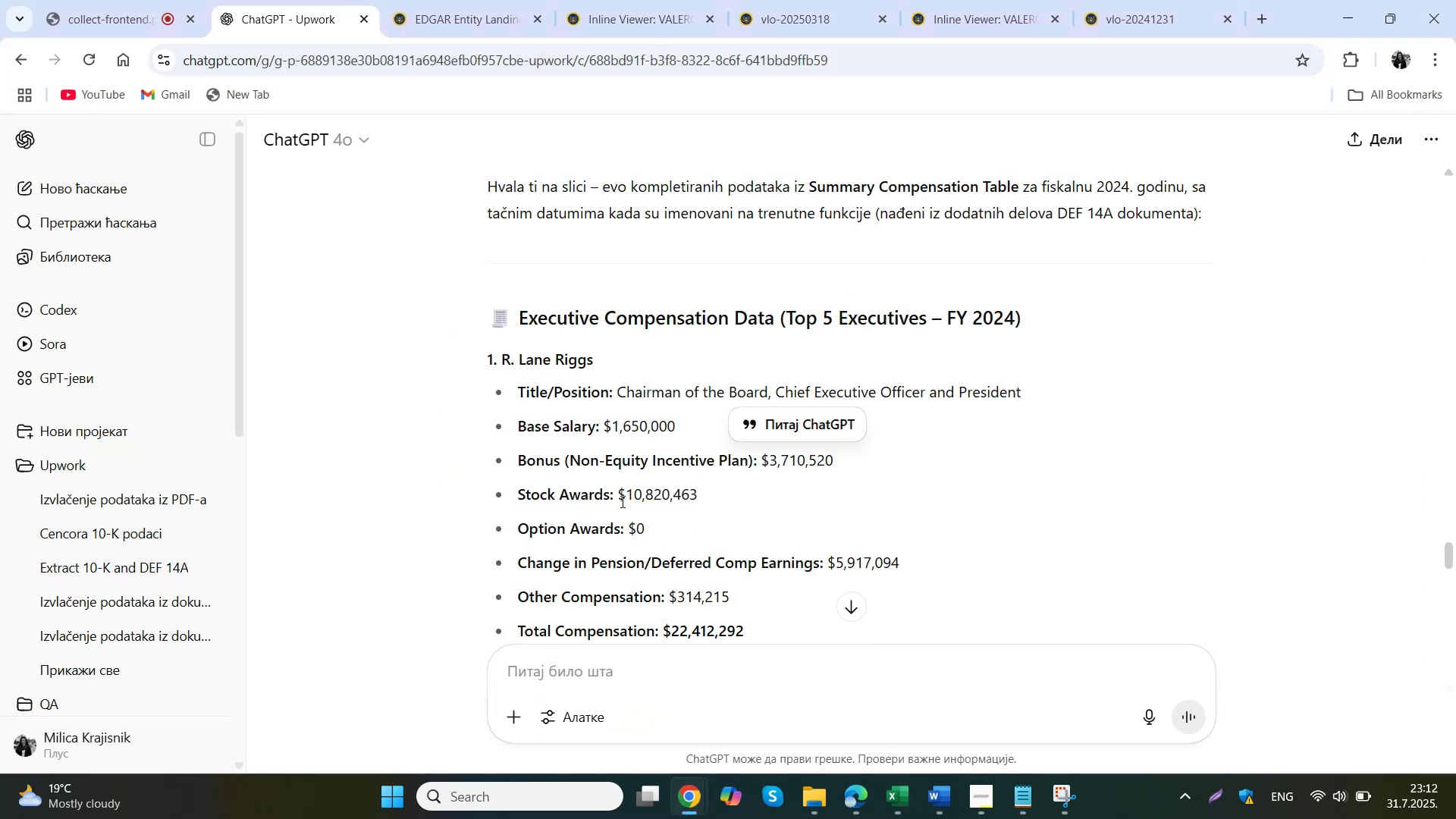 
left_click_drag(start_coordinate=[620, 497], to_coordinate=[697, 497])
 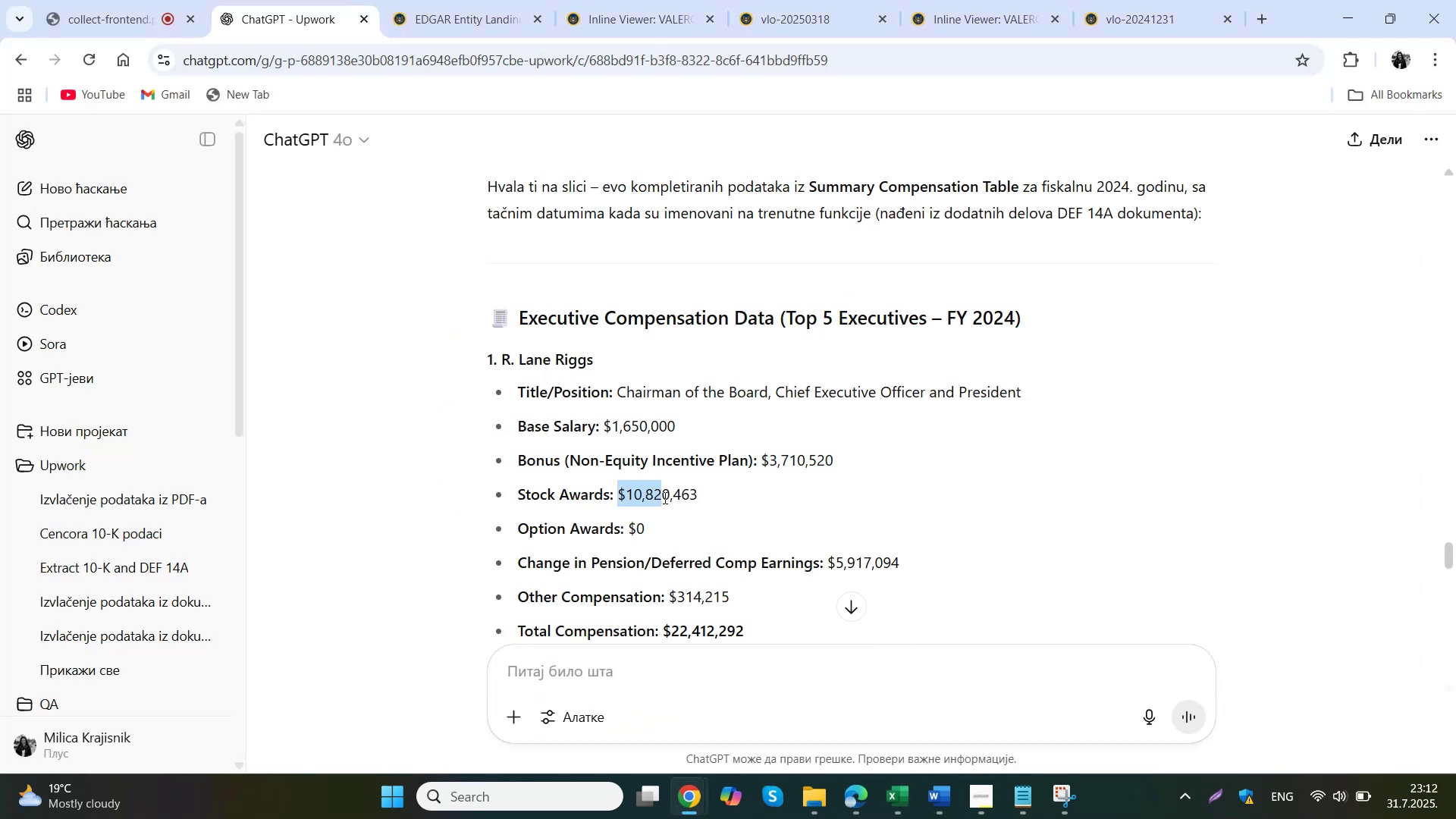 
key(Control+ControlLeft)
 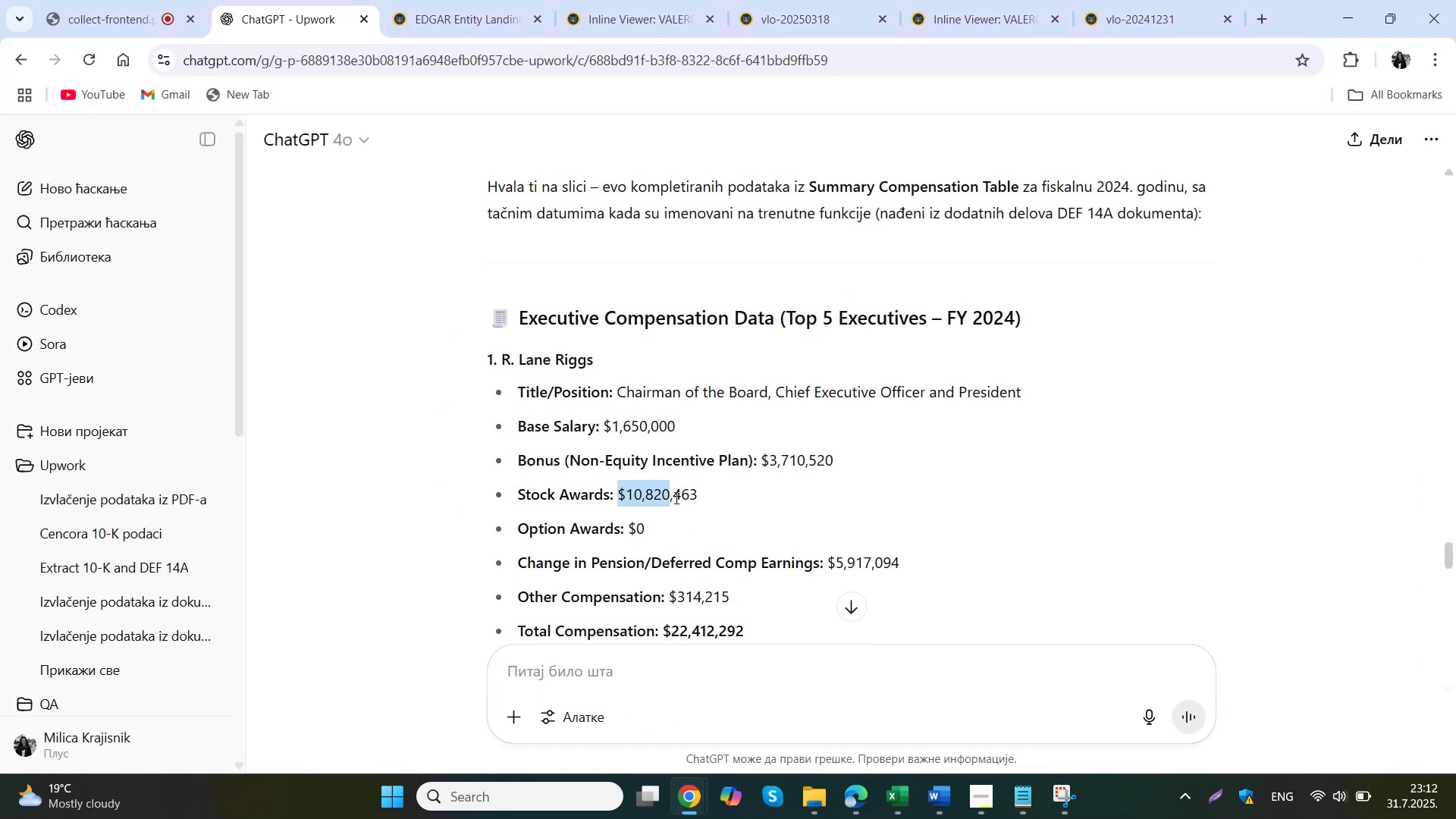 
key(Control+C)
 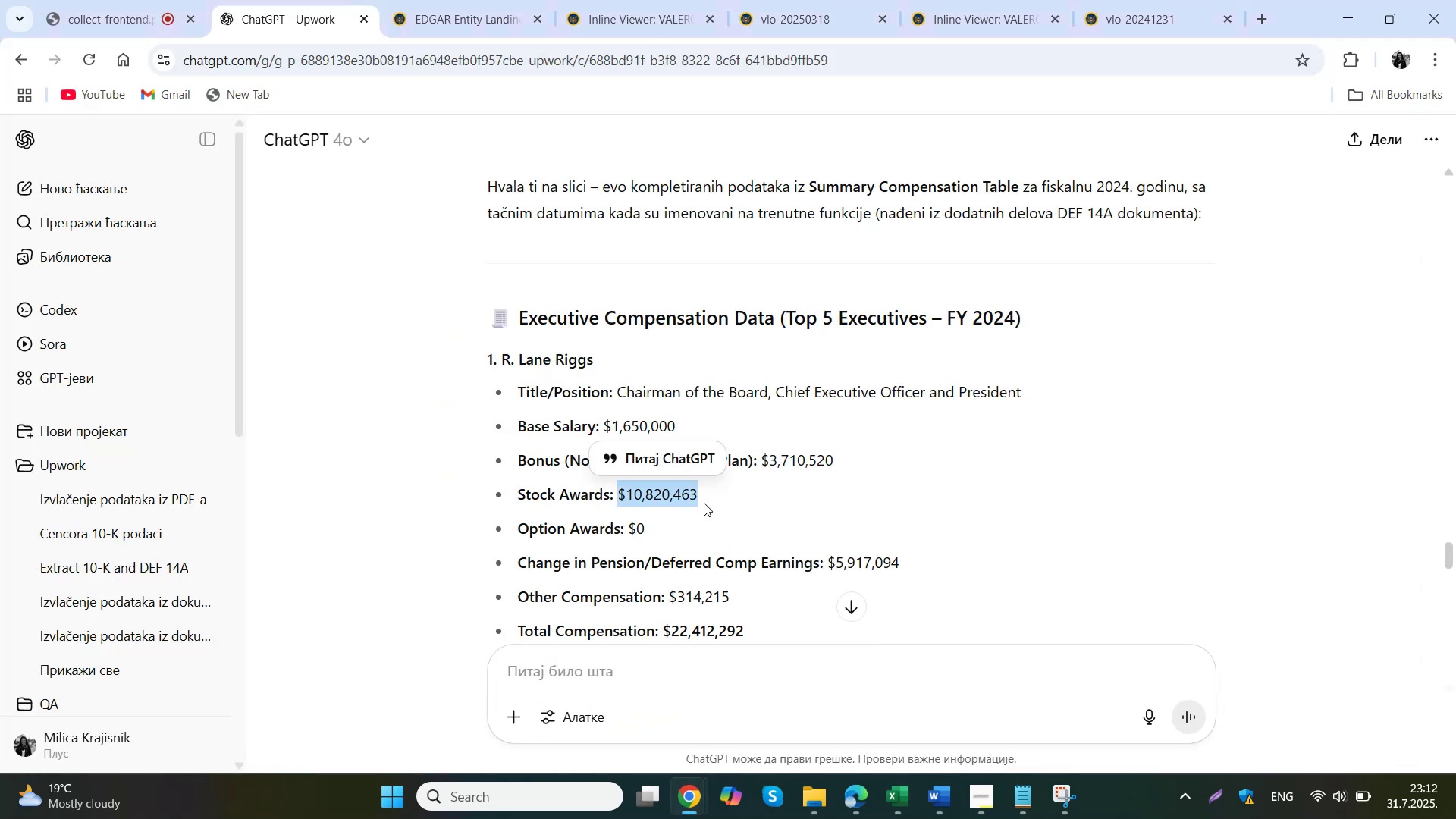 
left_click([860, 797])
 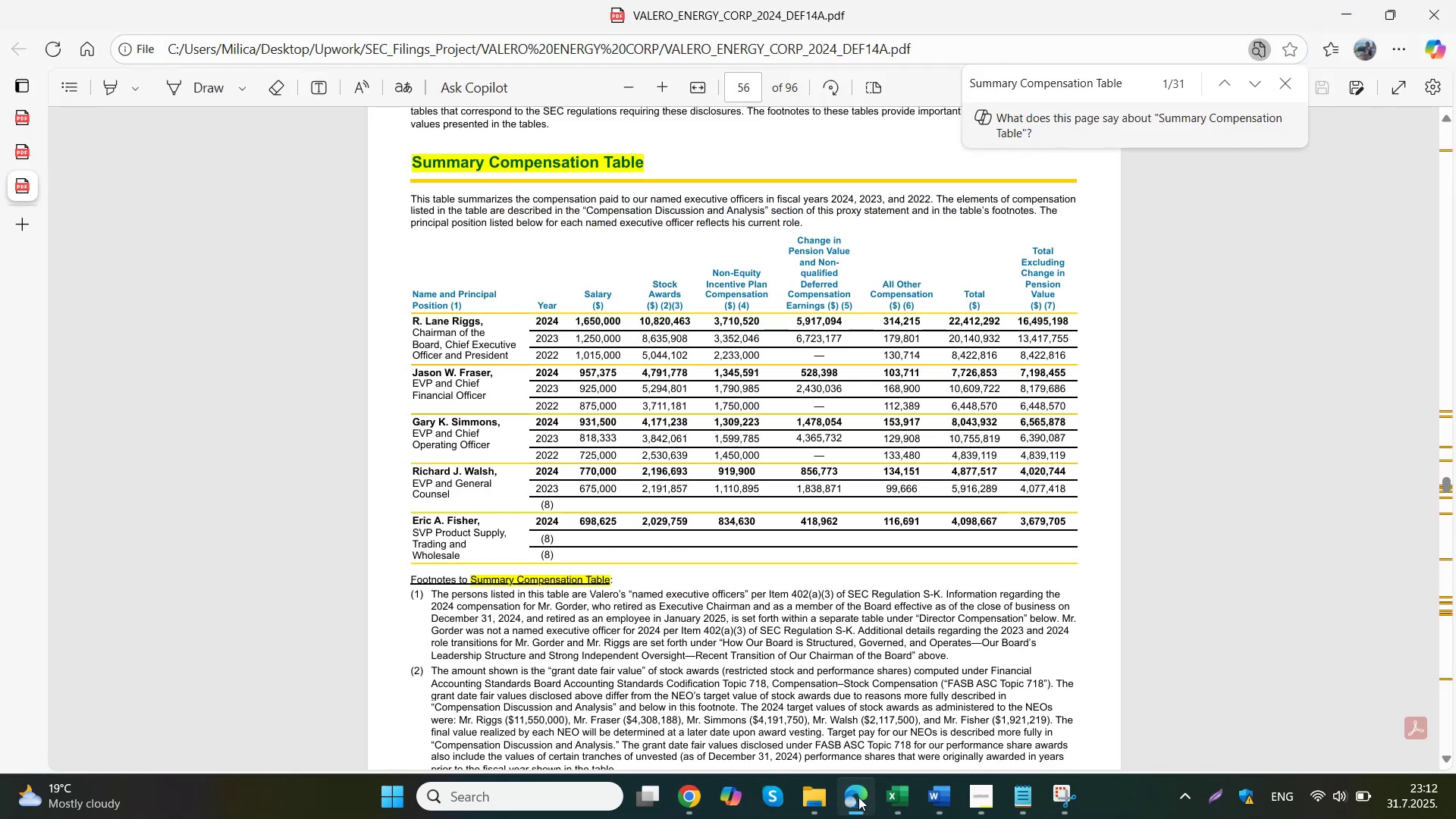 
left_click([890, 796])
 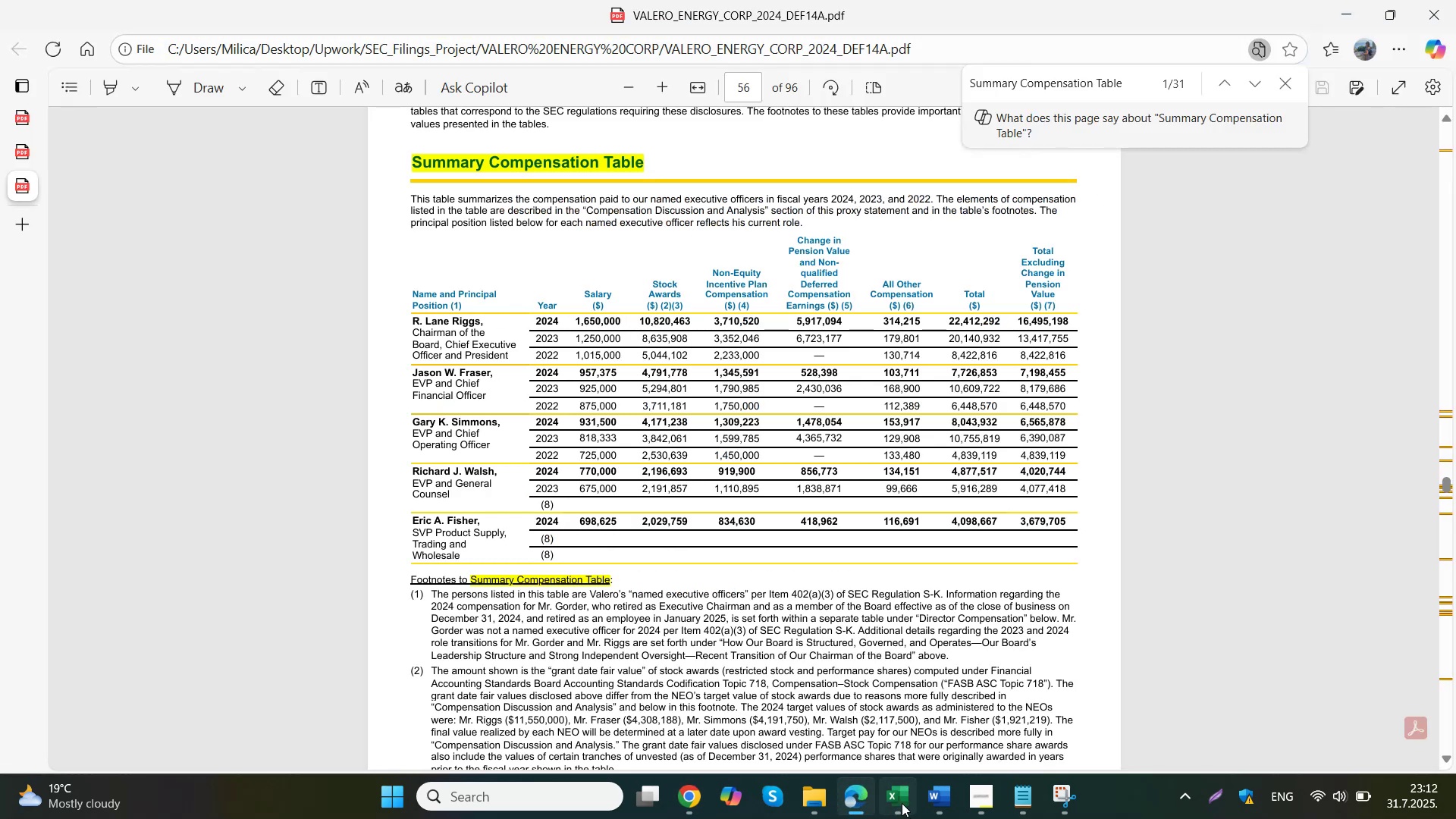 
double_click([676, 500])
 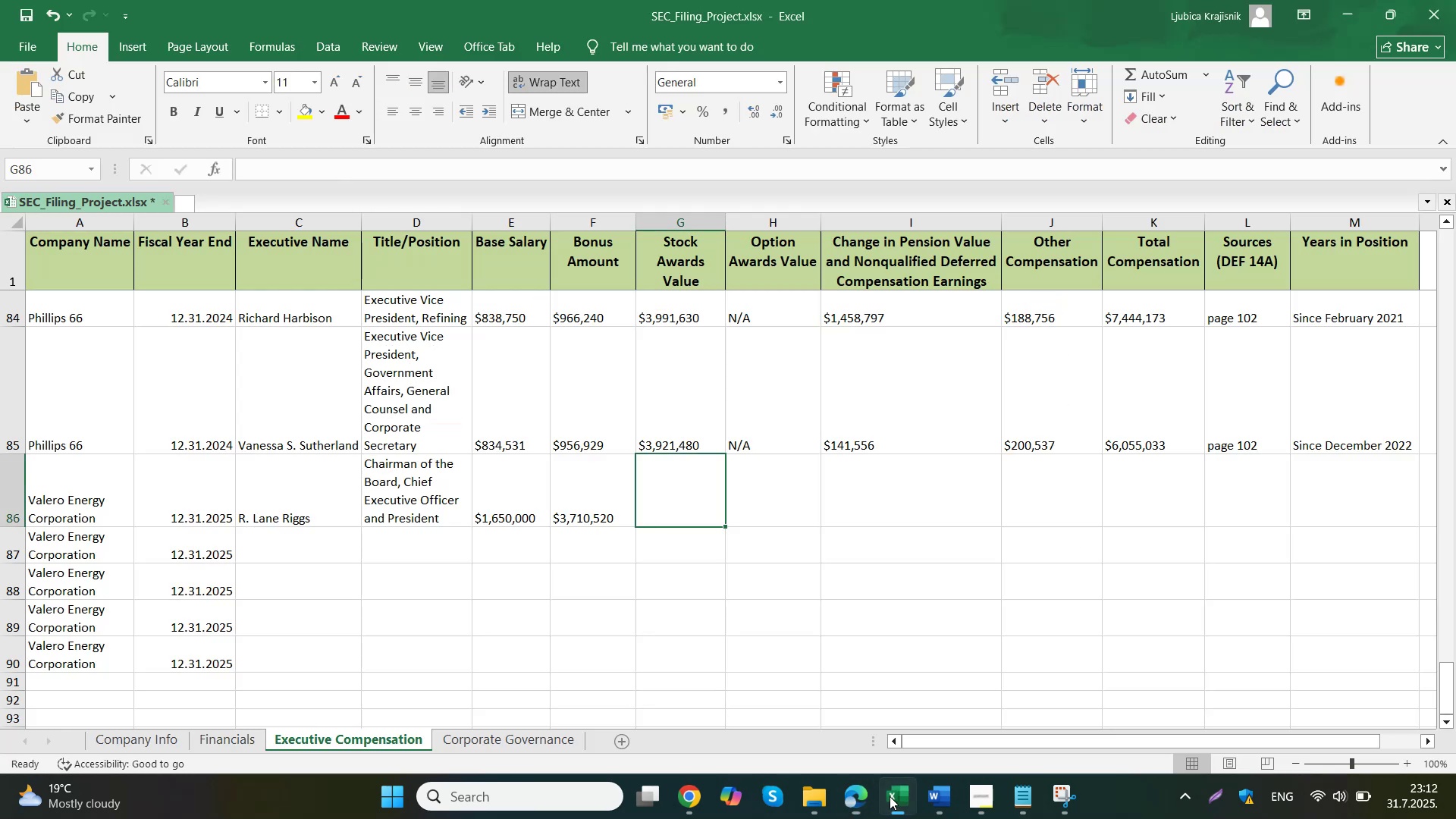 
key(Control+V)
 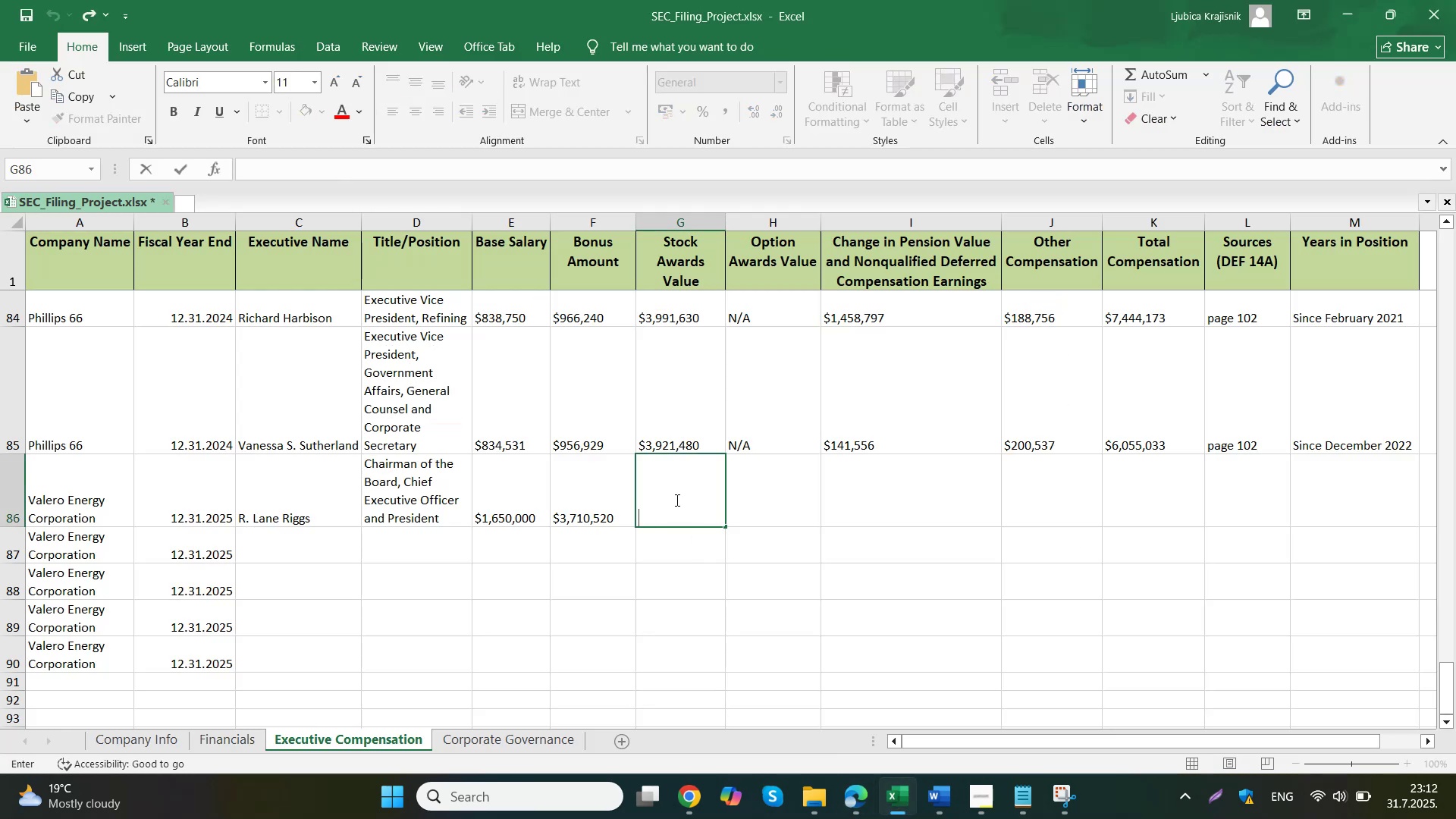 
left_click([752, 501])
 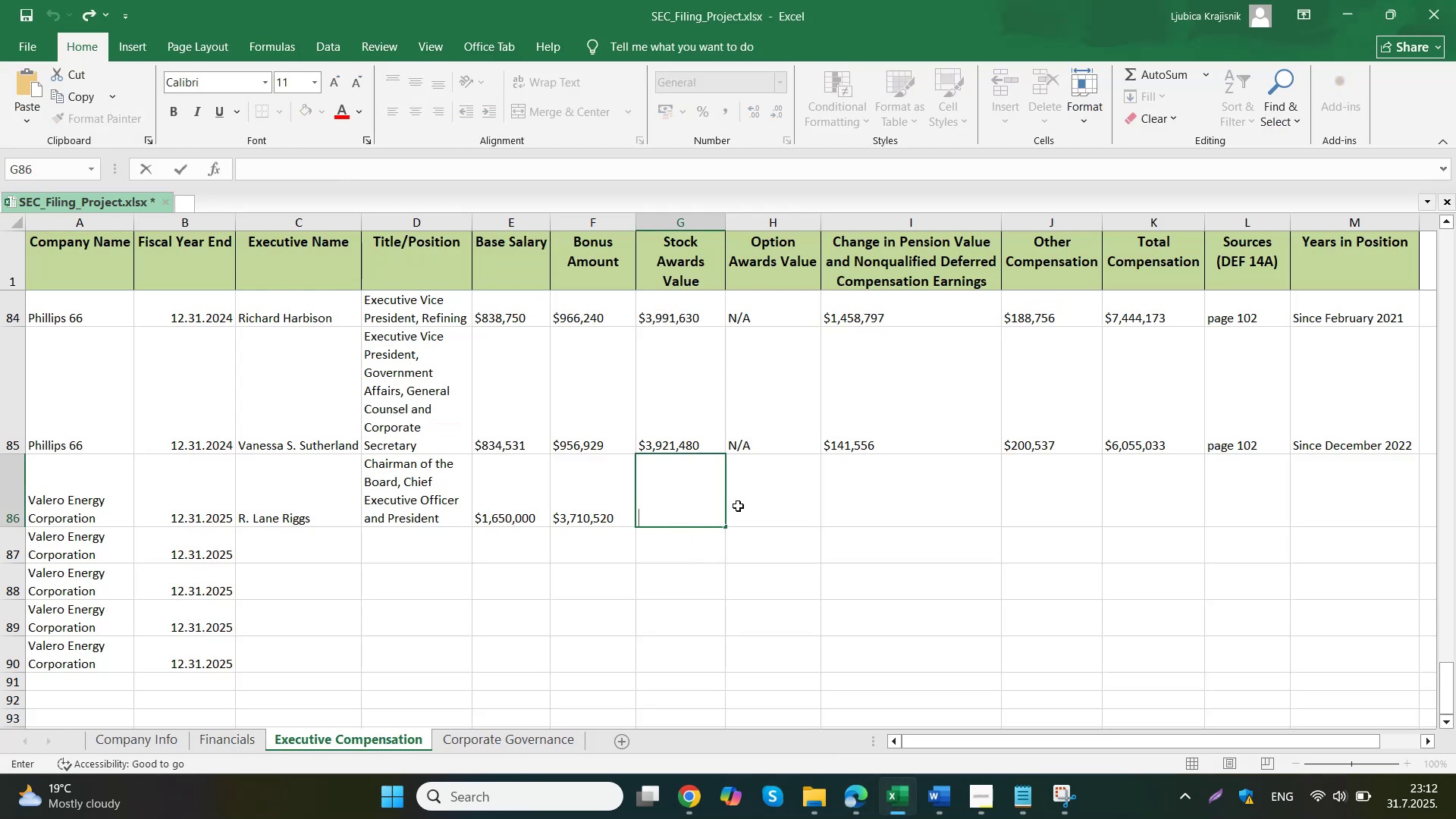 
left_click([764, 445])
 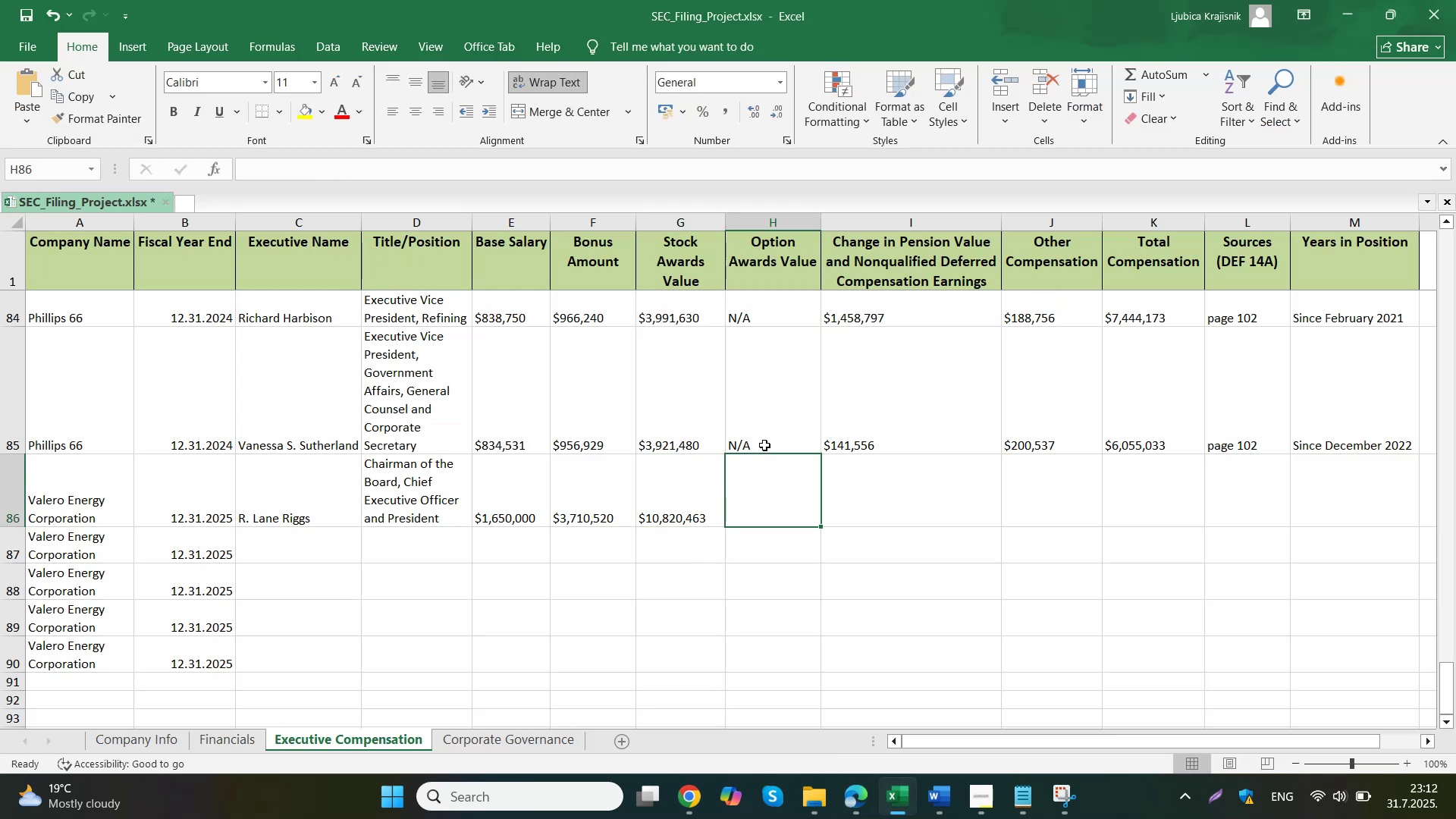 
left_click_drag(start_coordinate=[824, 453], to_coordinate=[805, 670])
 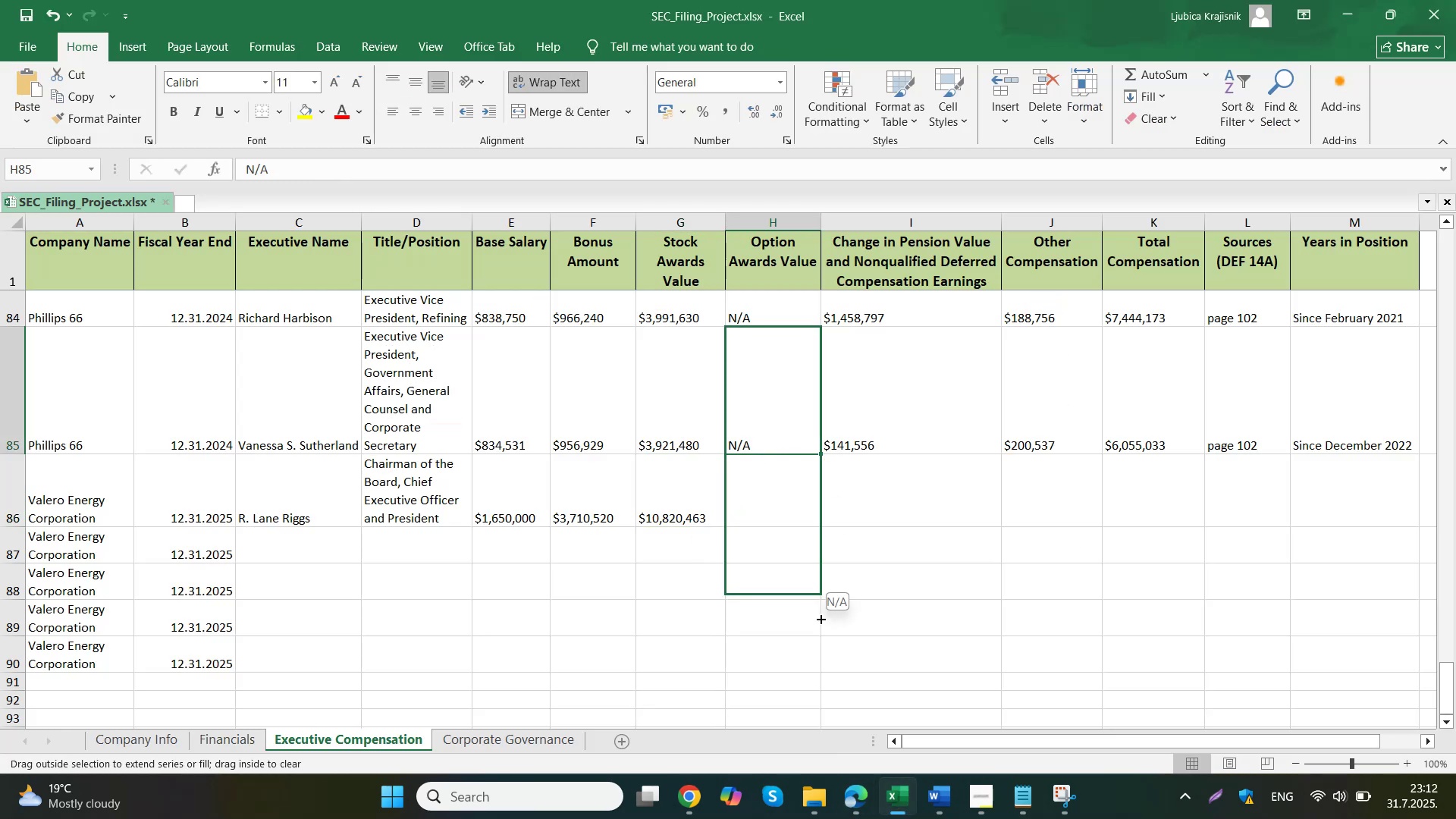 
left_click([876, 497])
 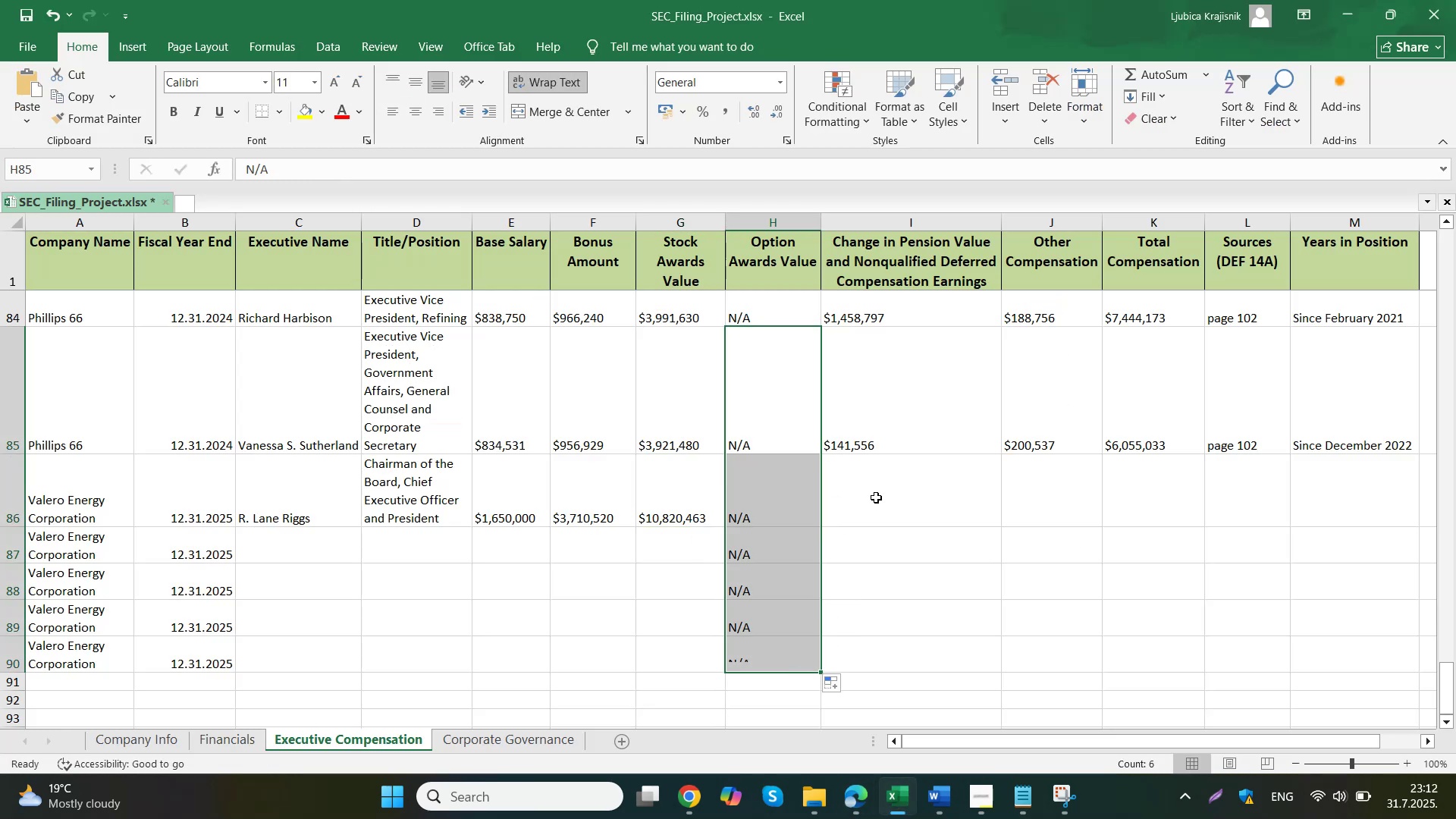 
double_click([630, 731])
 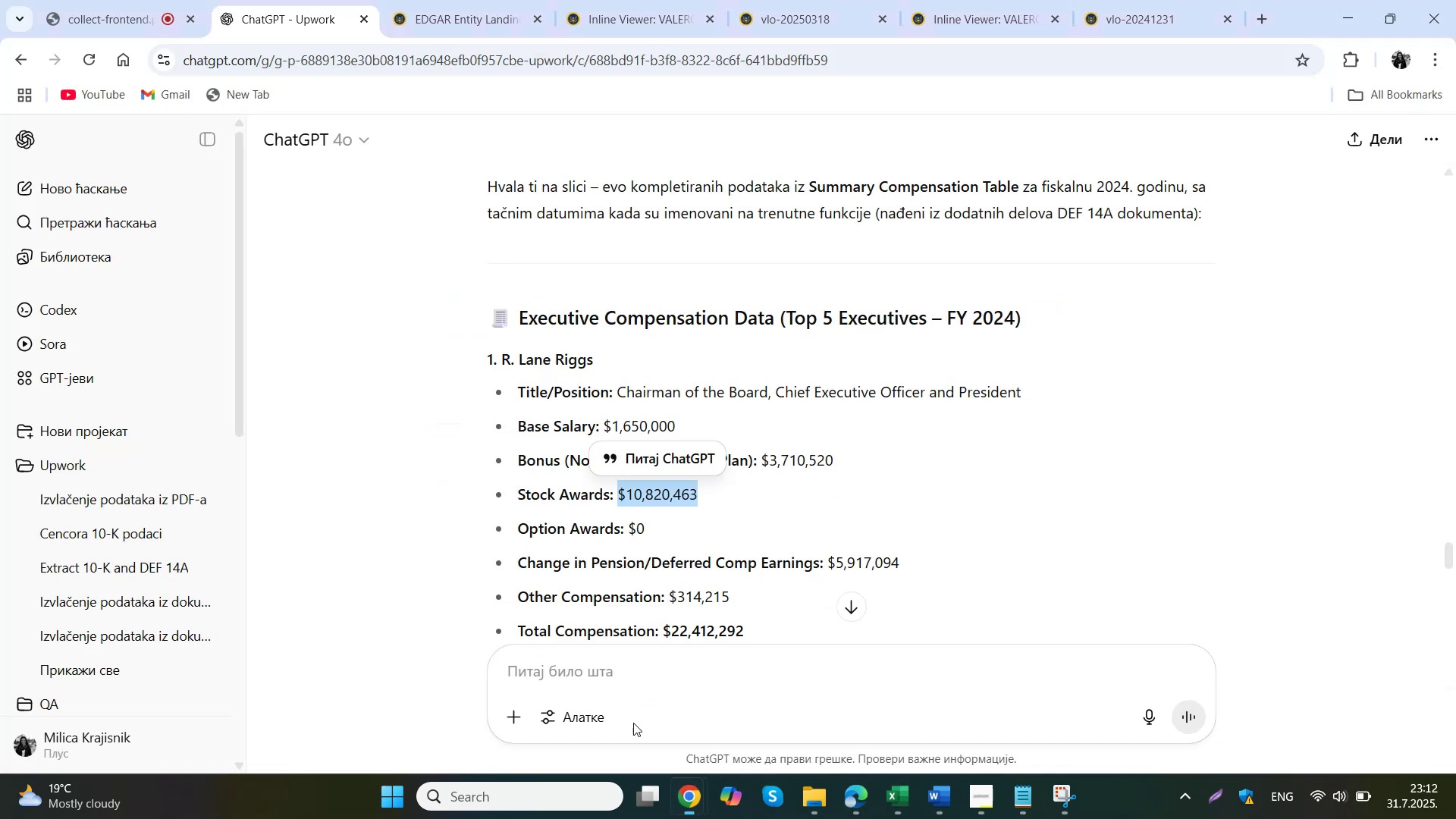 
left_click_drag(start_coordinate=[920, 557], to_coordinate=[826, 556])
 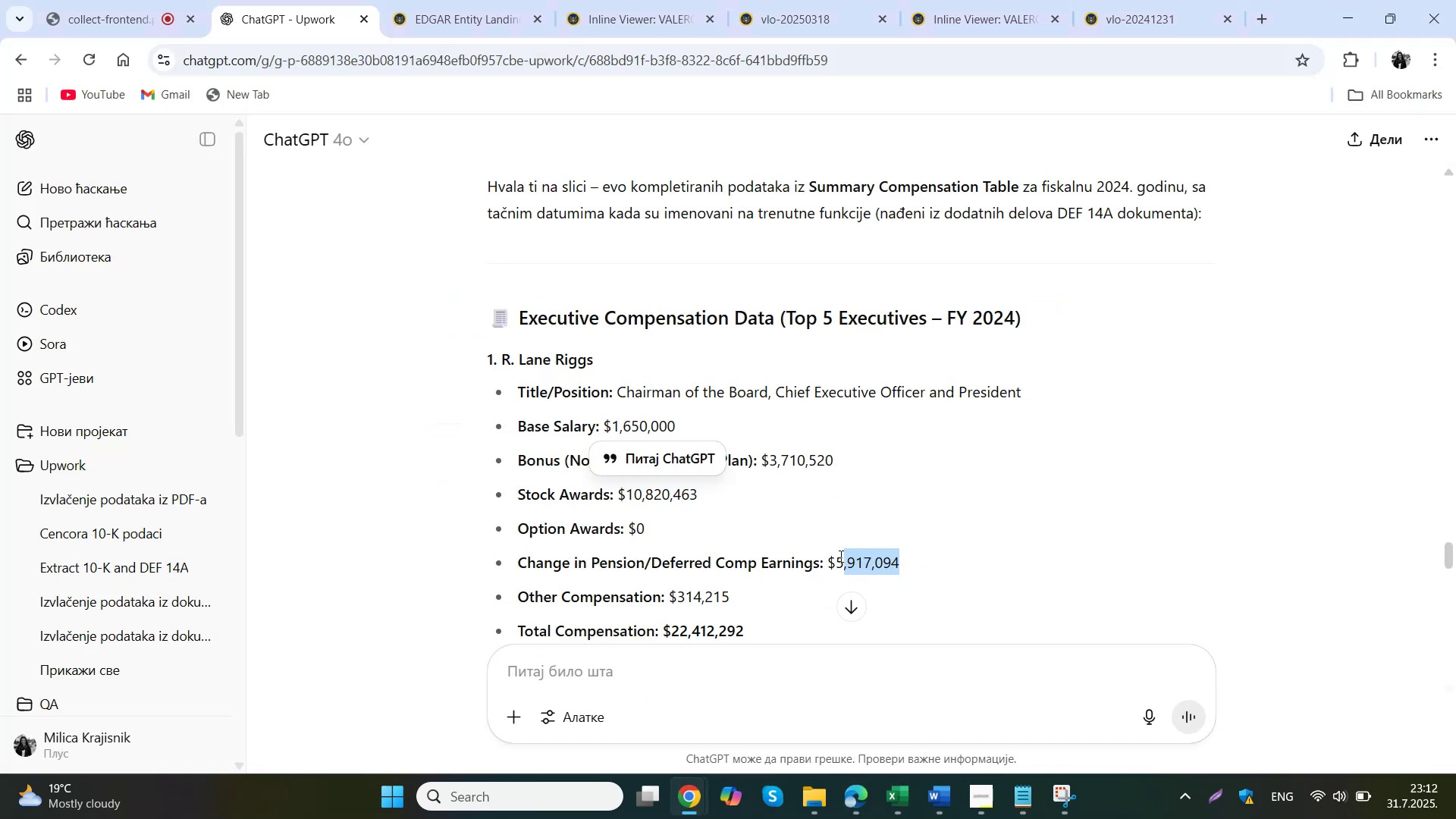 
key(Control+ControlLeft)
 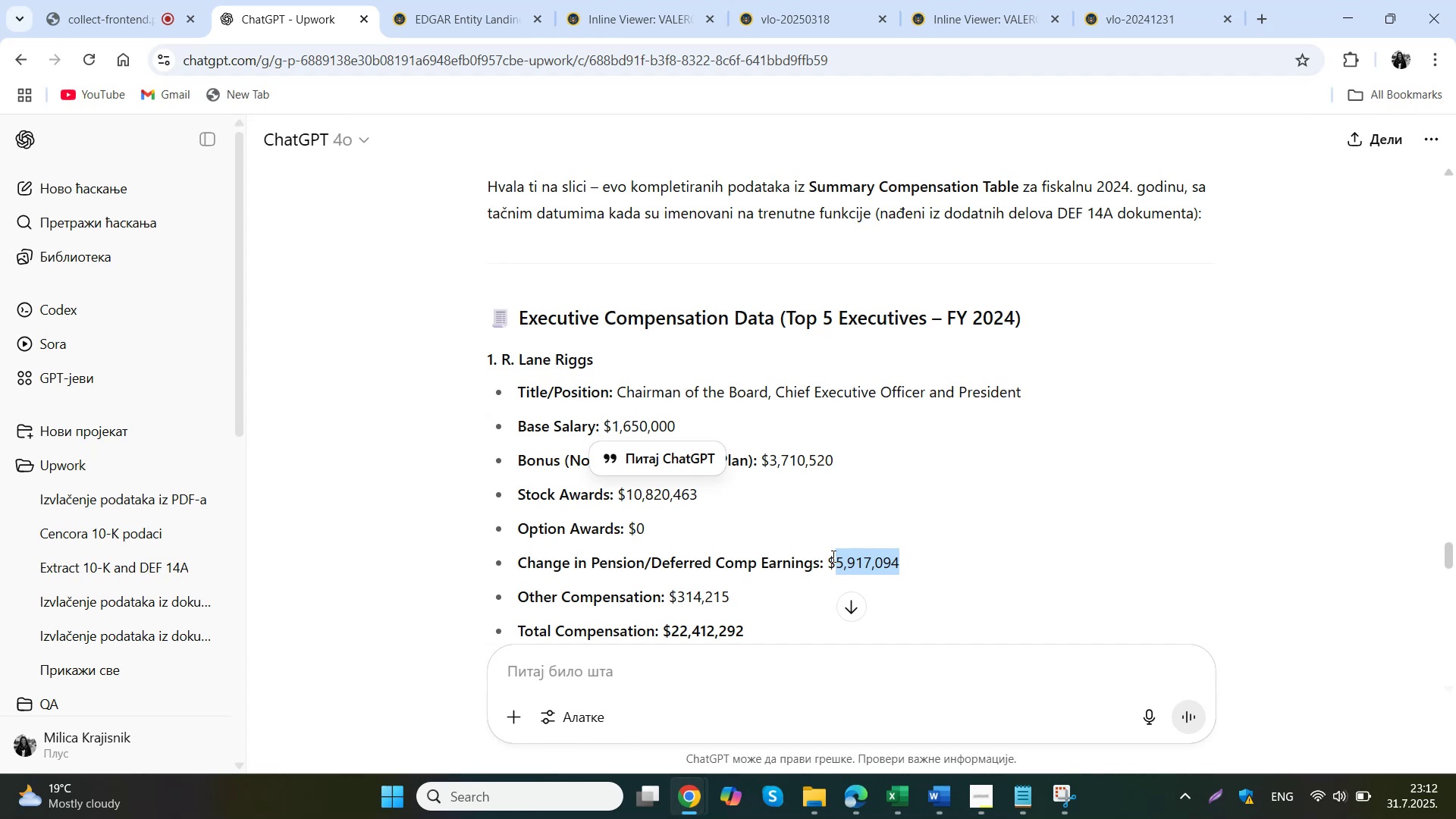 
key(Control+C)
 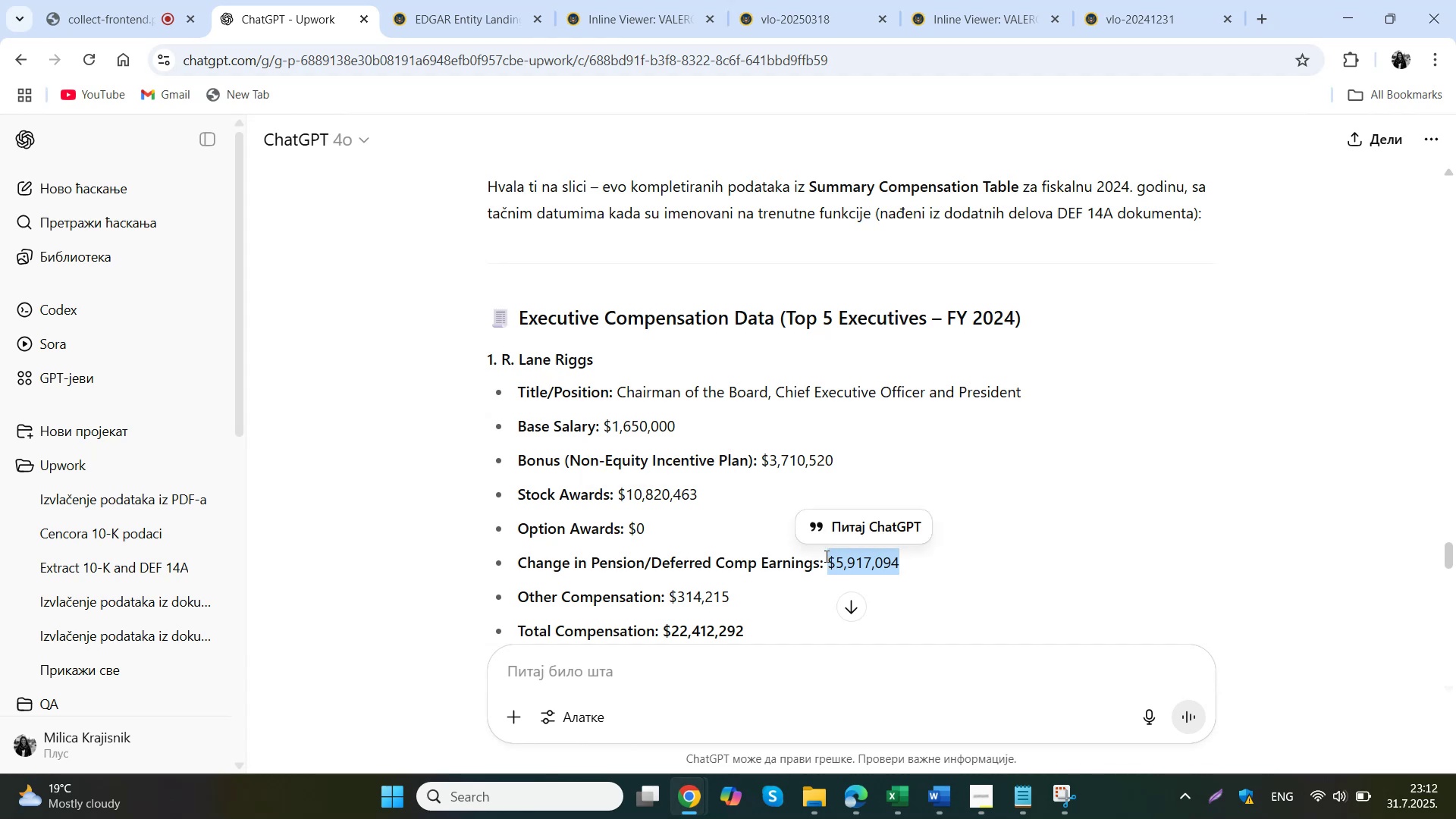 
left_click([905, 793])
 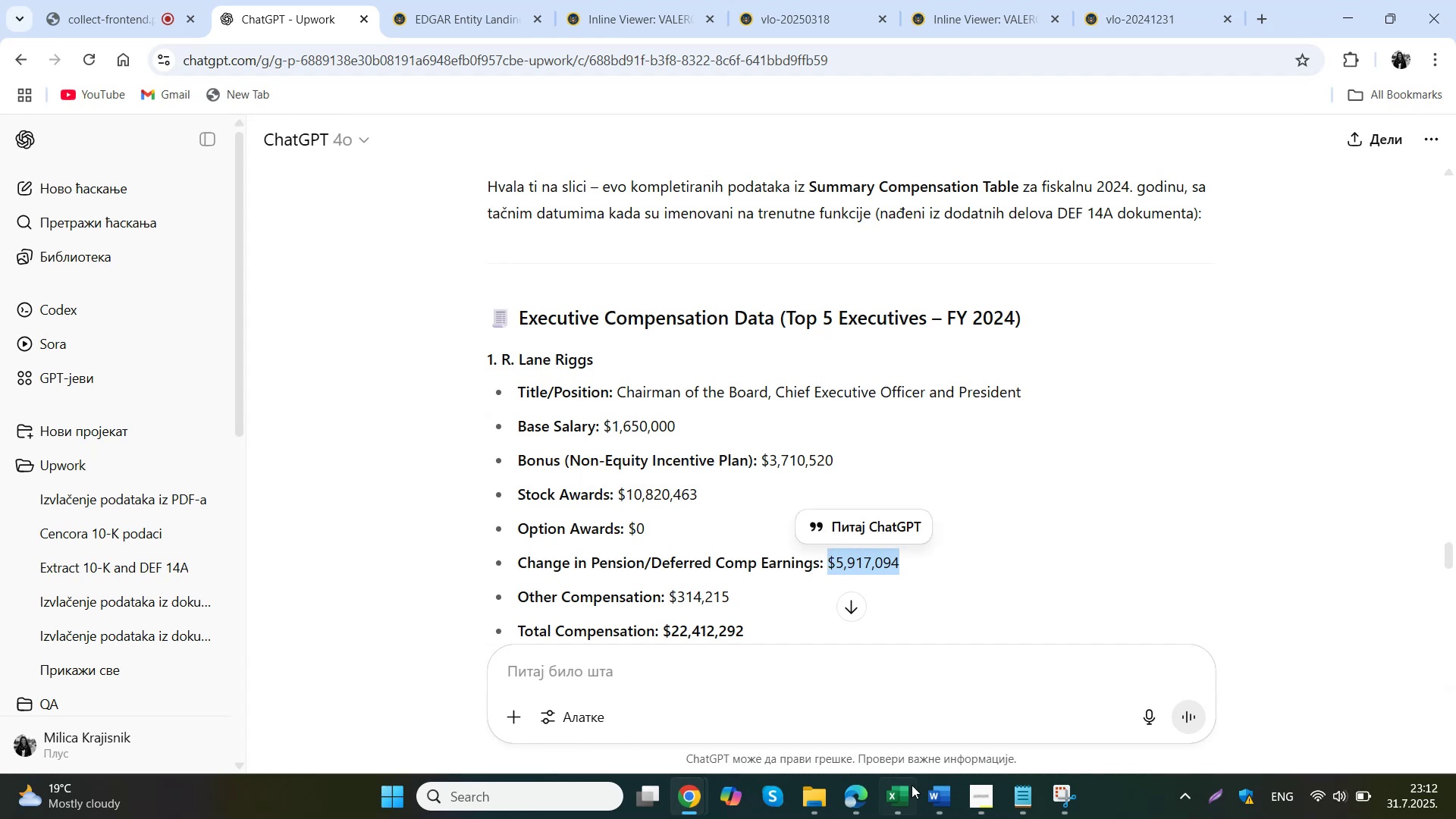 
double_click([888, 493])
 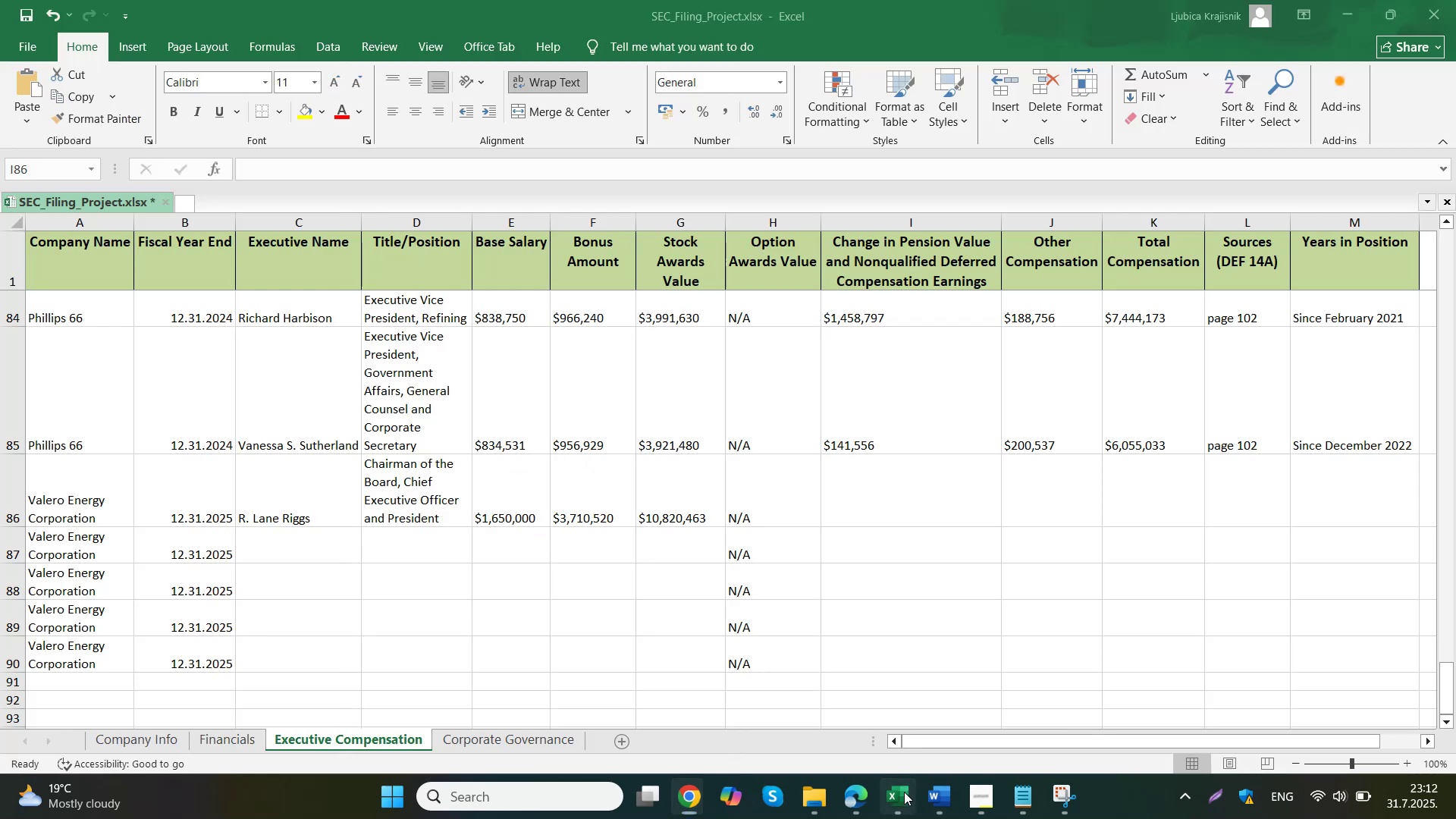 
key(Control+ControlLeft)
 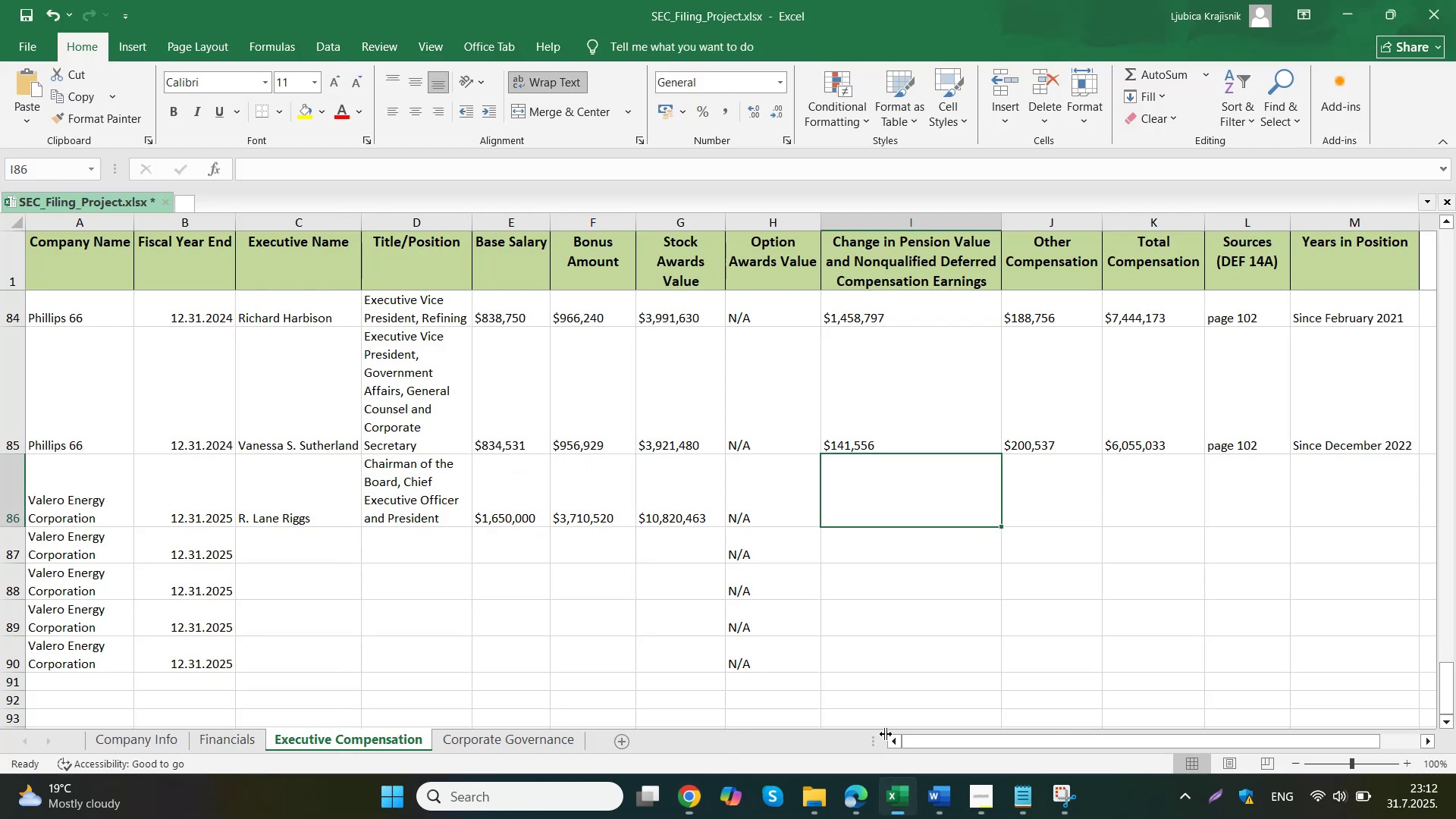 
key(Control+V)
 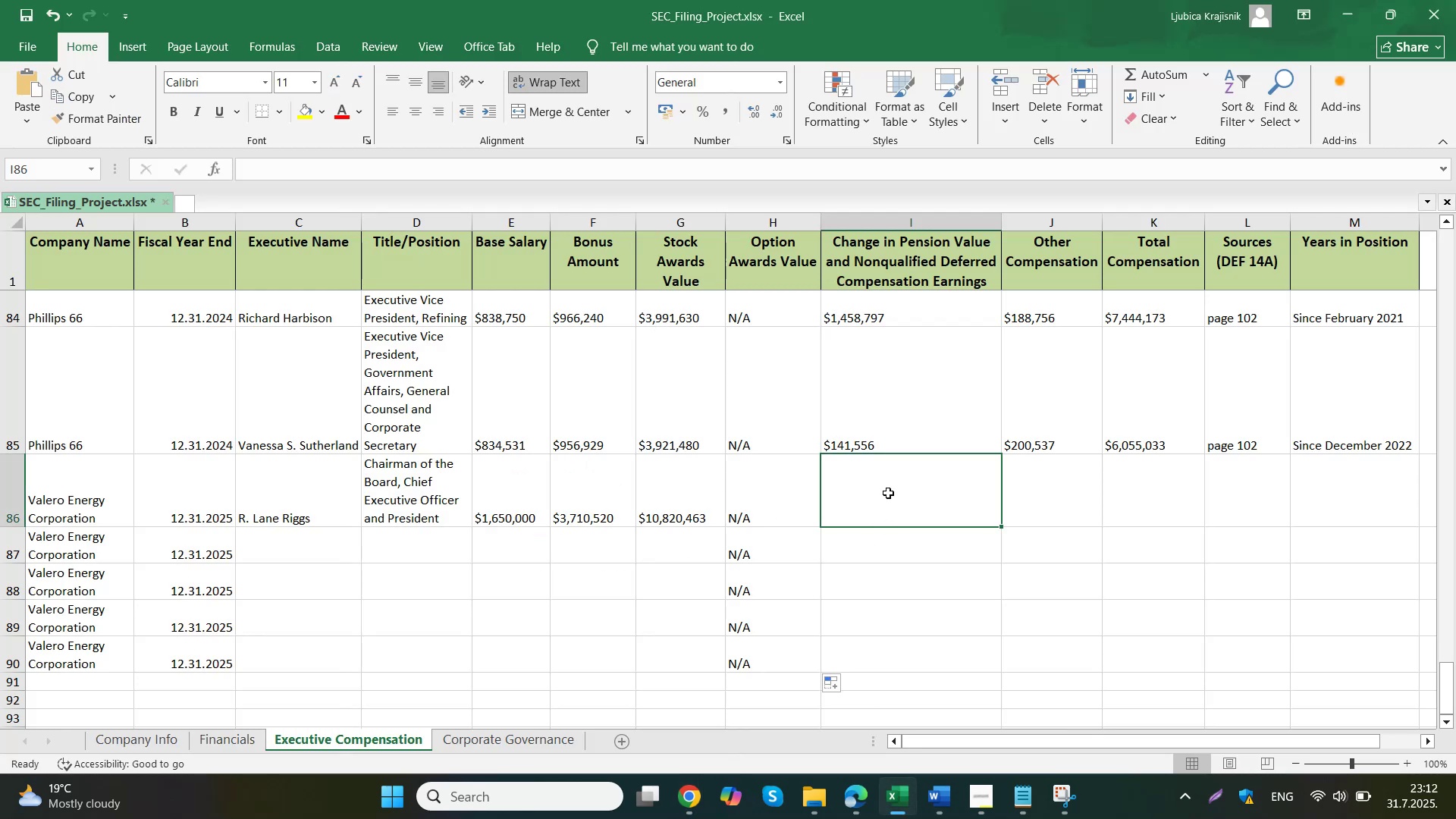 
key(Tab)
 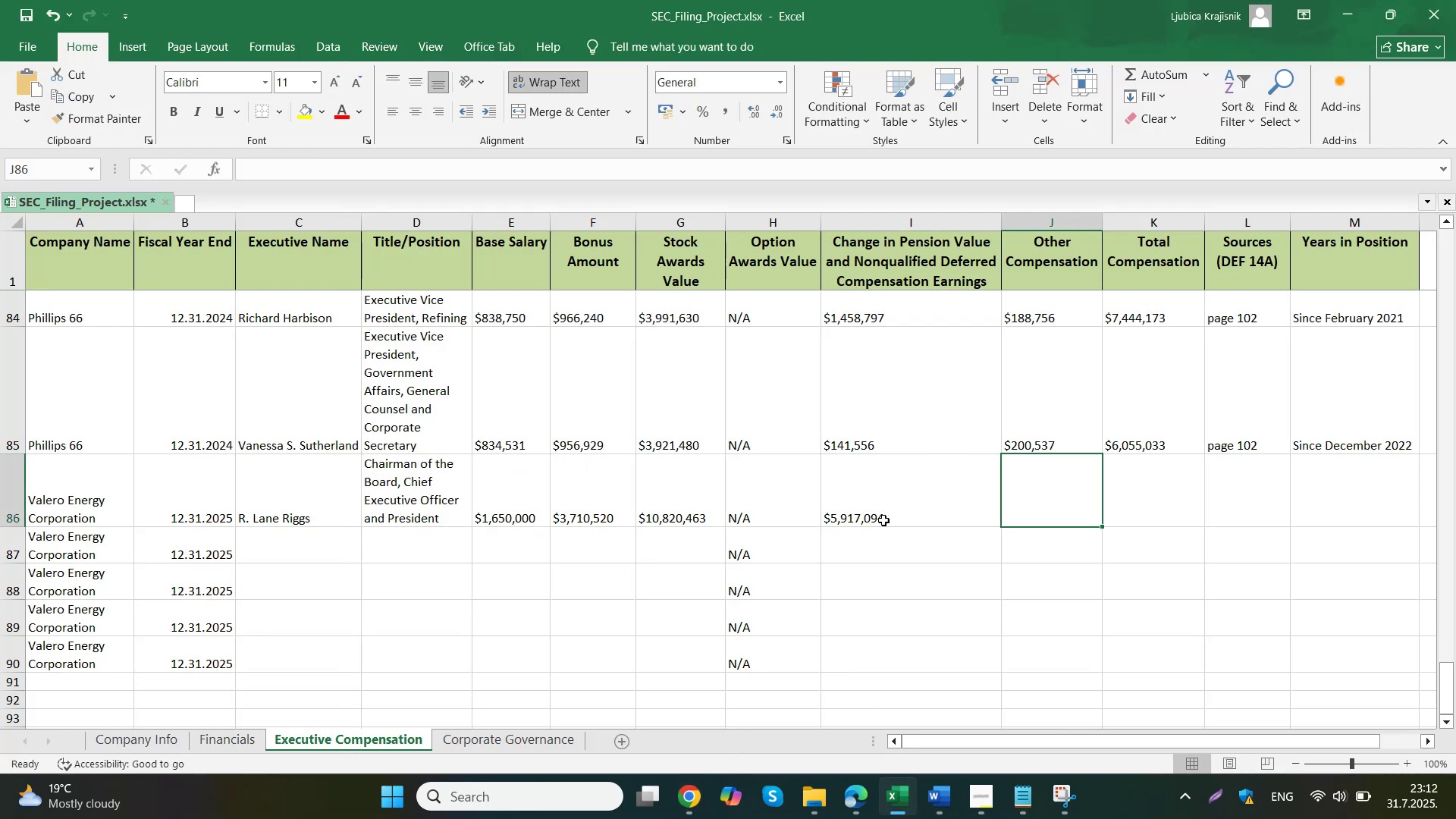 
left_click([662, 738])
 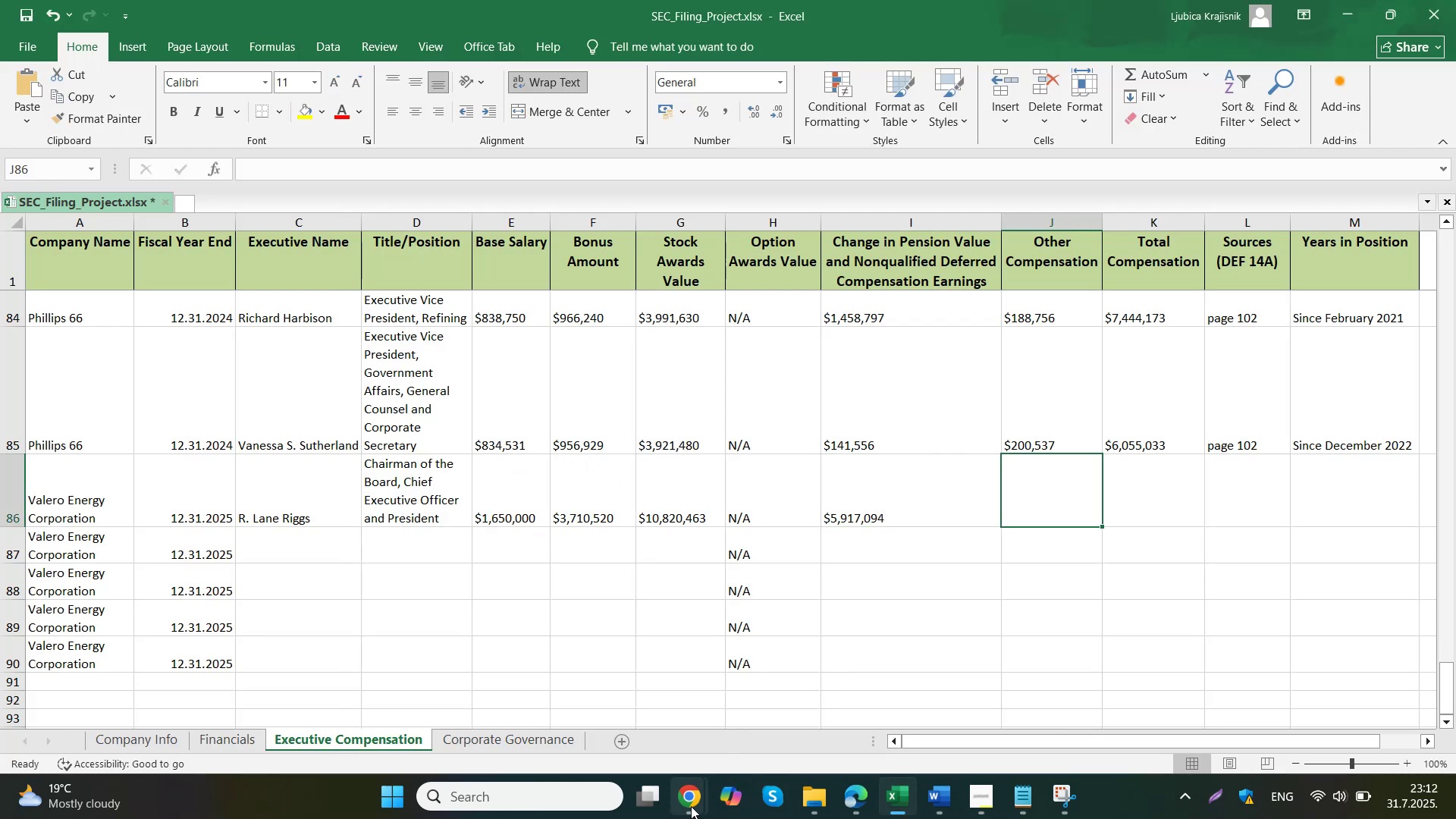 
scroll: coordinate [745, 428], scroll_direction: down, amount: 3.0
 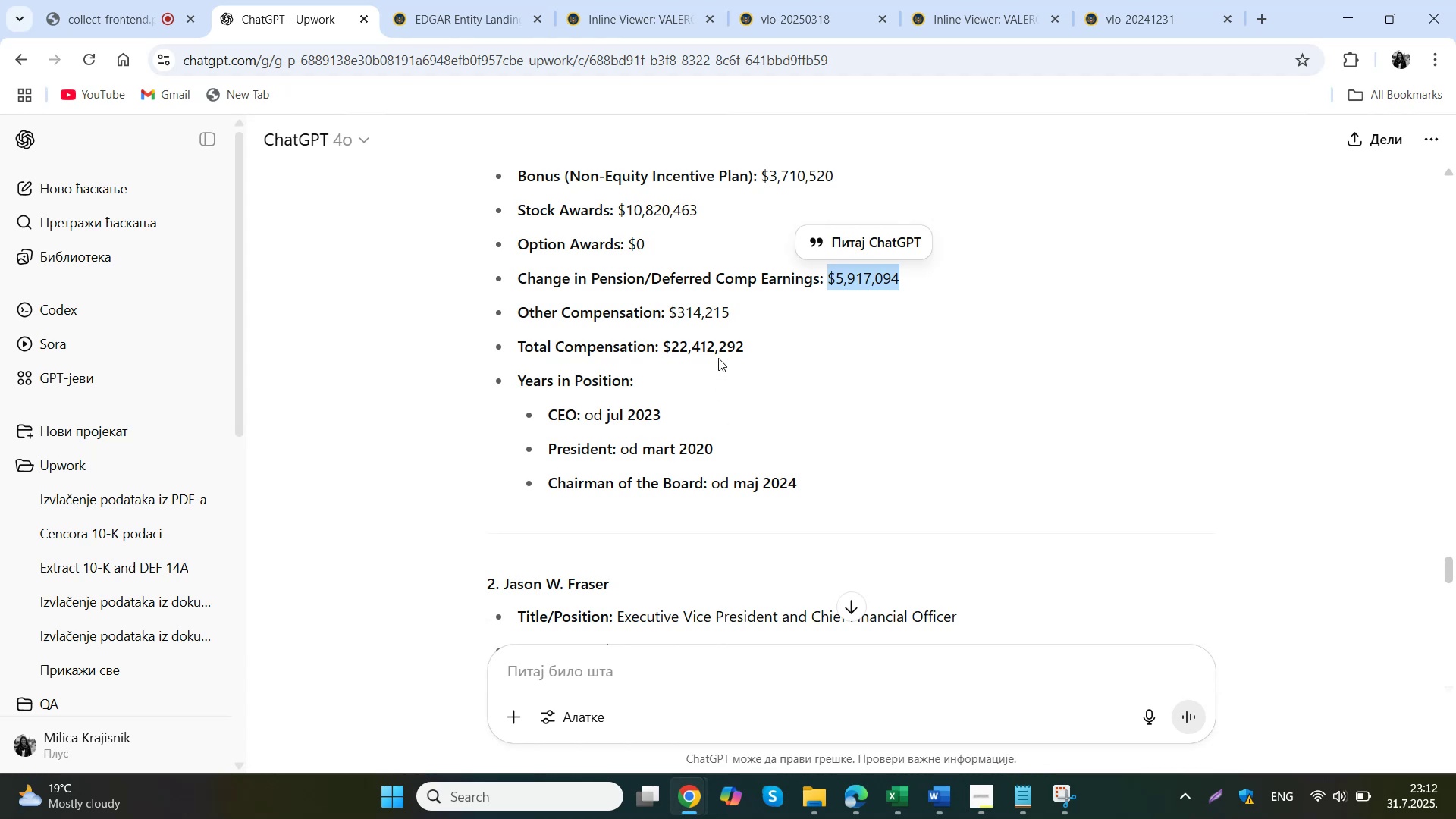 
left_click_drag(start_coordinate=[738, 306], to_coordinate=[670, 310])
 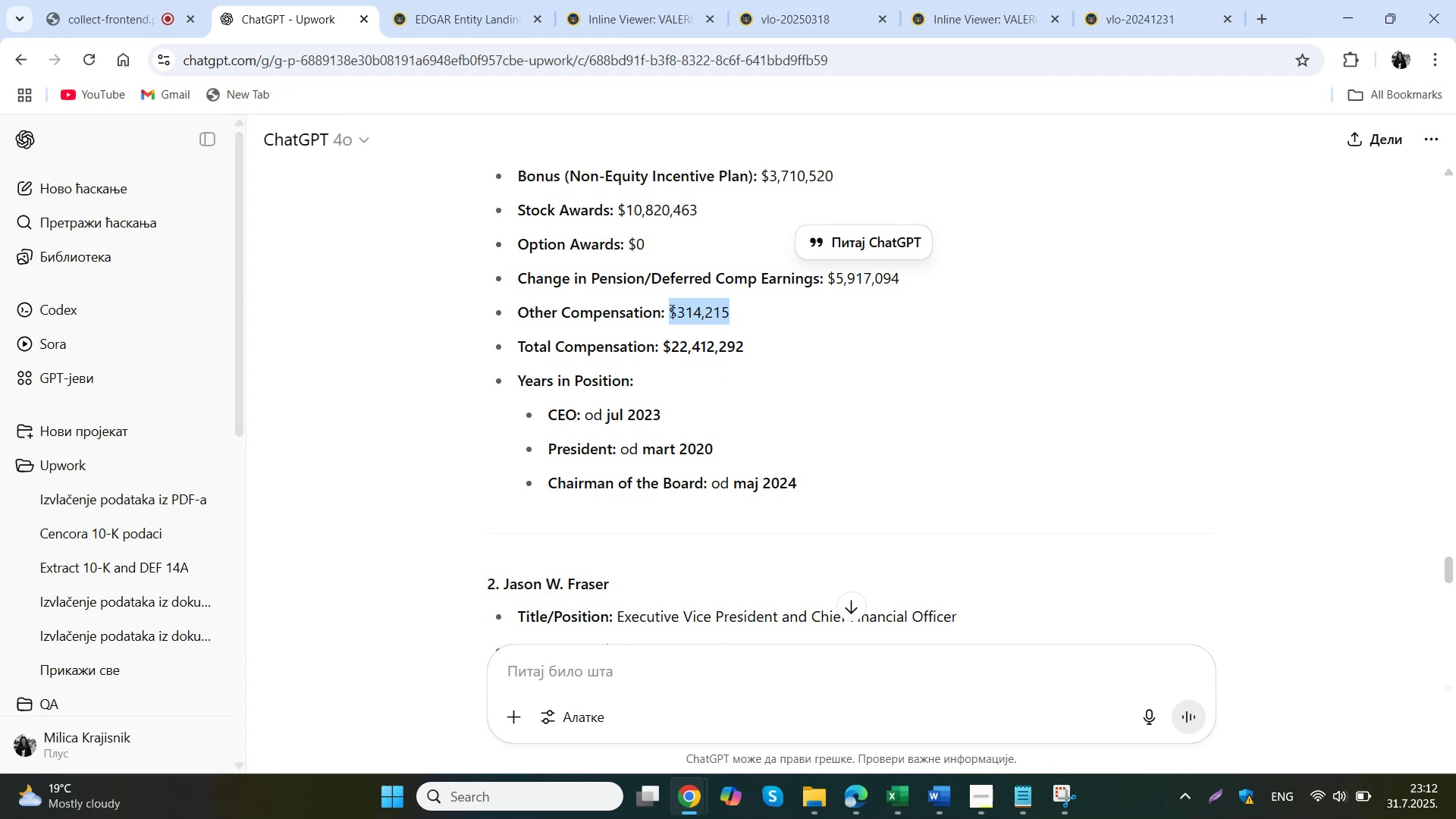 
key(Control+C)
 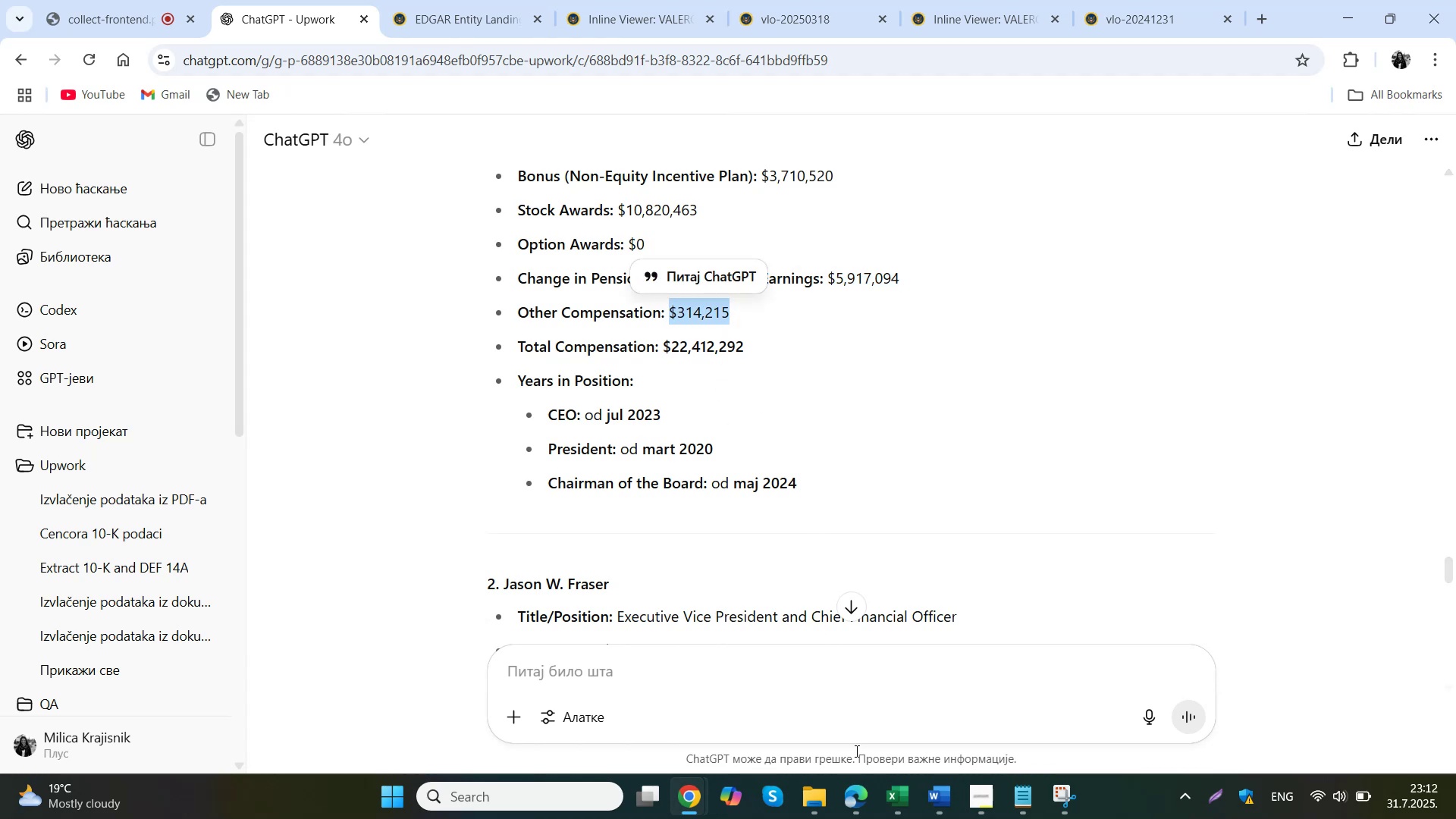 
left_click([913, 791])
 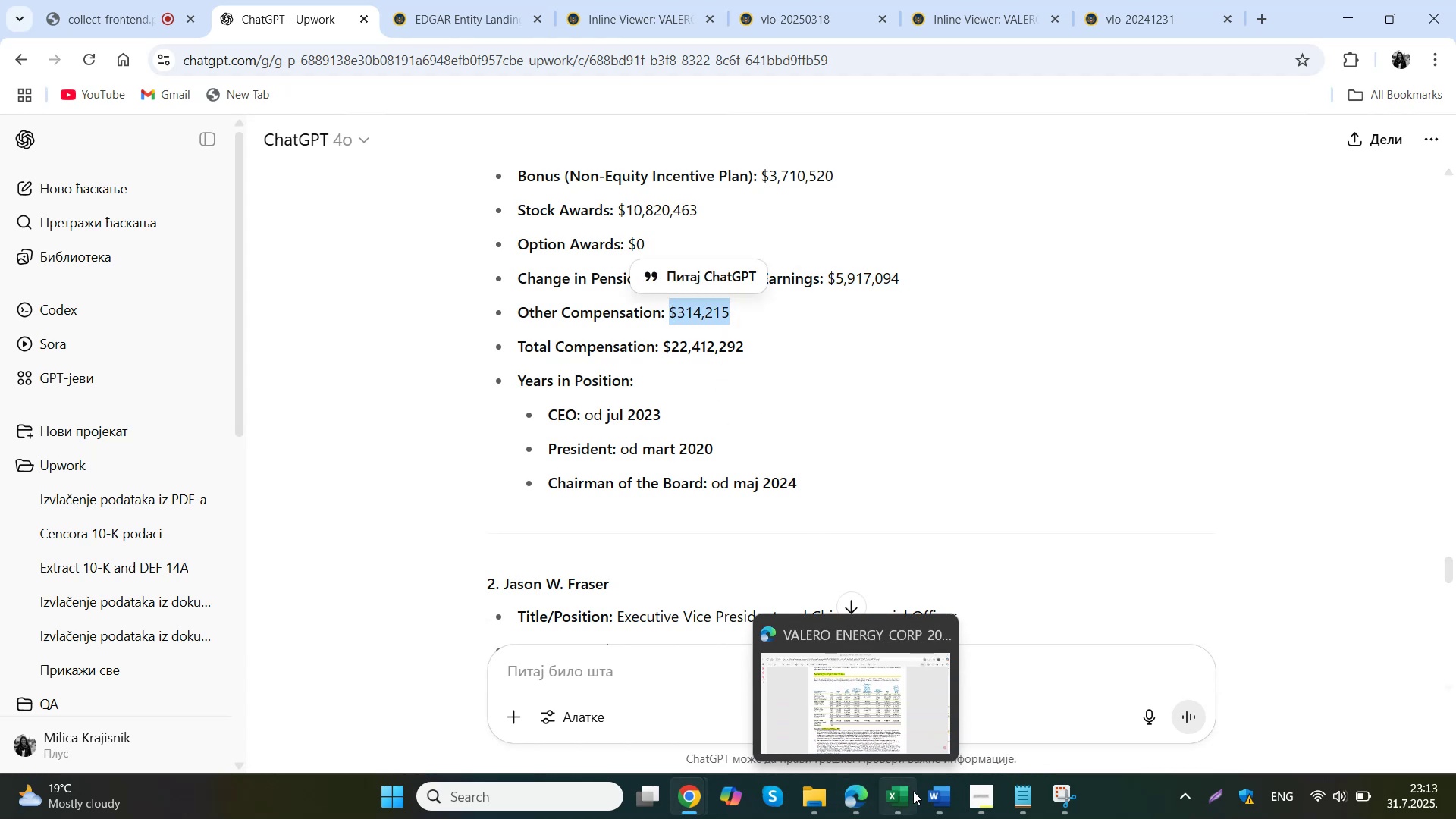 
double_click([1012, 487])
 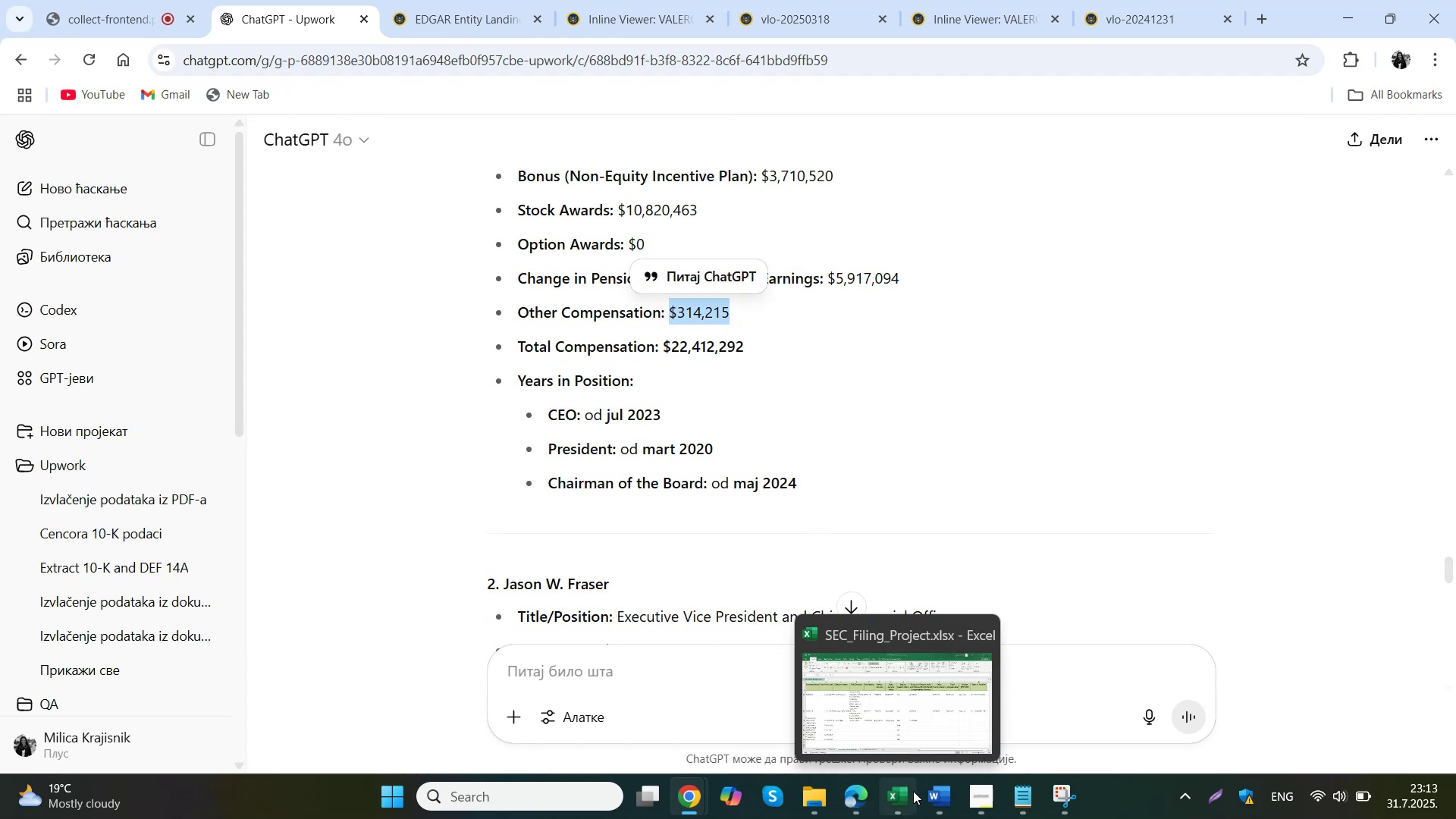 
key(Control+ControlLeft)
 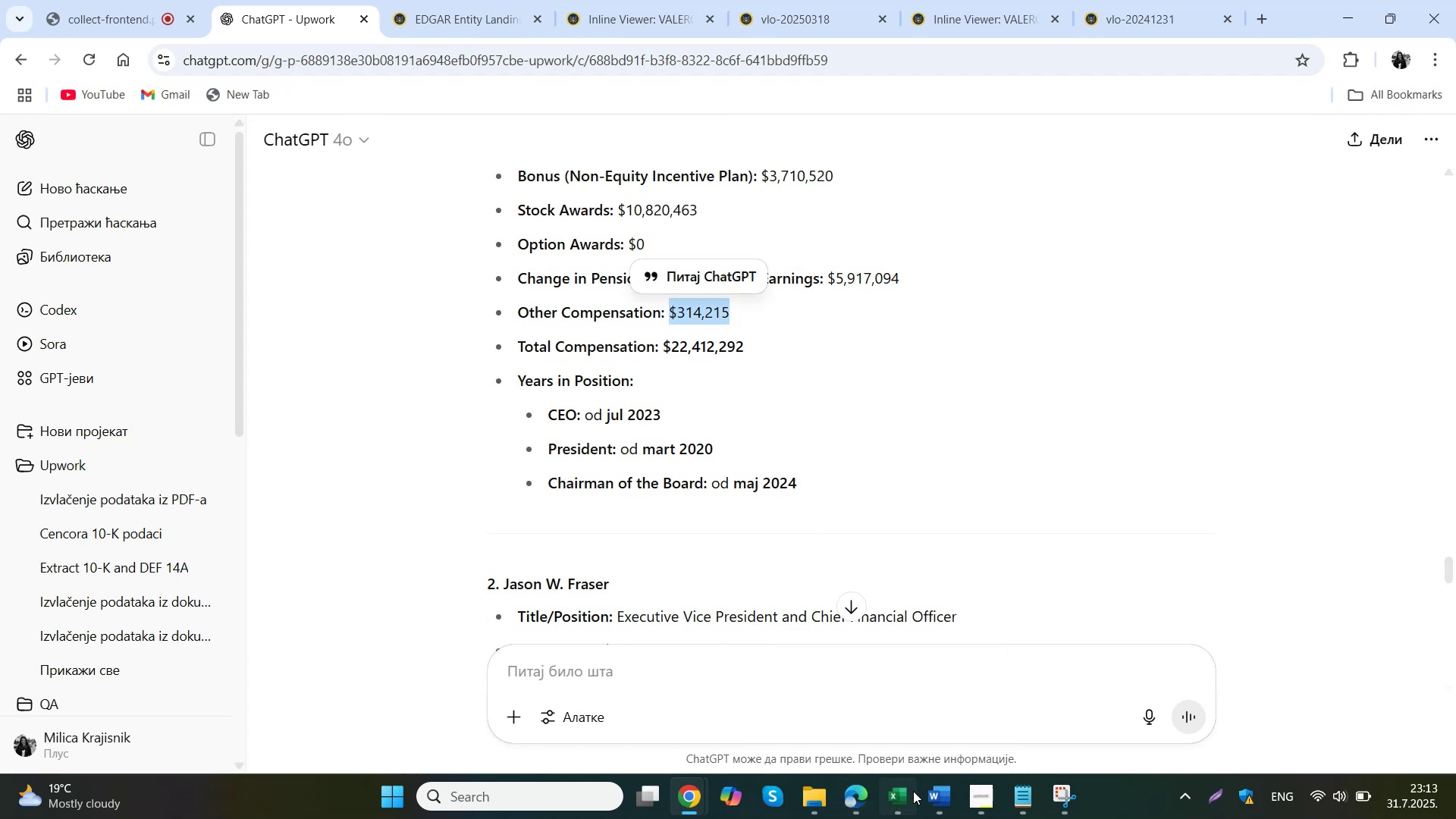 
key(Control+V)
 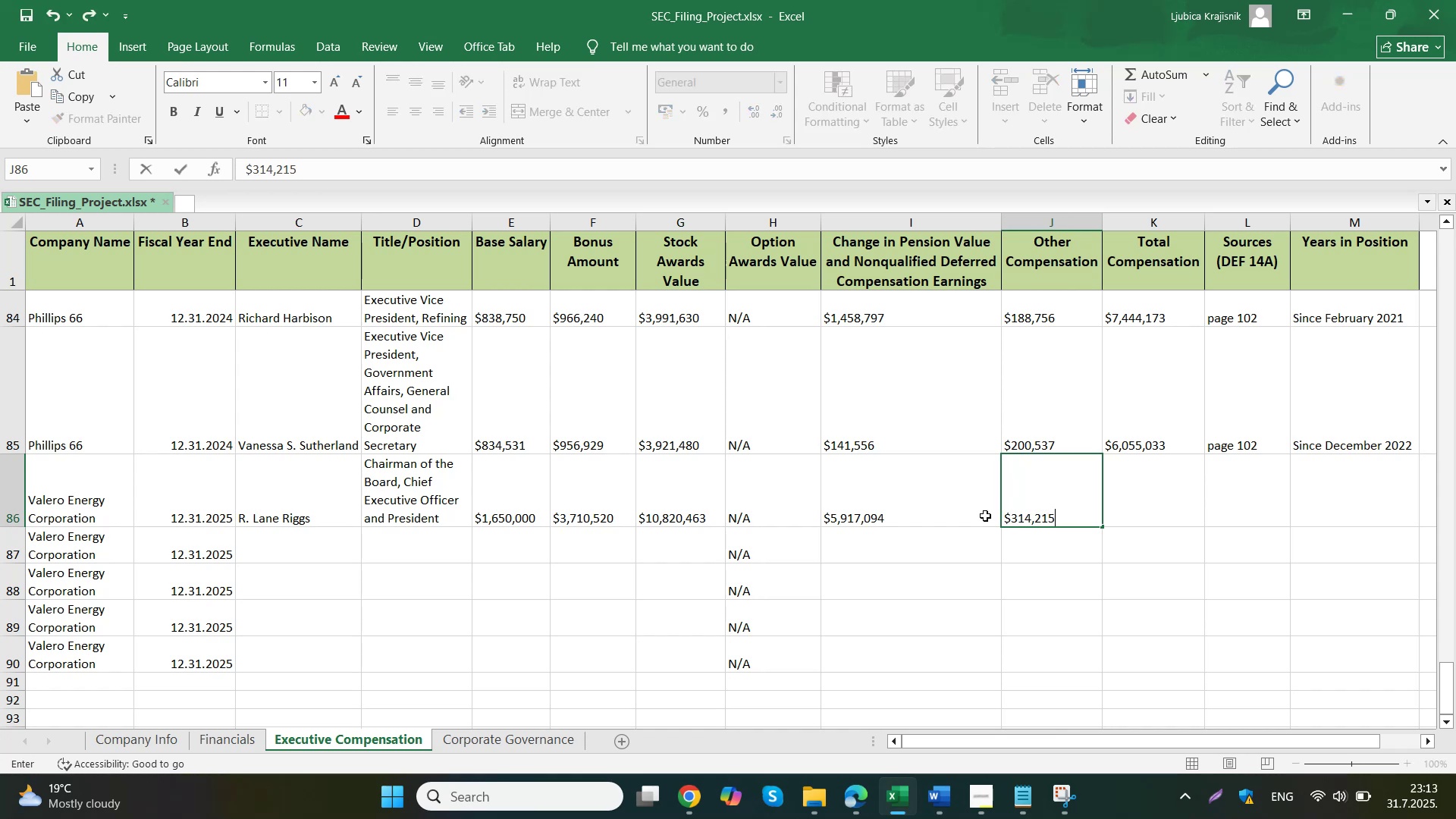 
left_click([644, 714])
 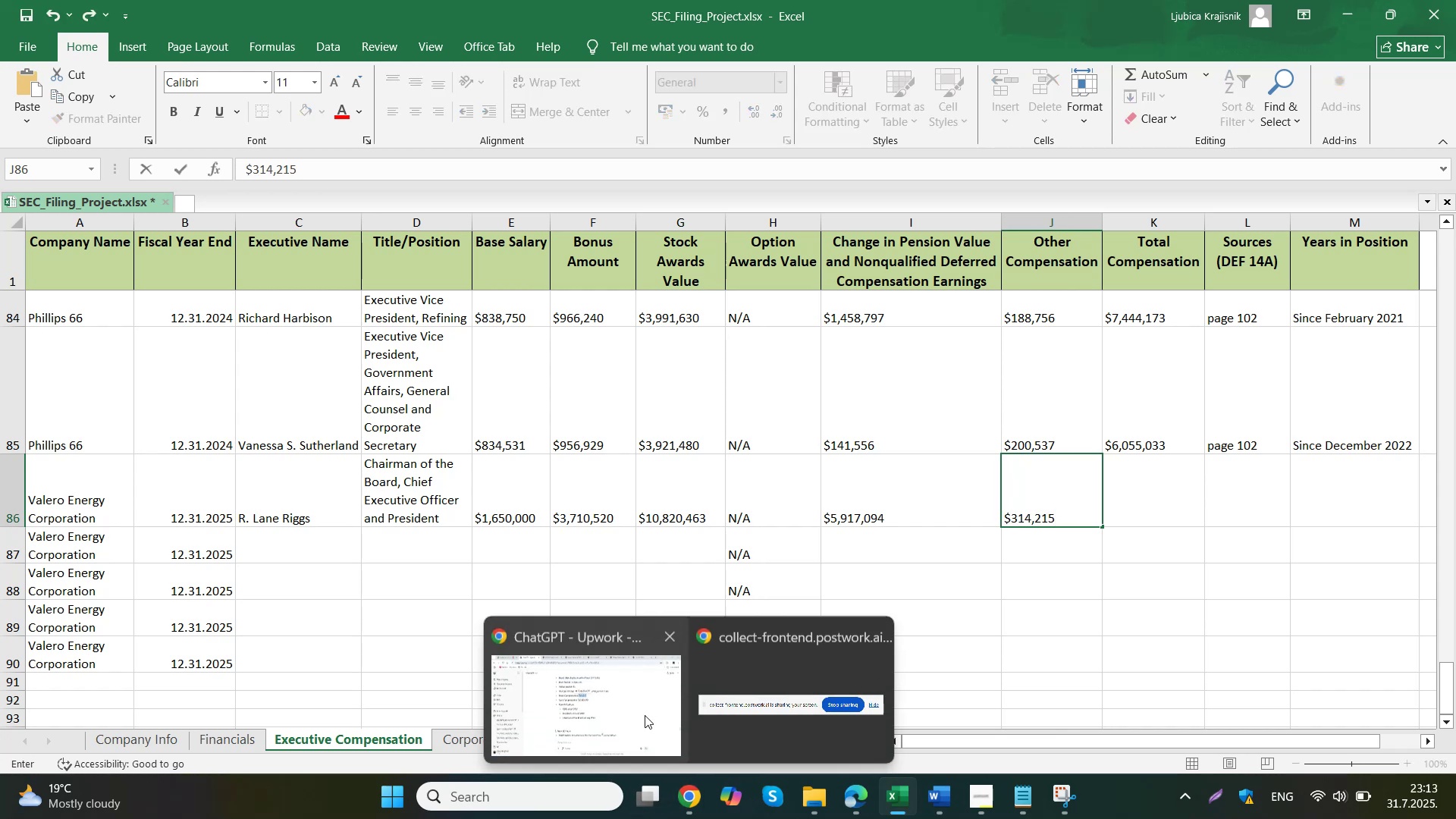 
left_click_drag(start_coordinate=[764, 349], to_coordinate=[664, 345])
 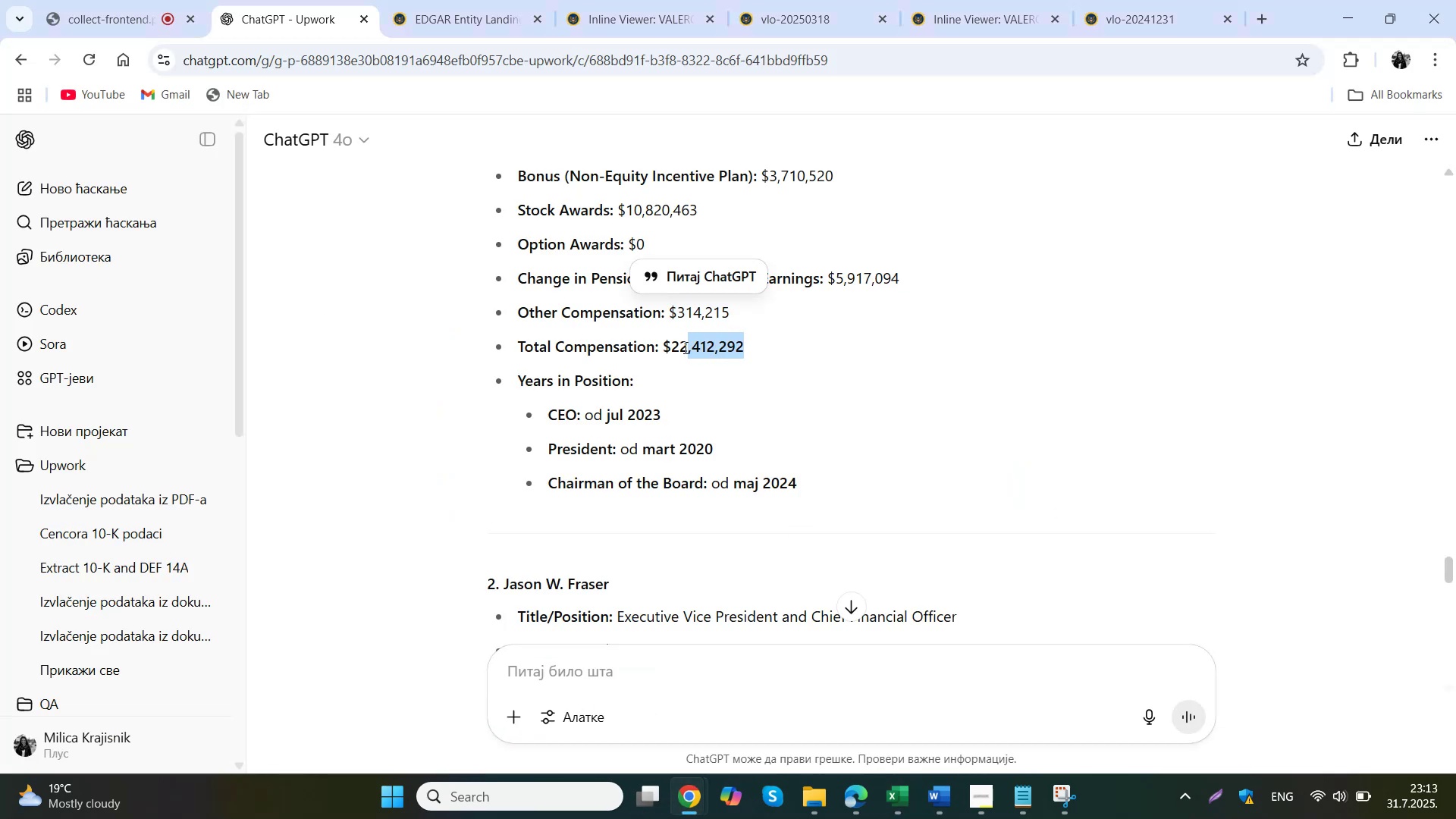 
key(Control+ControlLeft)
 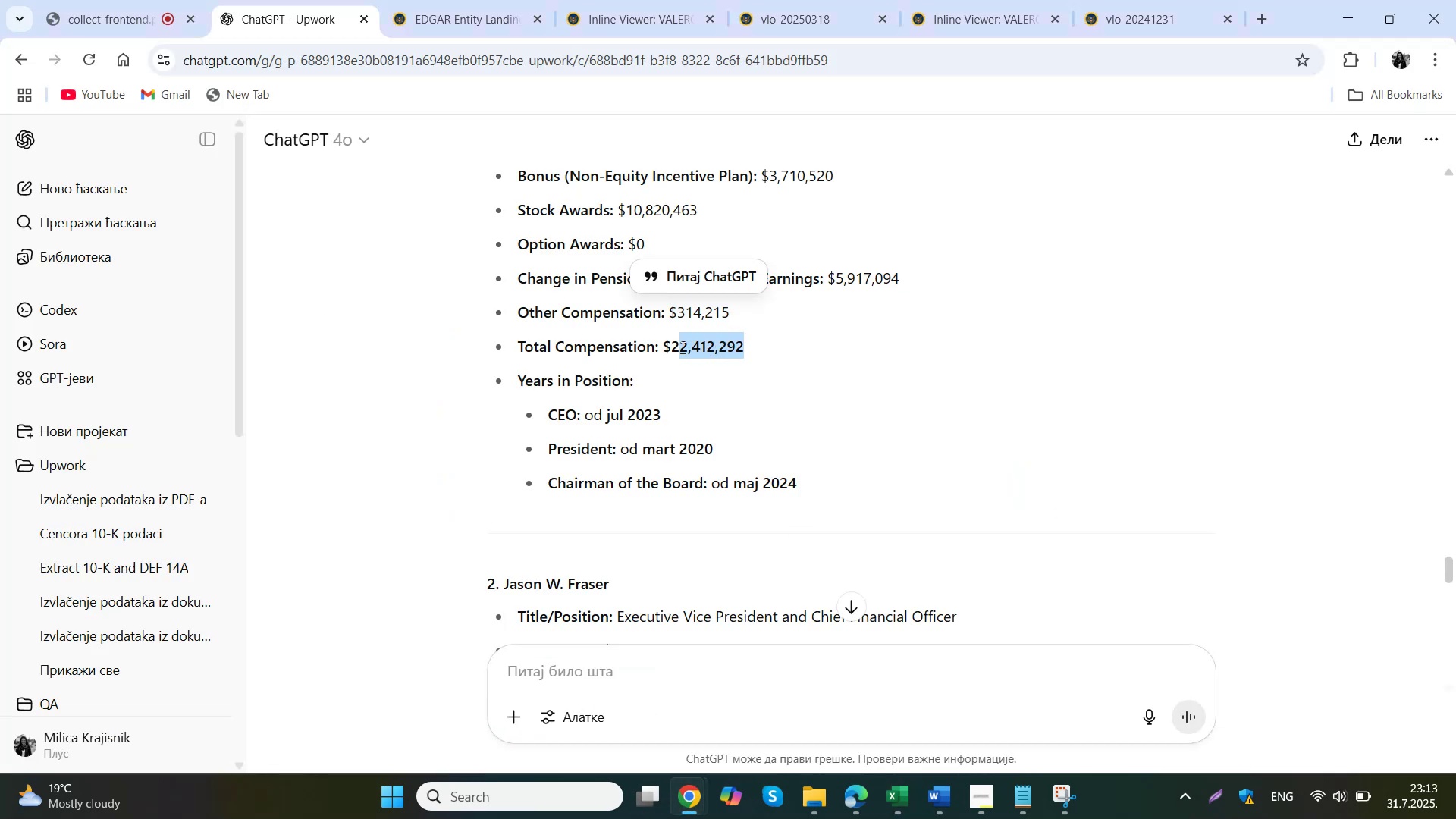 
key(Control+C)
 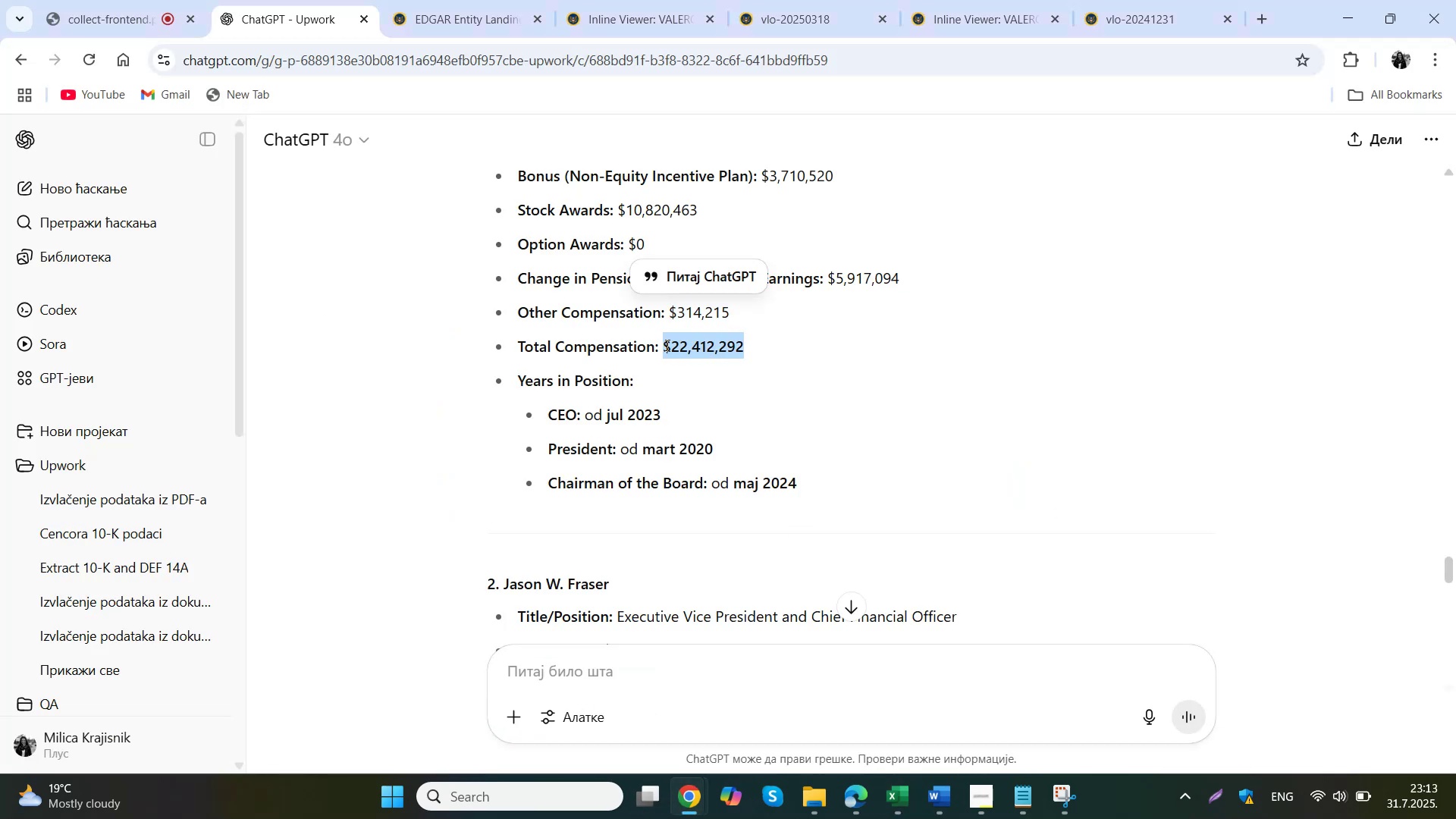 
left_click([896, 802])
 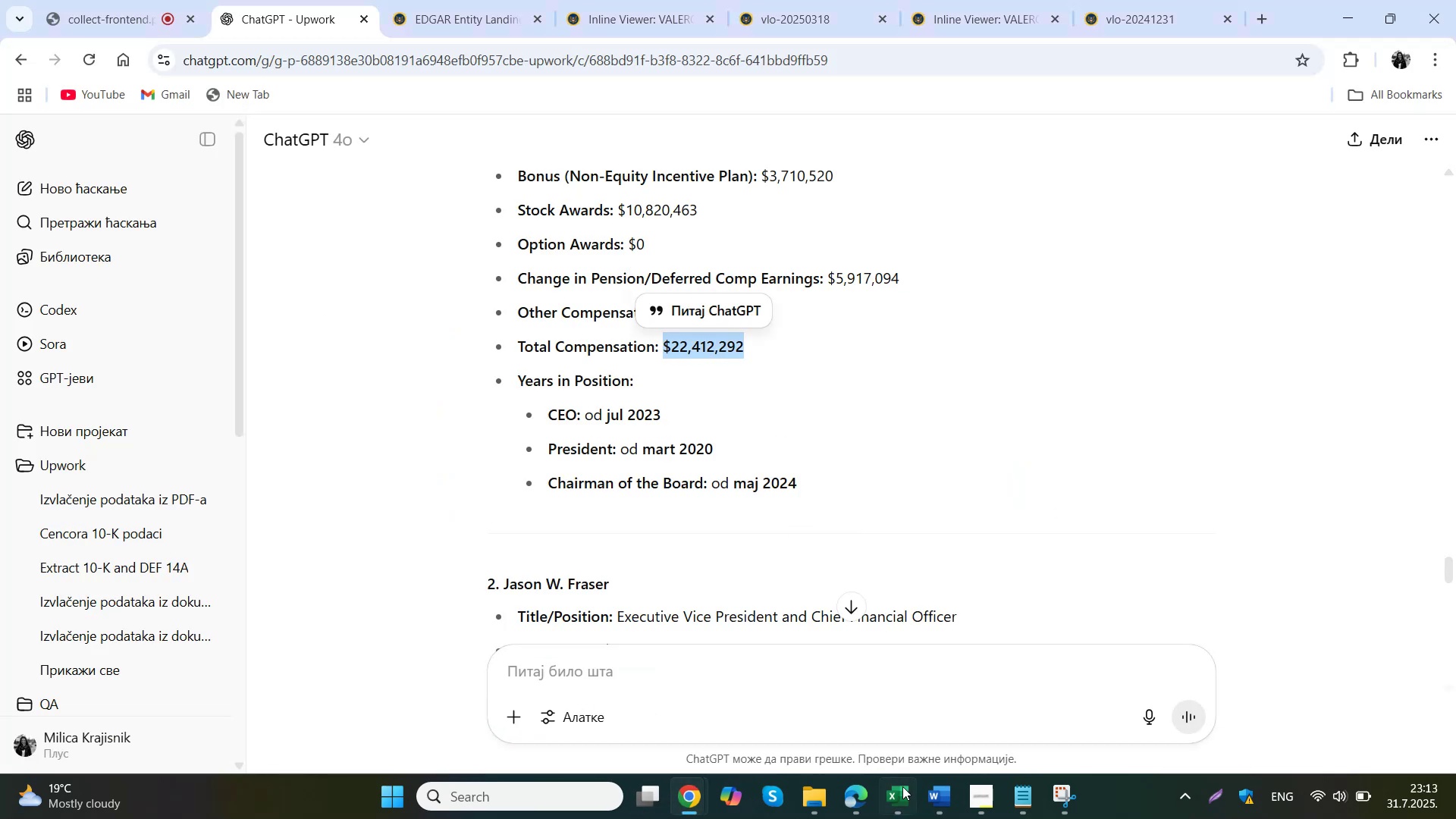 
double_click([1159, 485])
 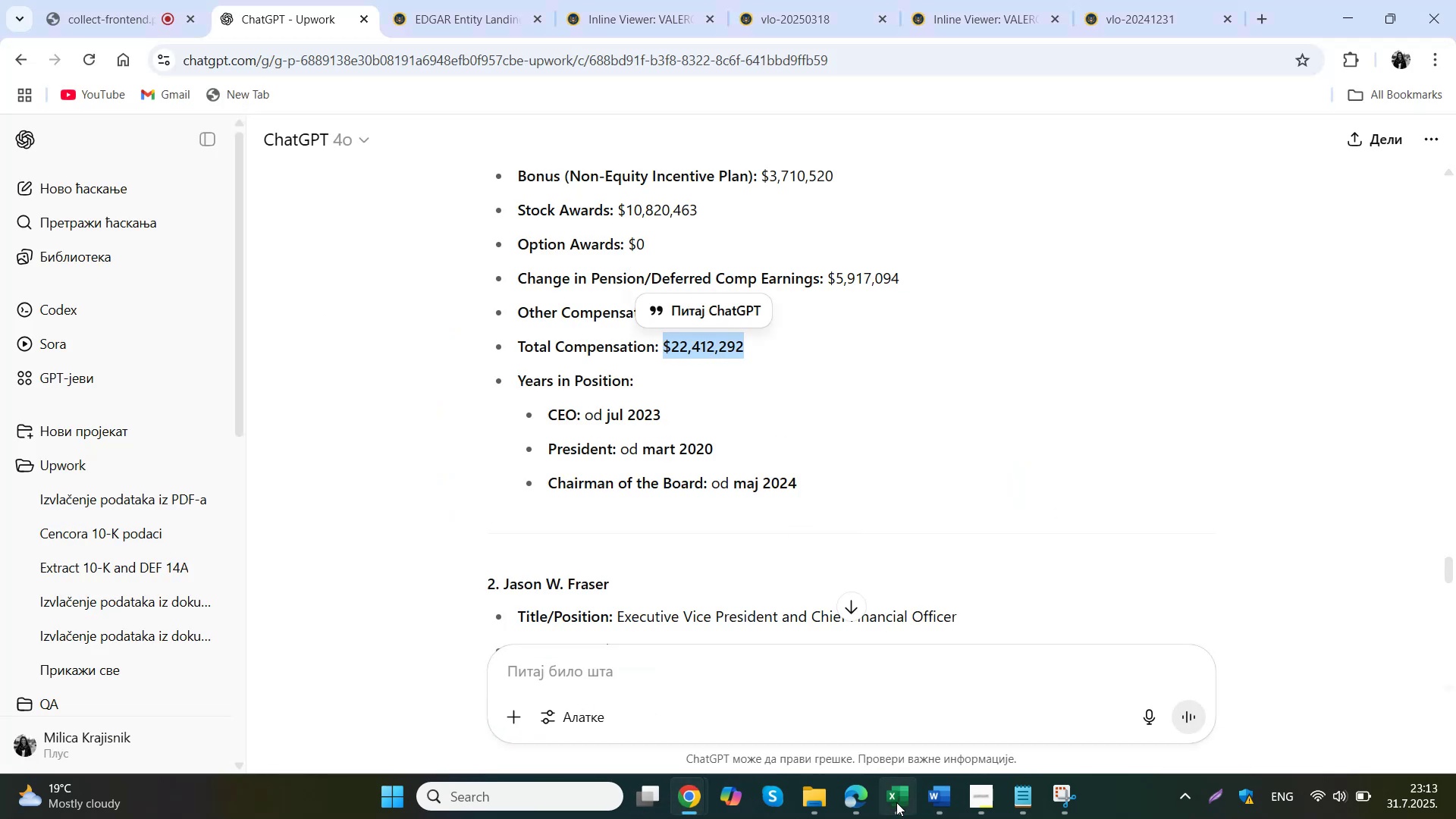 
key(Control+ControlLeft)
 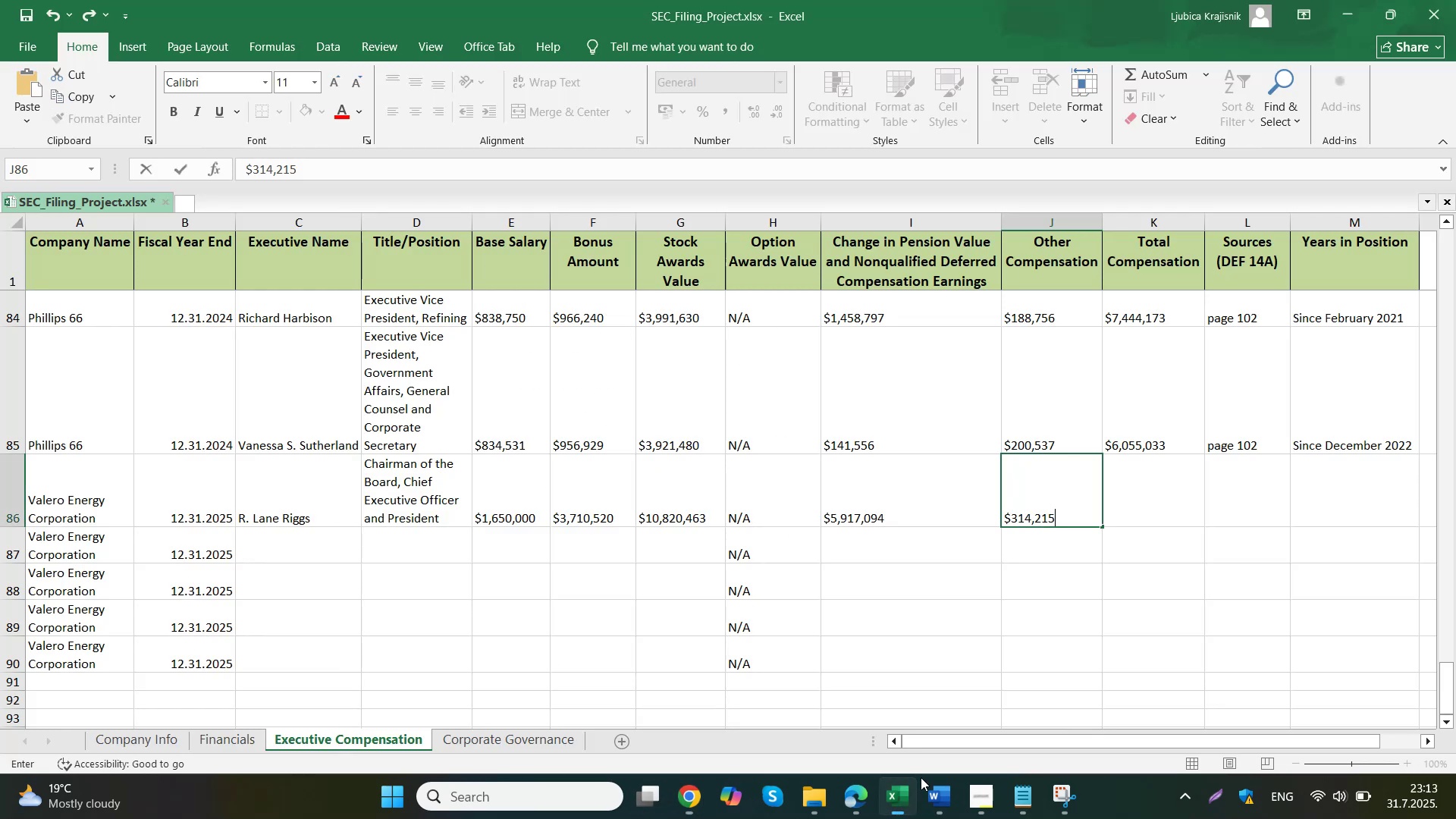 
key(Control+V)
 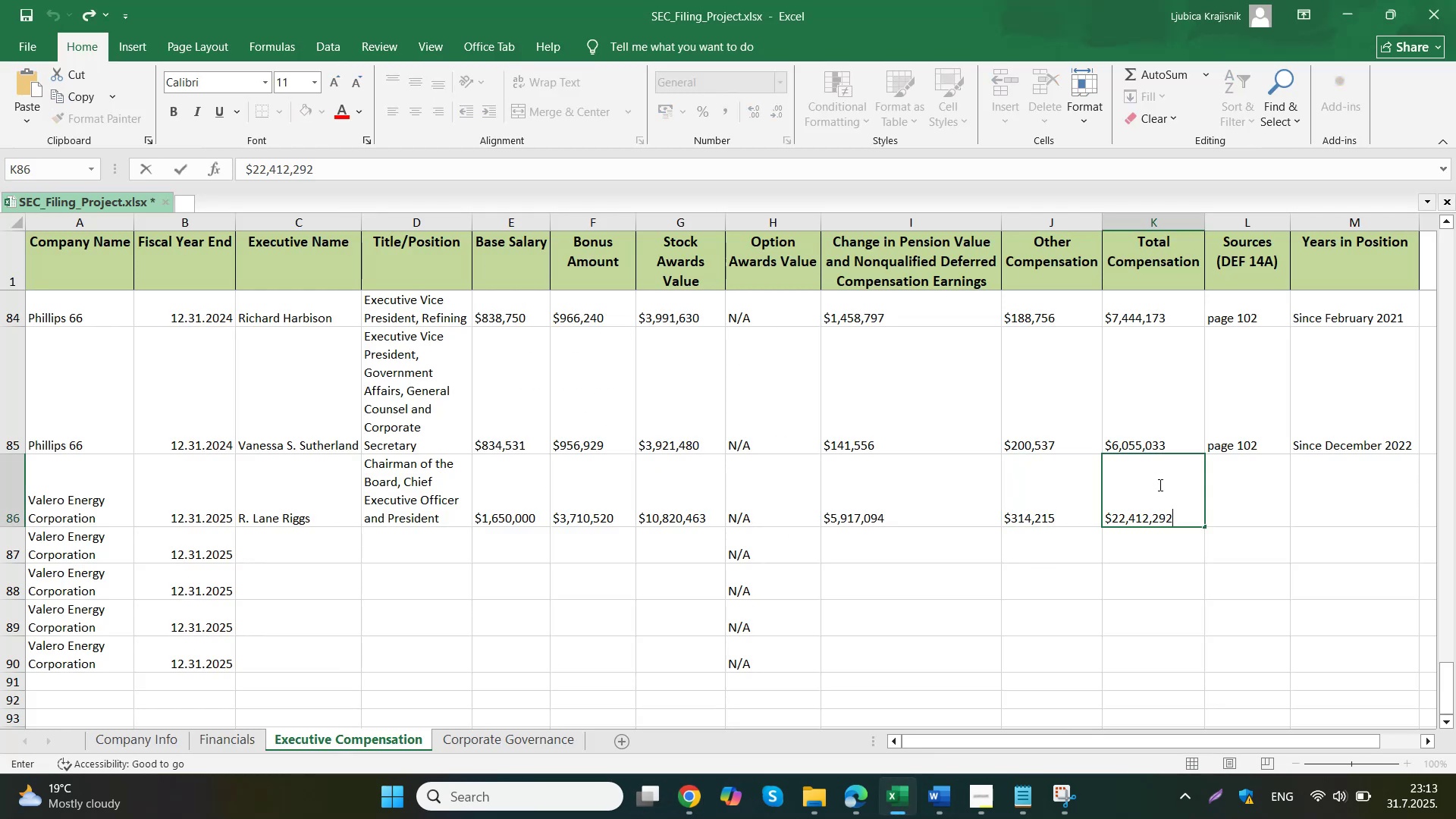 
left_click([852, 803])
 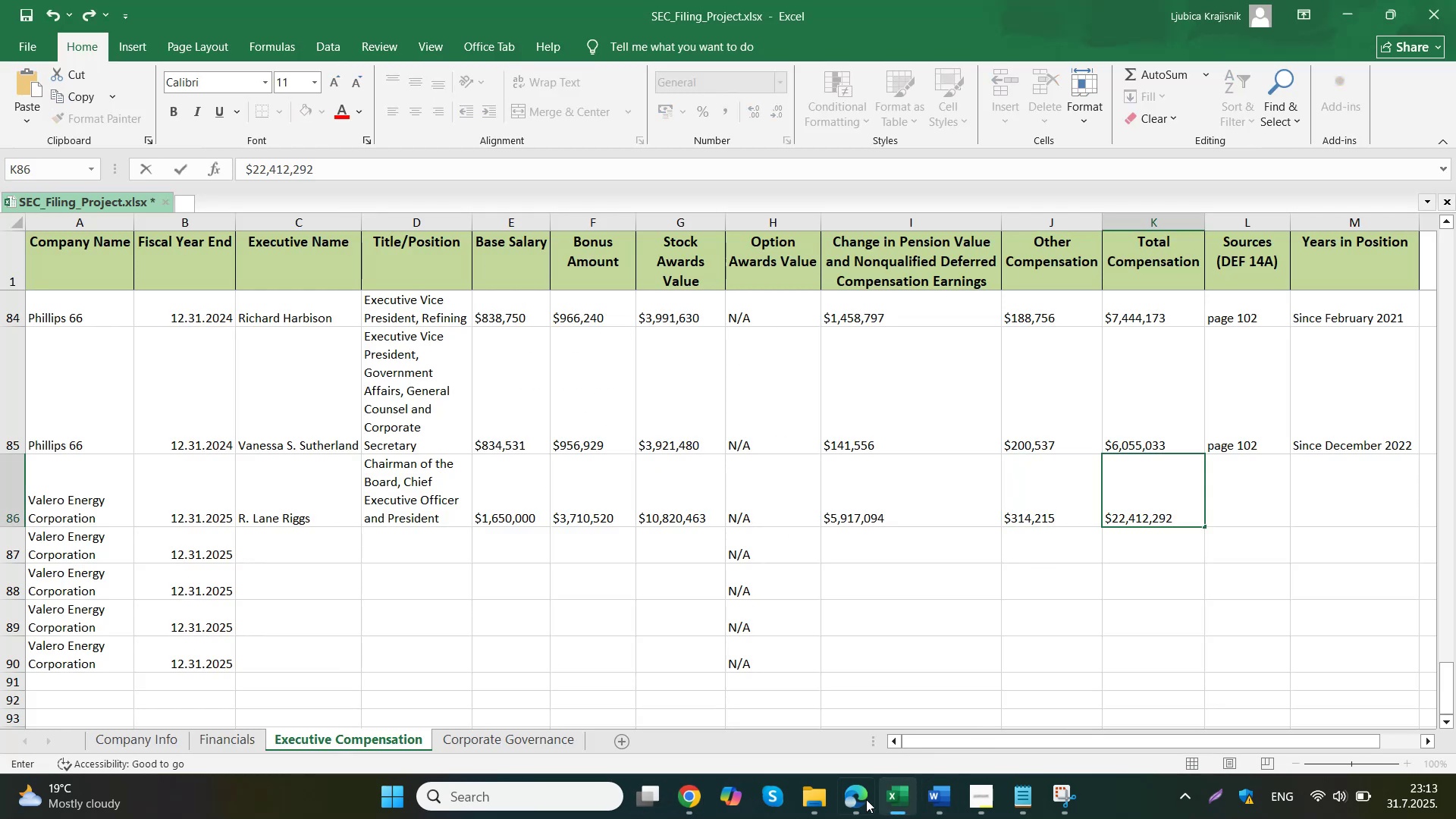 
scroll: coordinate [864, 443], scroll_direction: down, amount: 6.0
 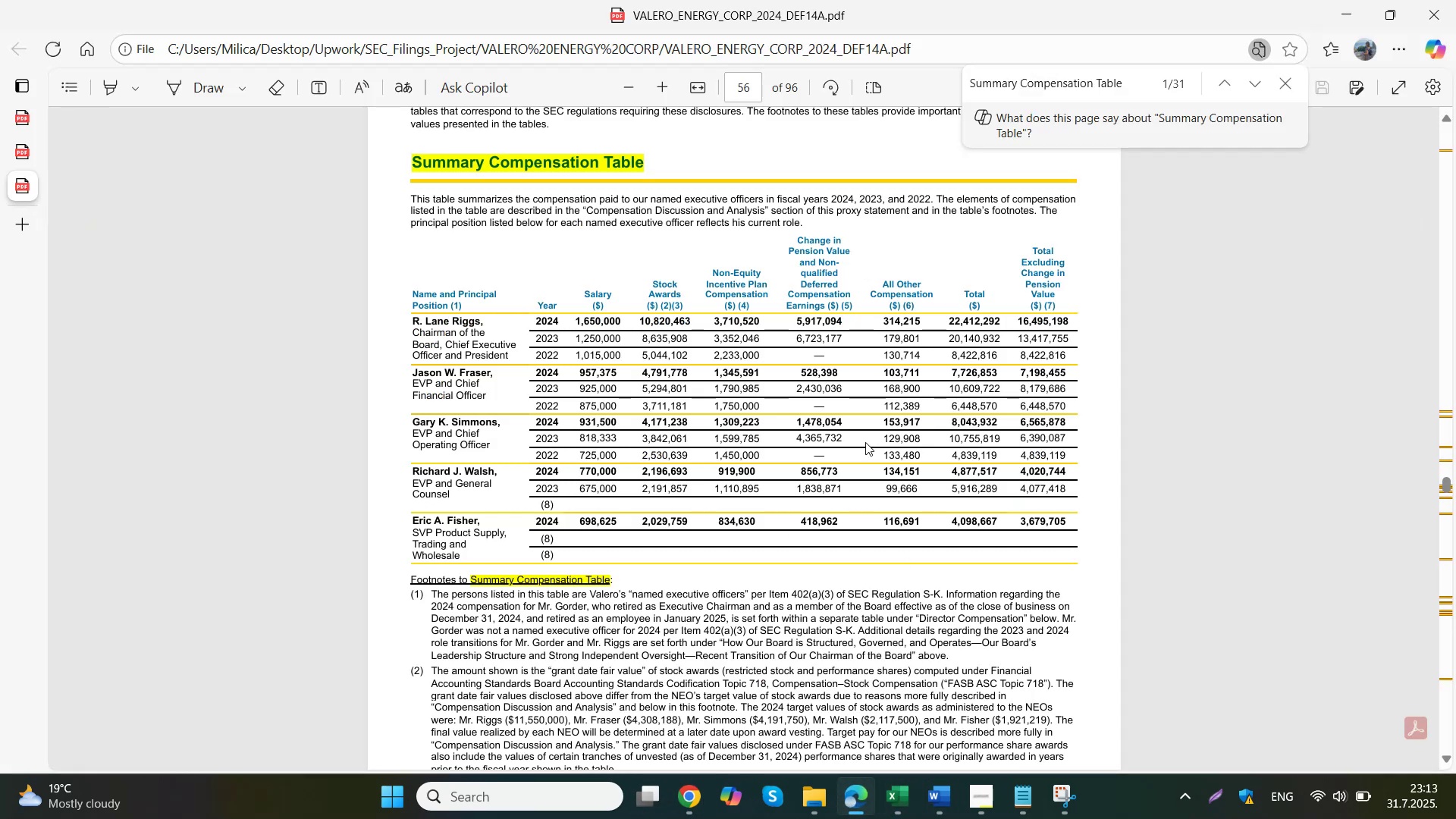 
scroll: coordinate [864, 443], scroll_direction: up, amount: 1.0
 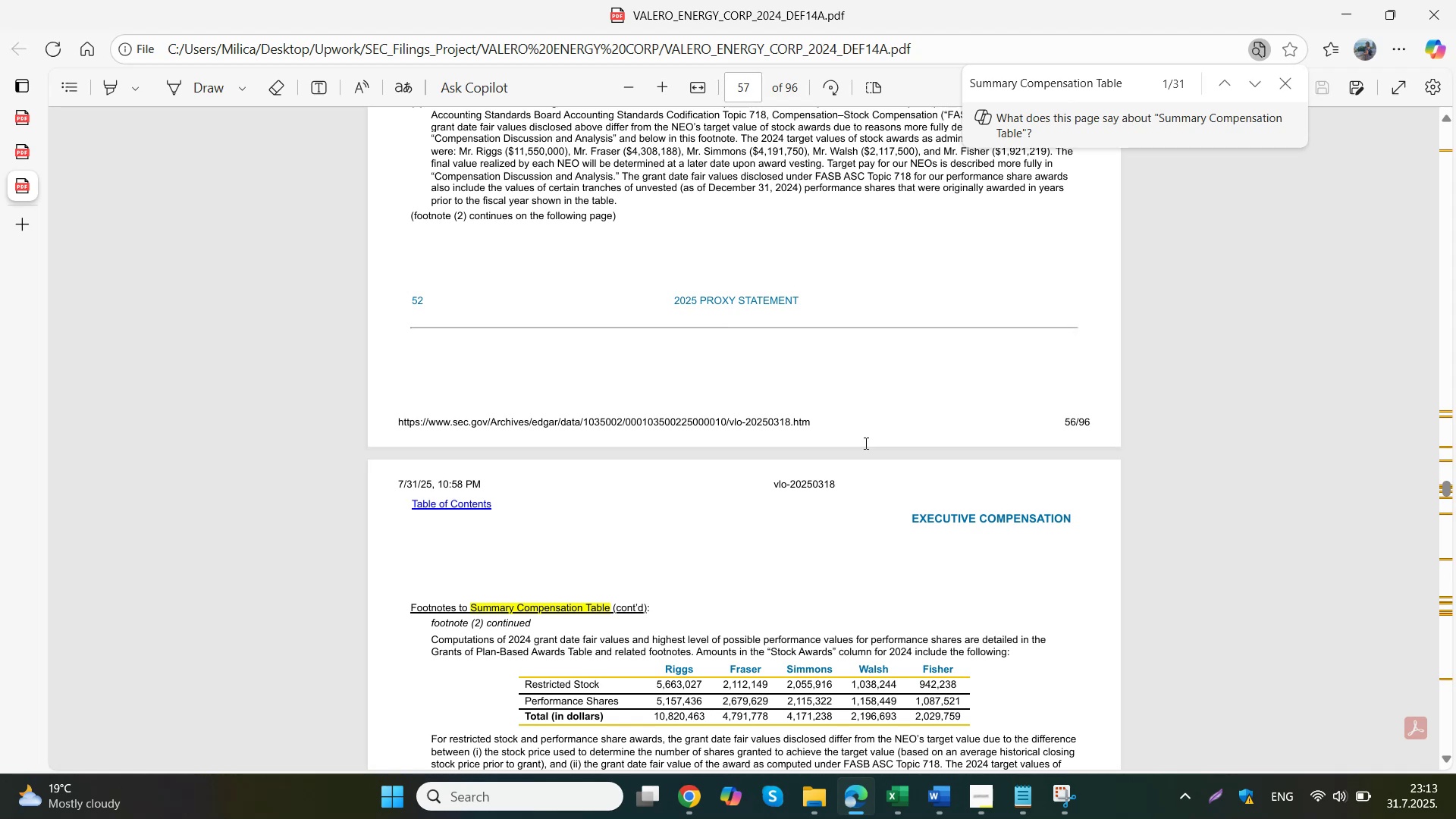 
scroll: coordinate [864, 446], scroll_direction: down, amount: 2.0
 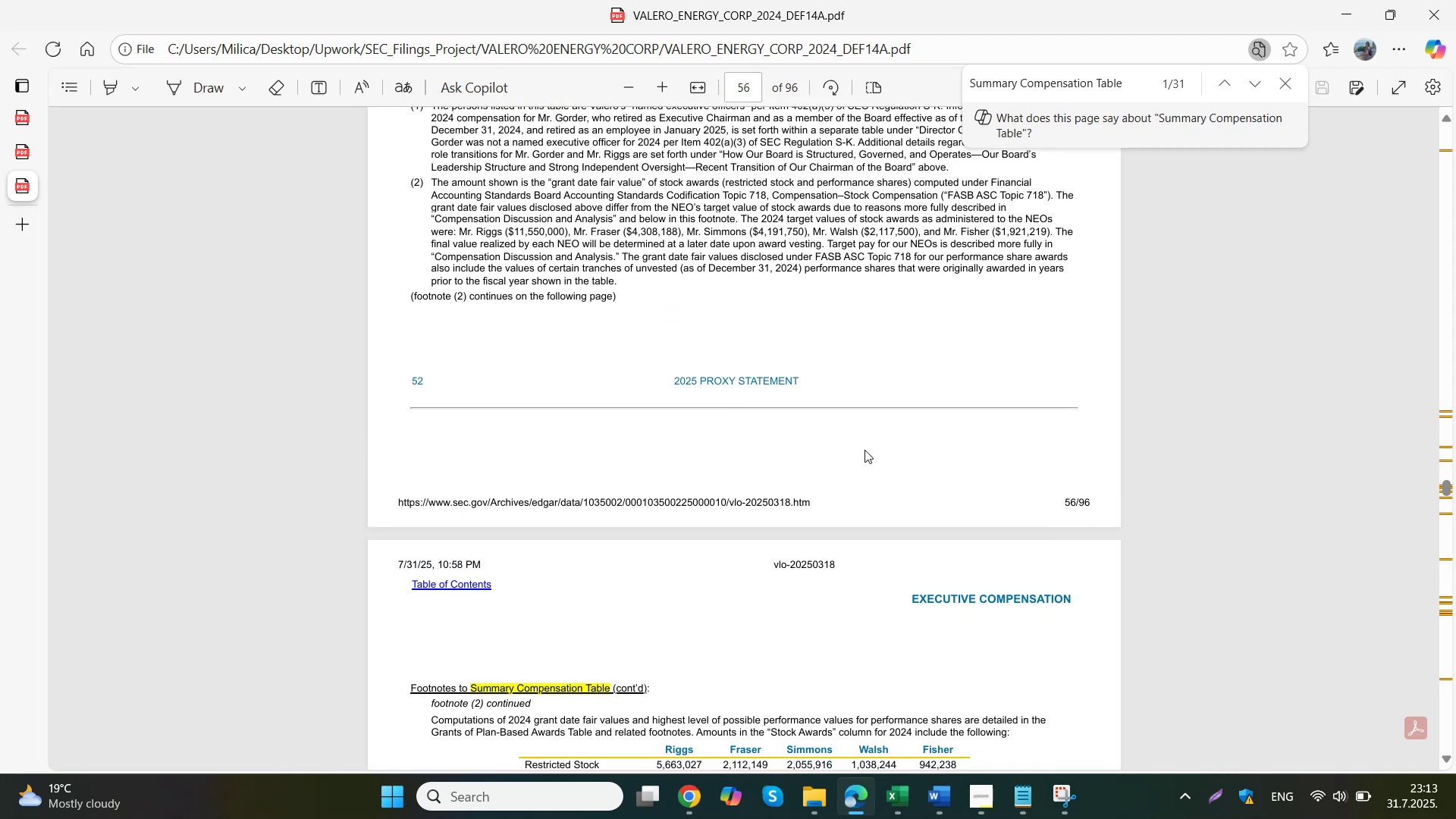 
scroll: coordinate [864, 450], scroll_direction: up, amount: 4.0
 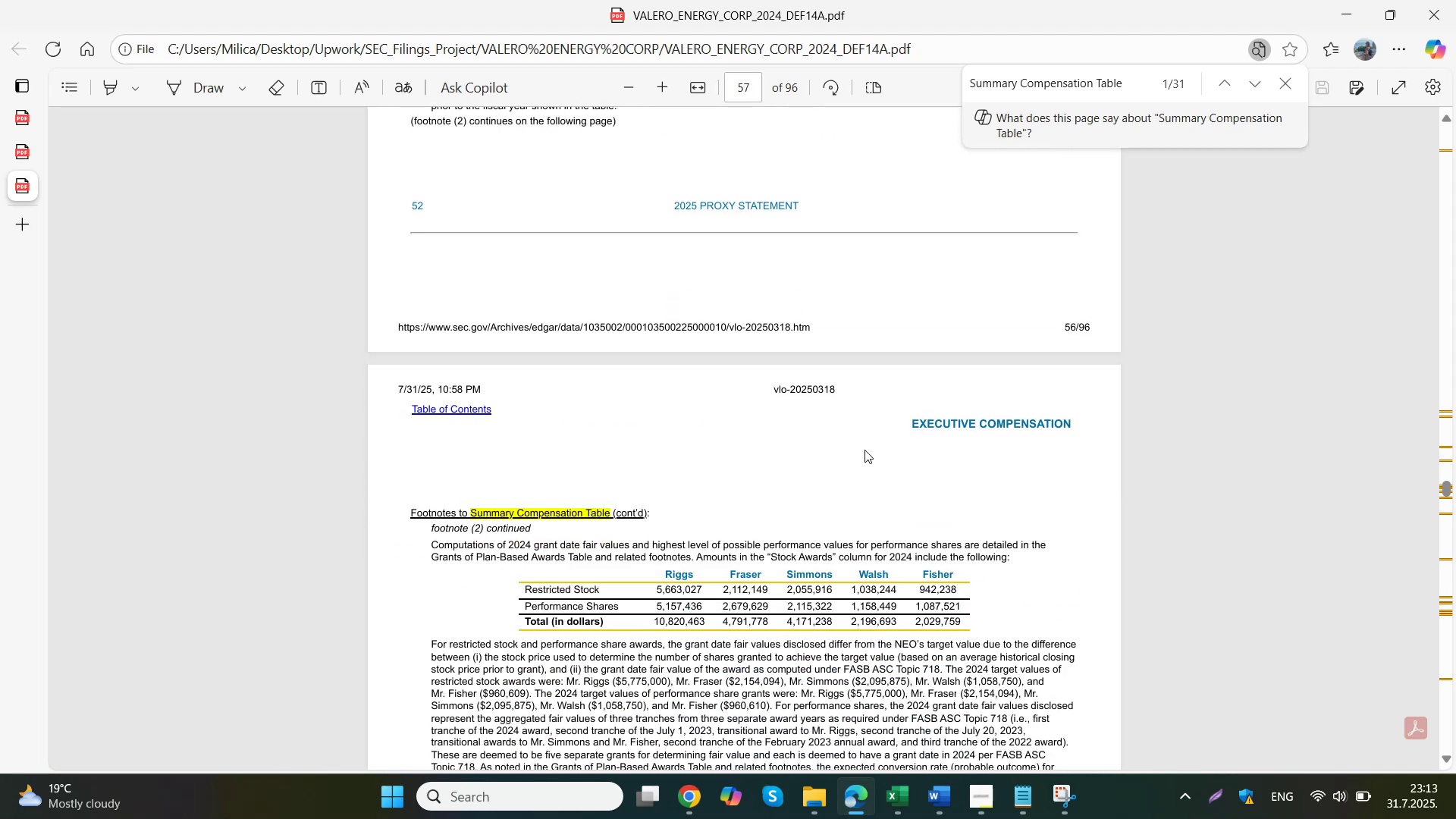 
left_click([864, 450])
 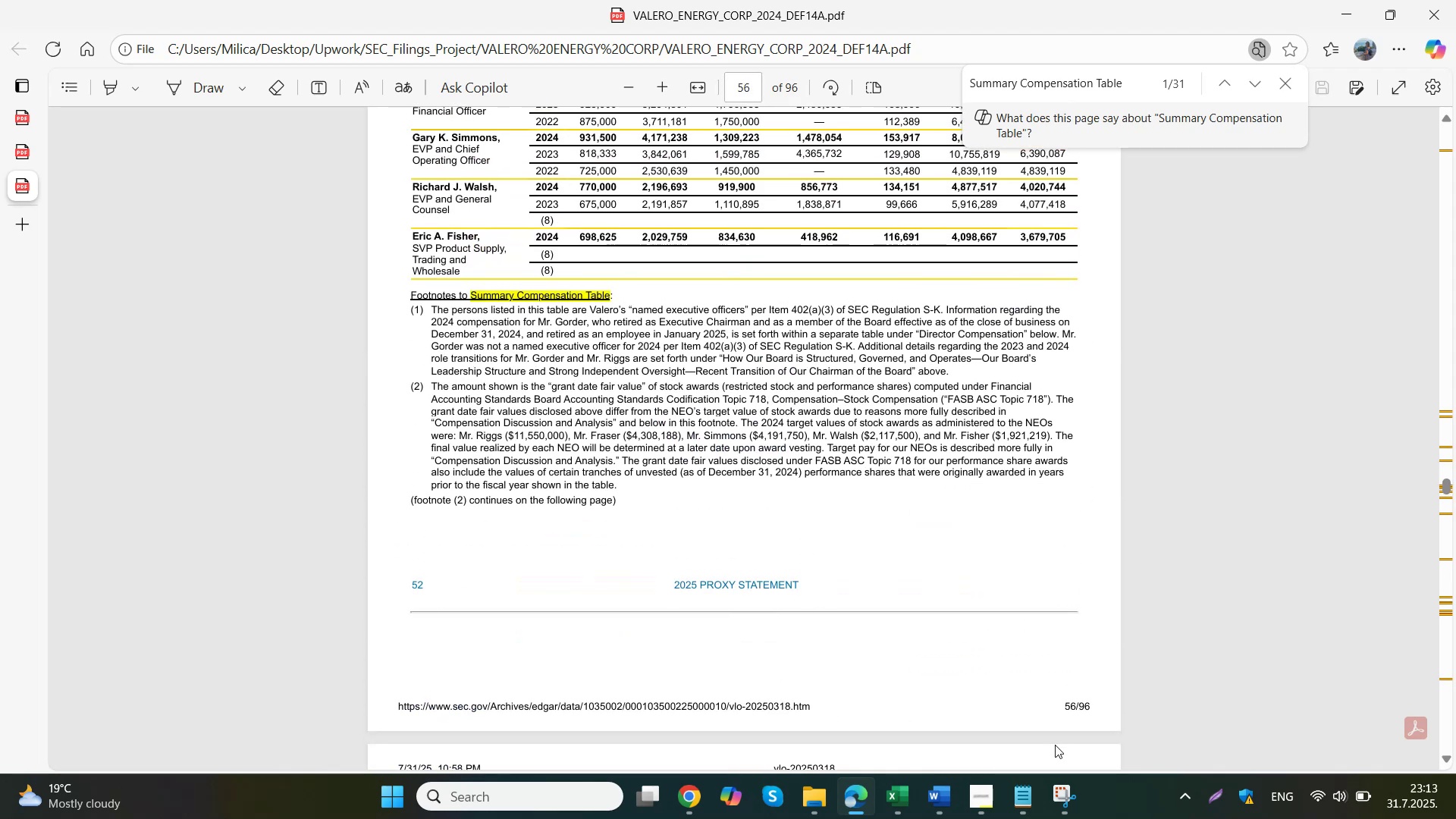 
left_click([949, 799])
 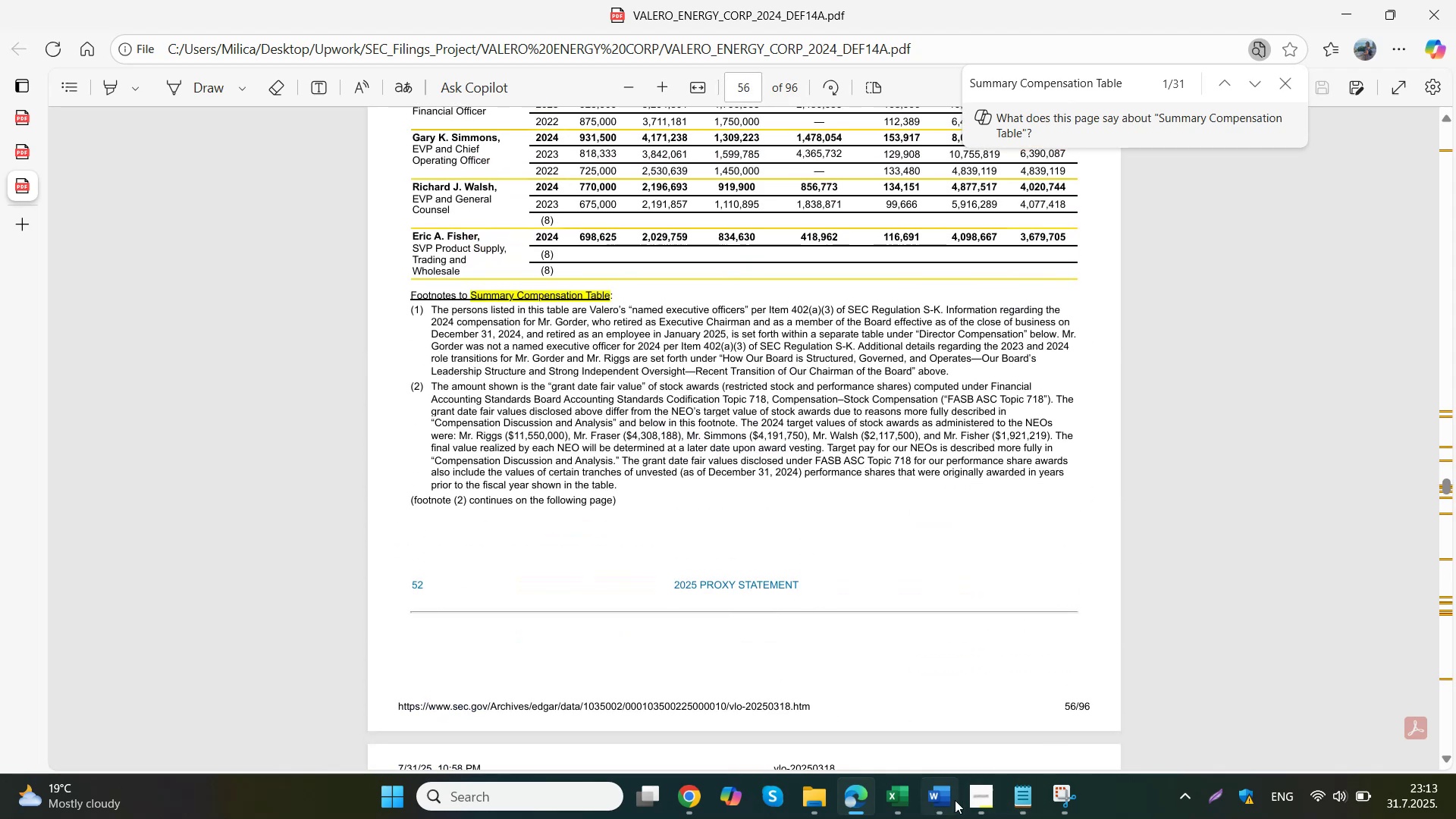 
left_click([911, 805])
 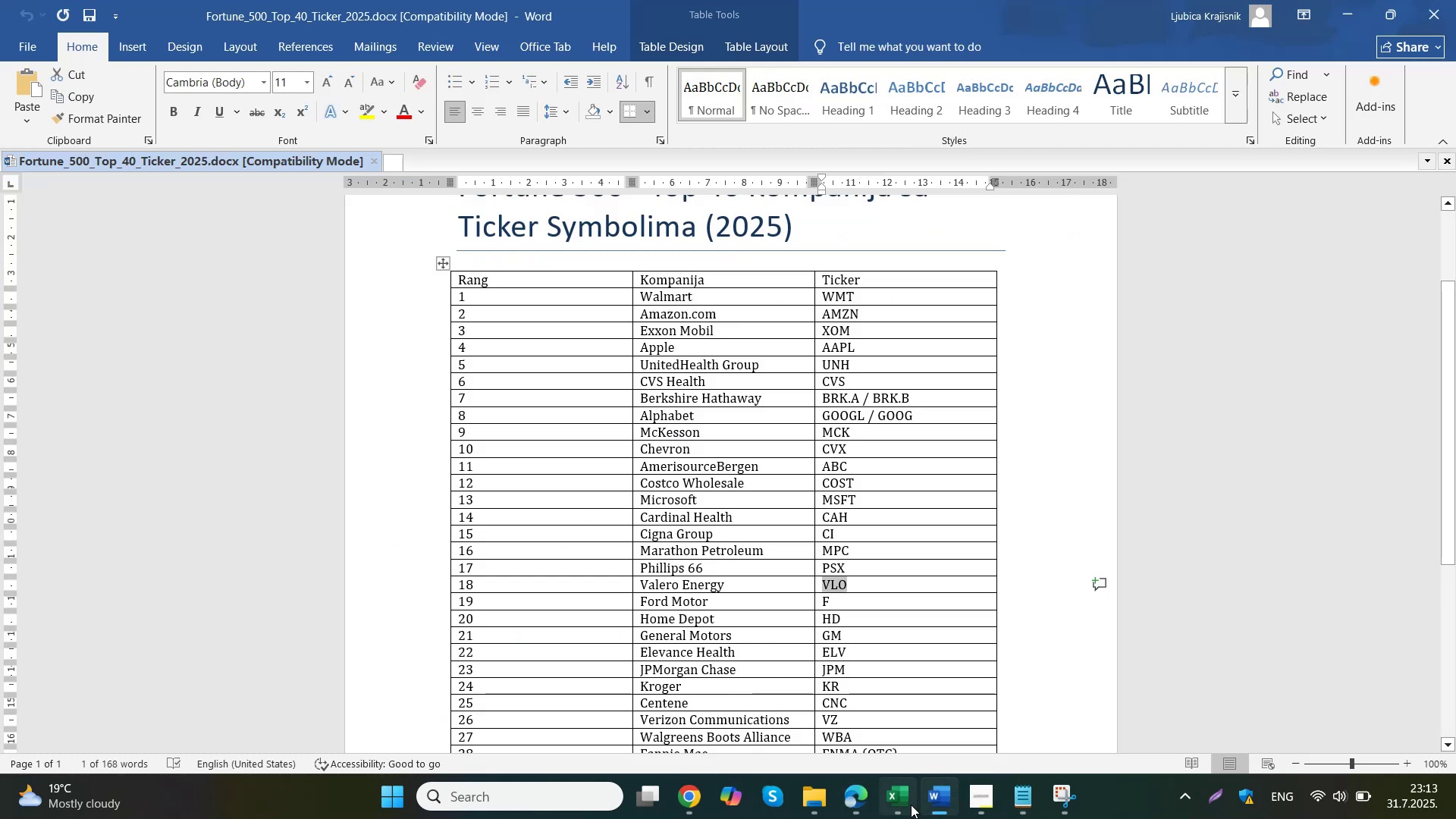 
left_click([1232, 504])
 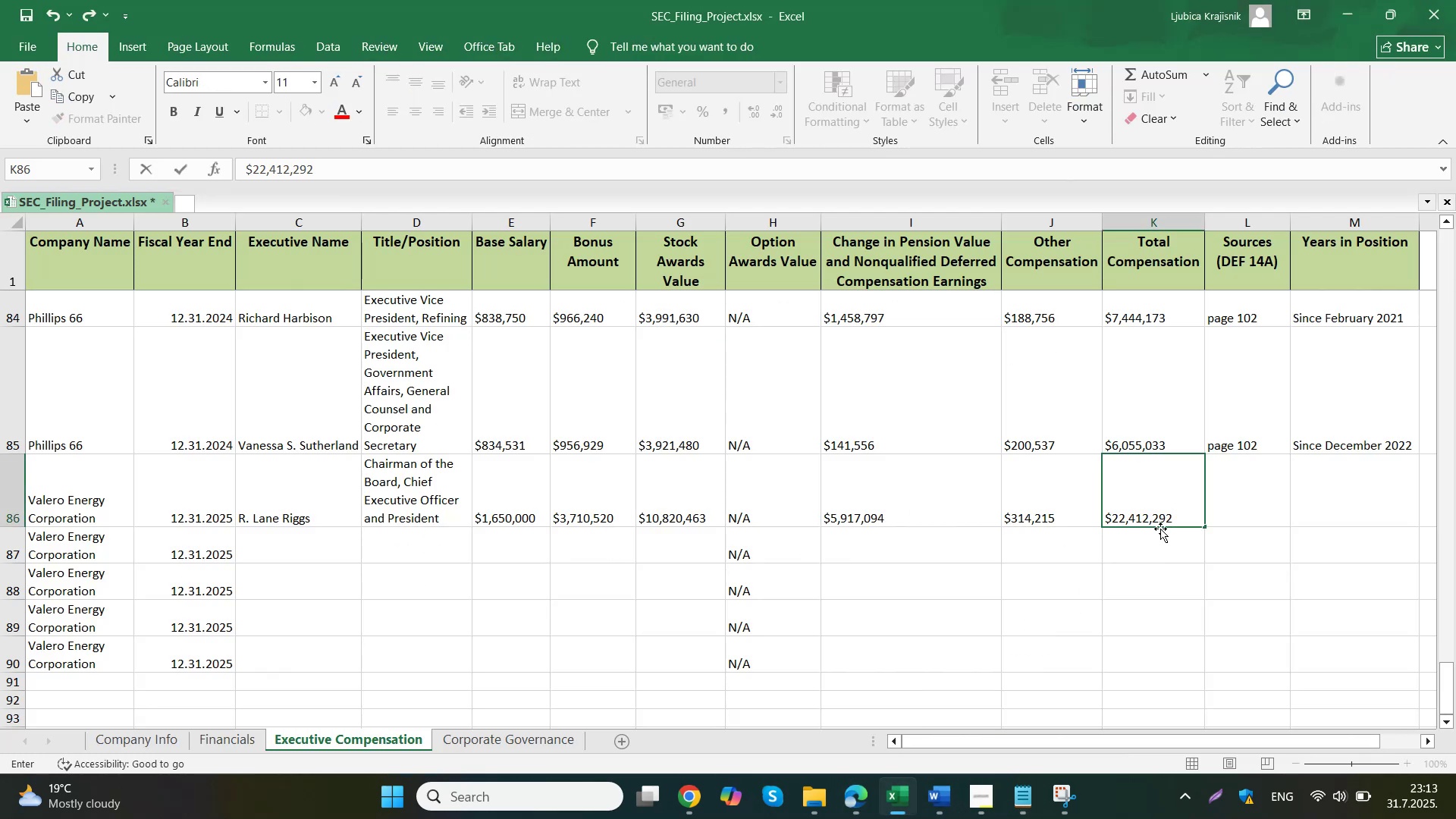 
type(page 56)
key(Tab)
 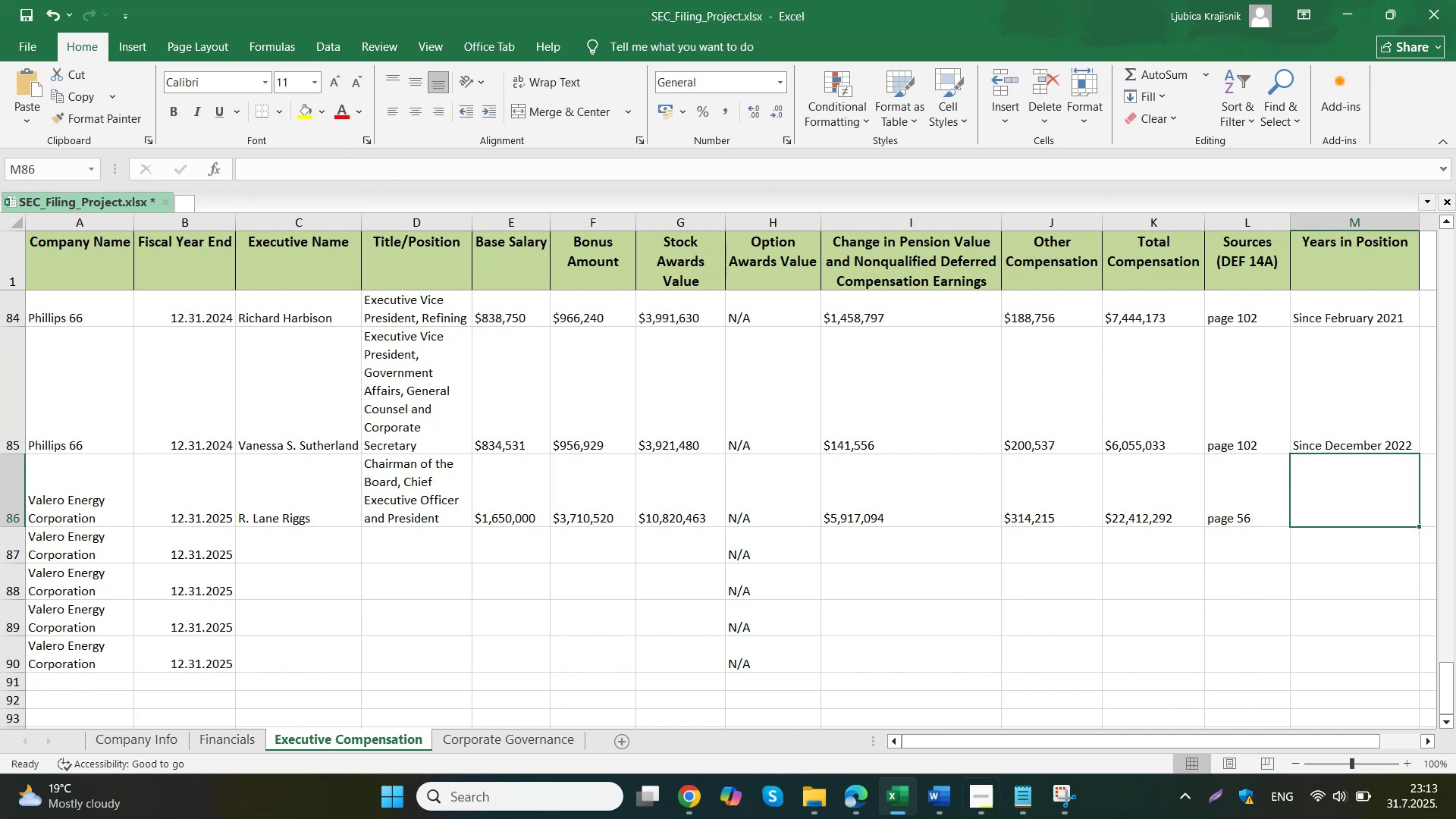 
left_click([654, 720])
 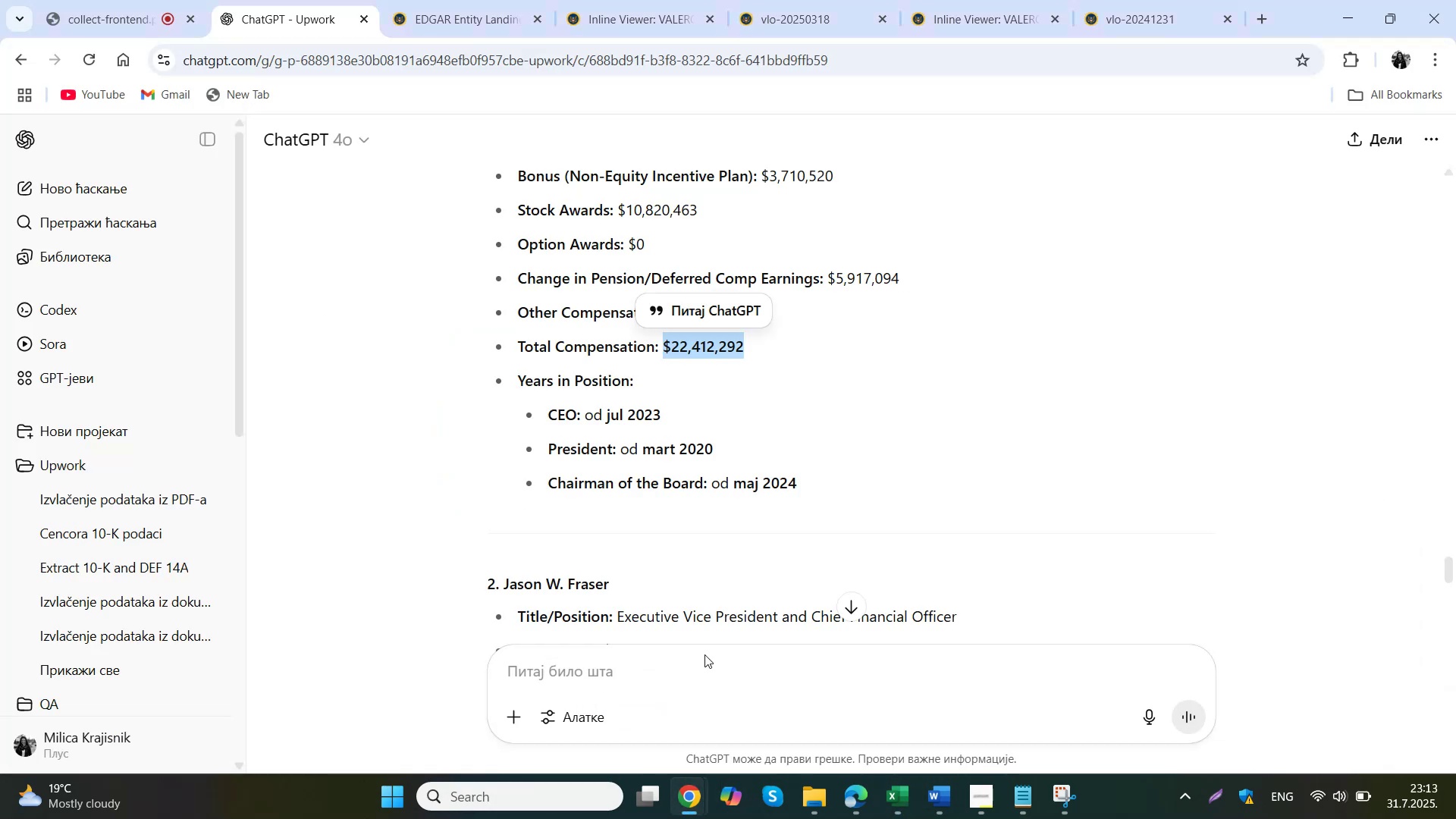 
left_click_drag(start_coordinate=[670, 410], to_coordinate=[547, 418])
 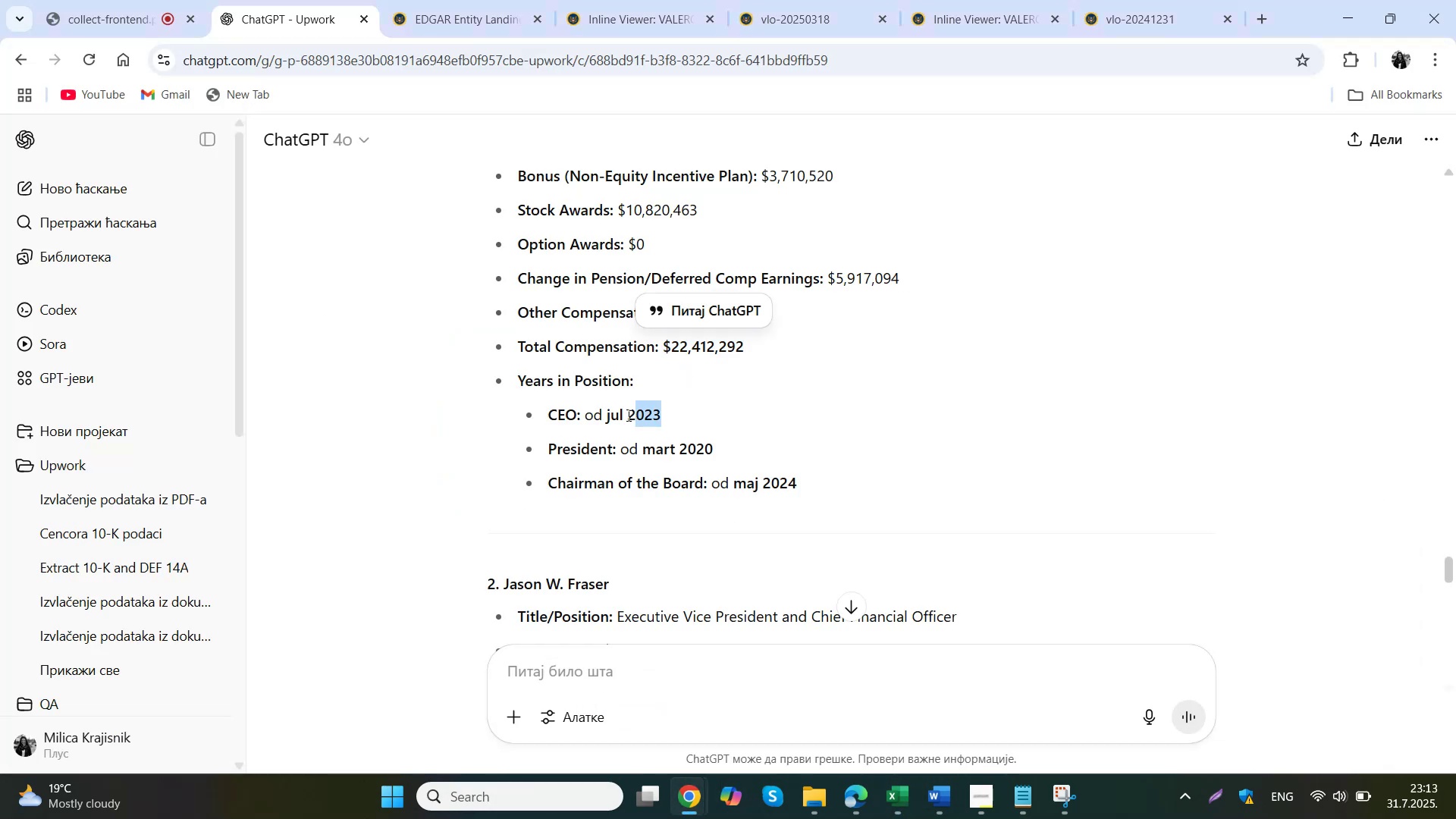 
key(Control+C)
 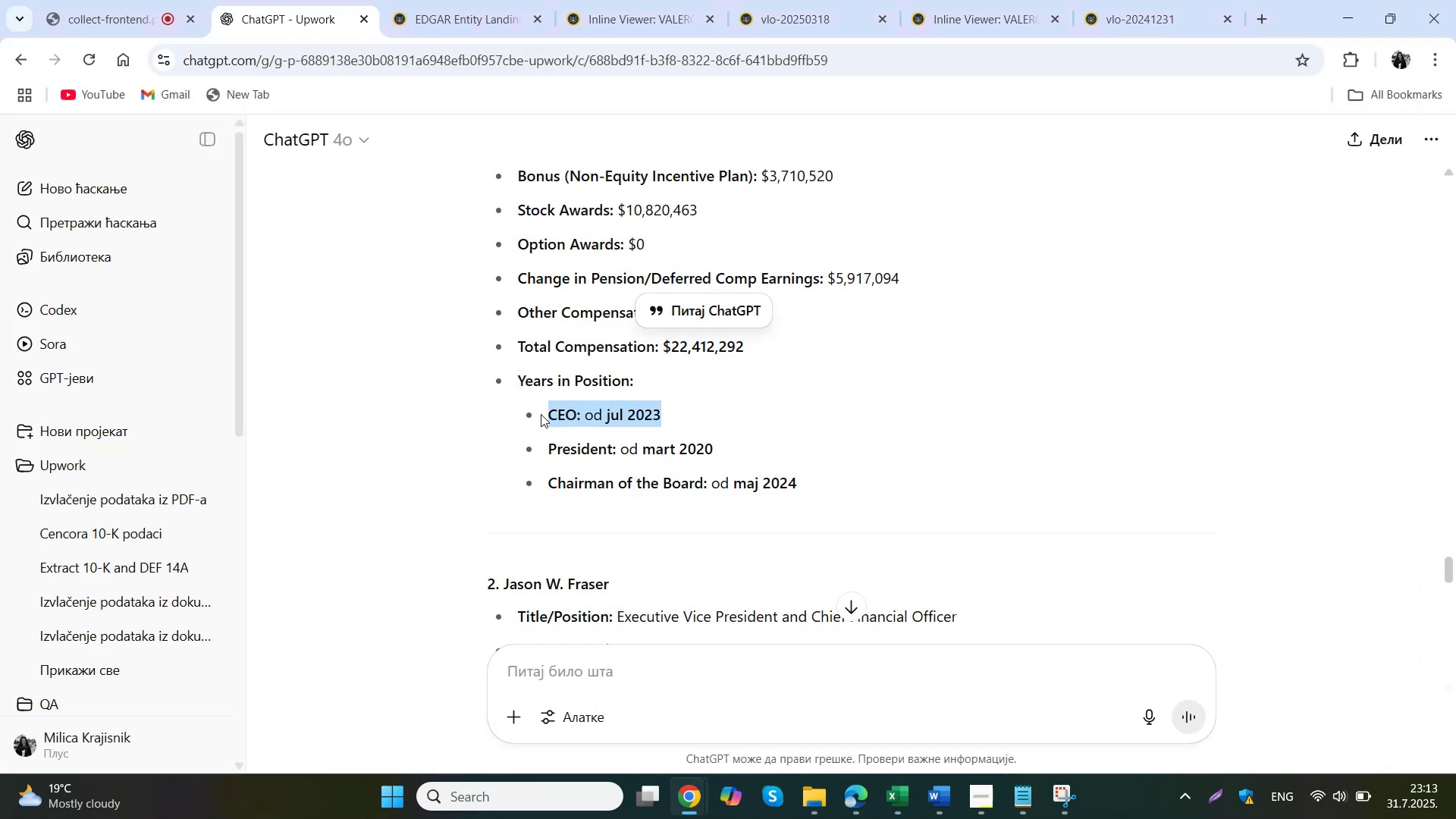 
left_click_drag(start_coordinate=[821, 484], to_coordinate=[551, 419])
 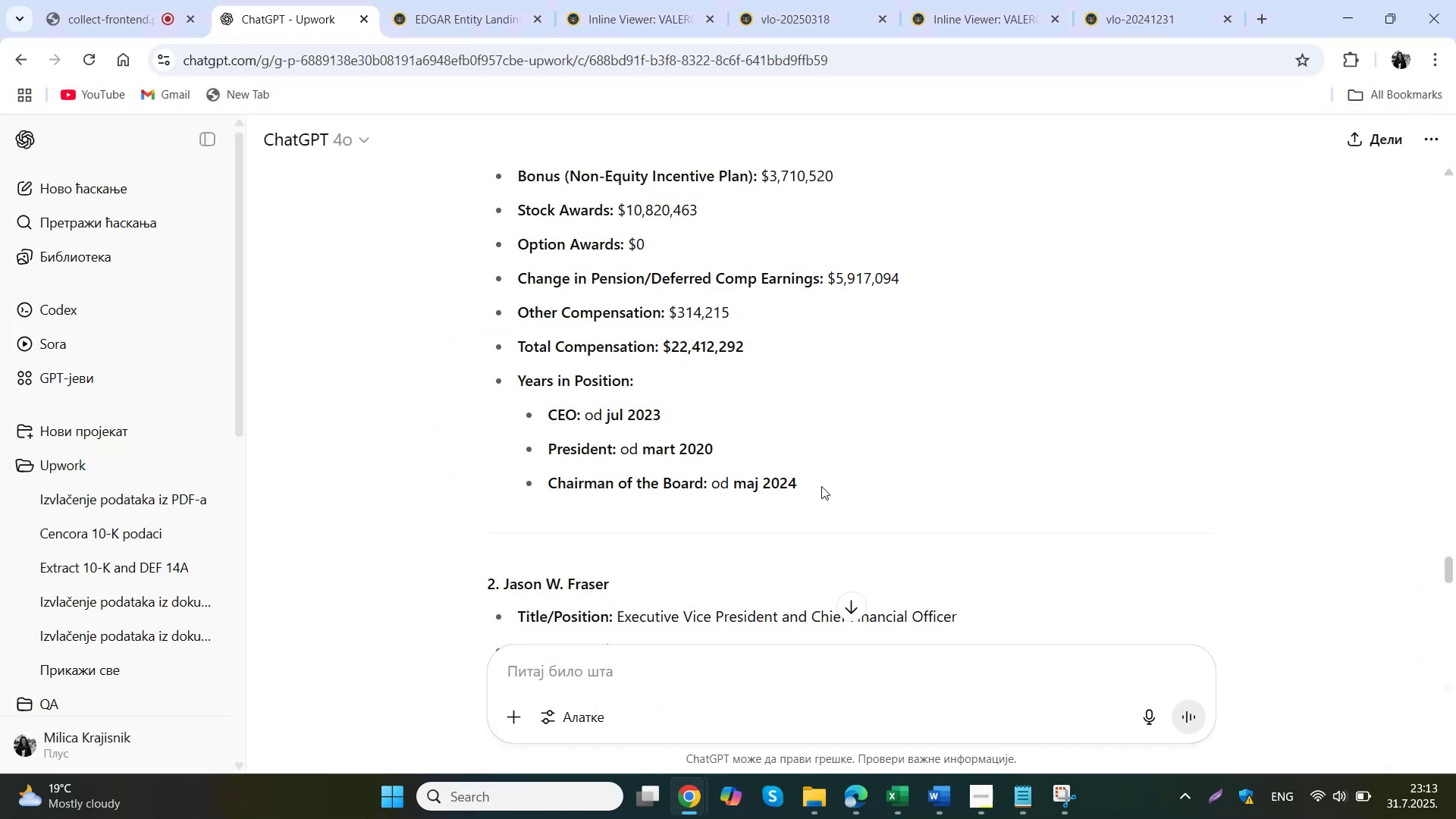 
key(Control+ControlLeft)
 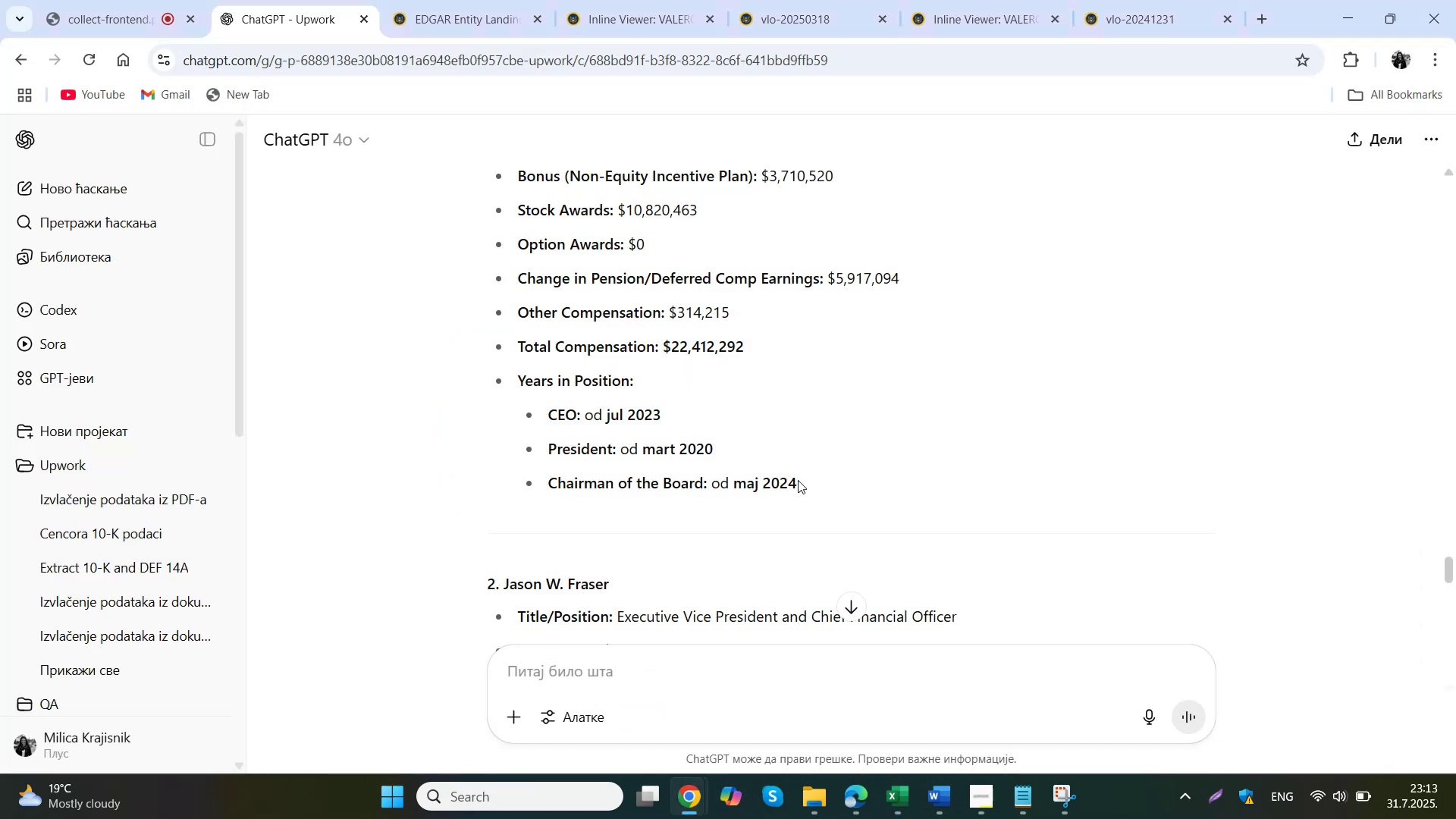 
key(Control+C)
 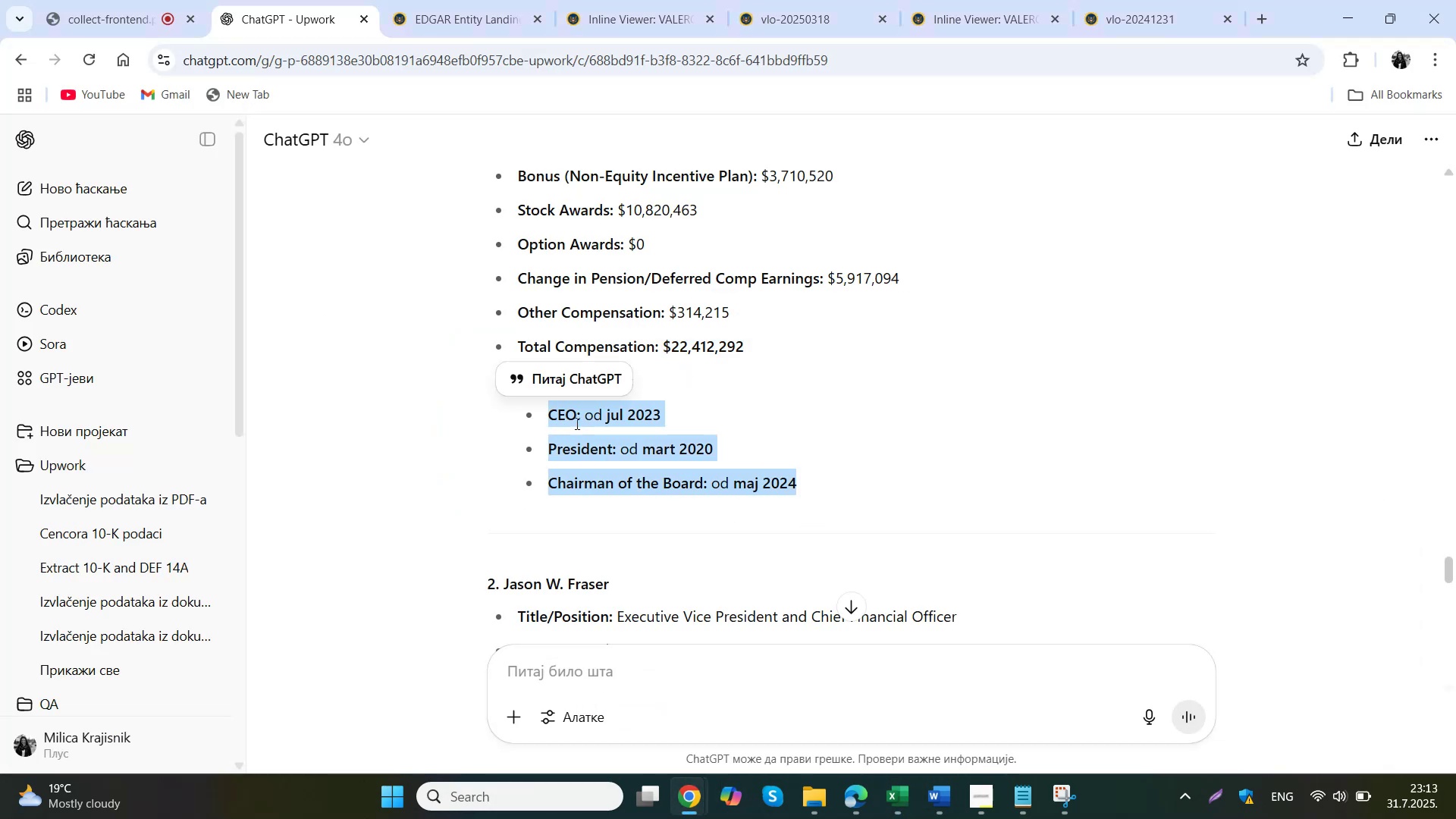 
left_click([902, 796])
 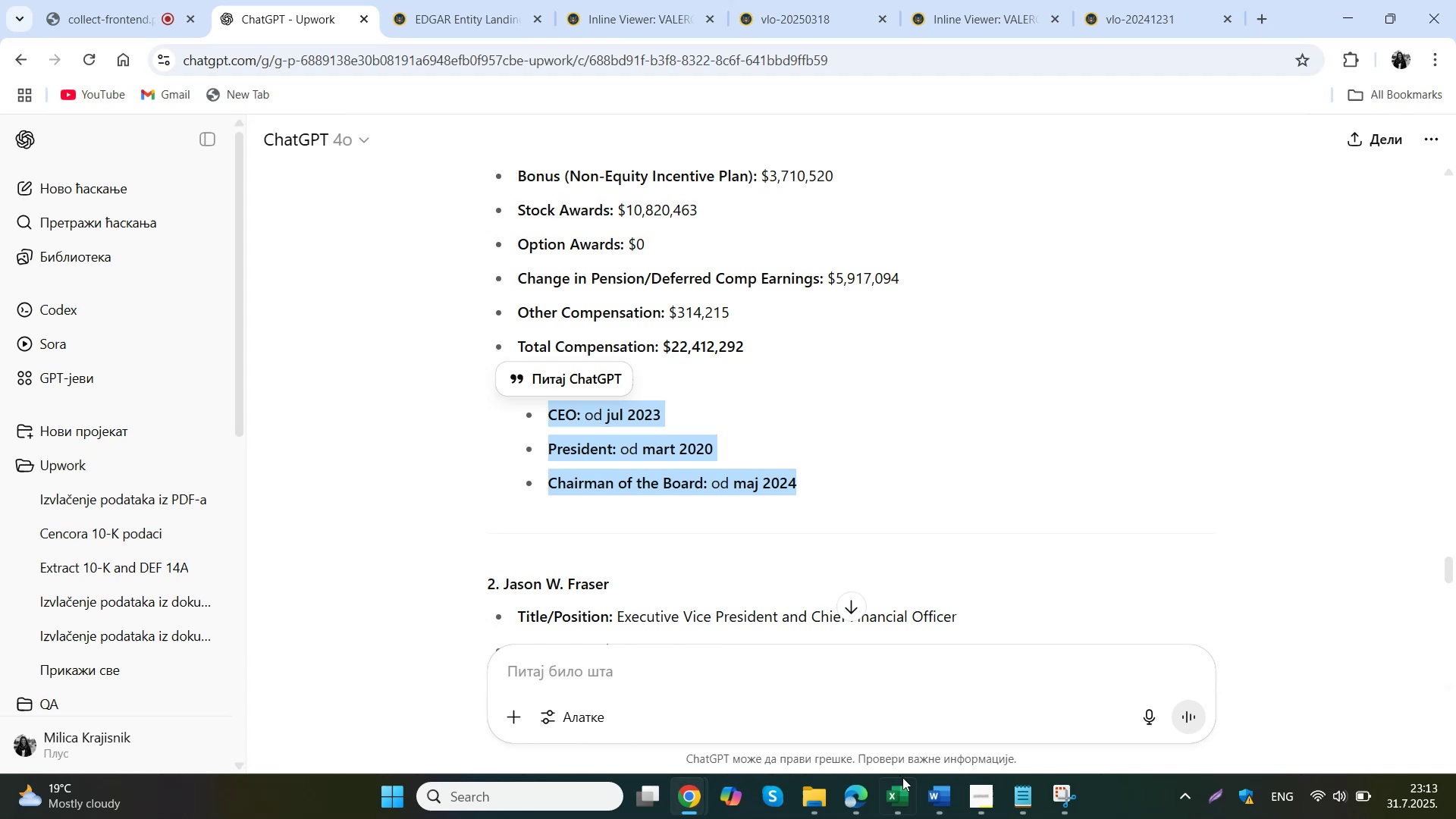 
double_click([1382, 472])
 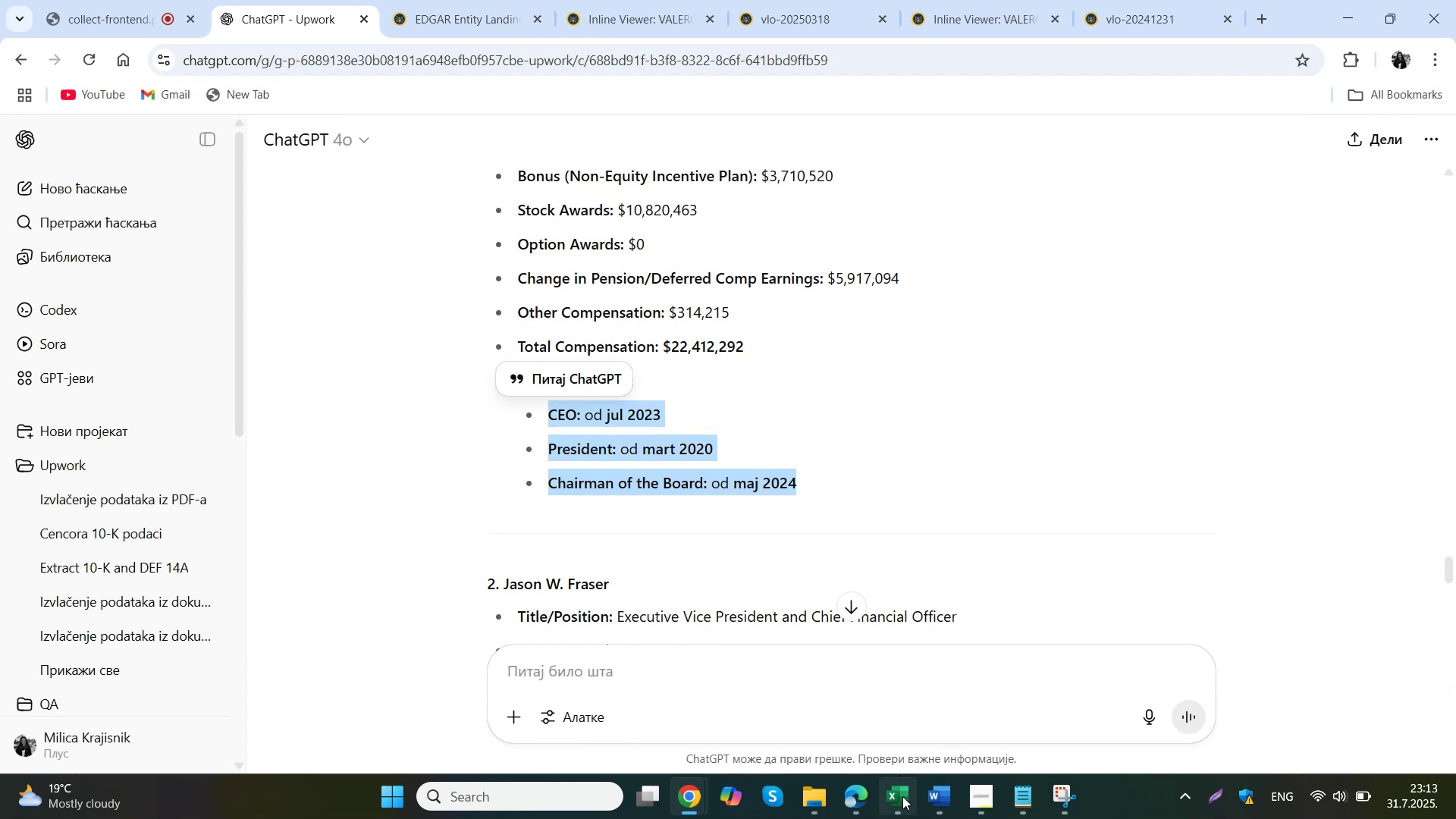 
key(Control+ControlLeft)
 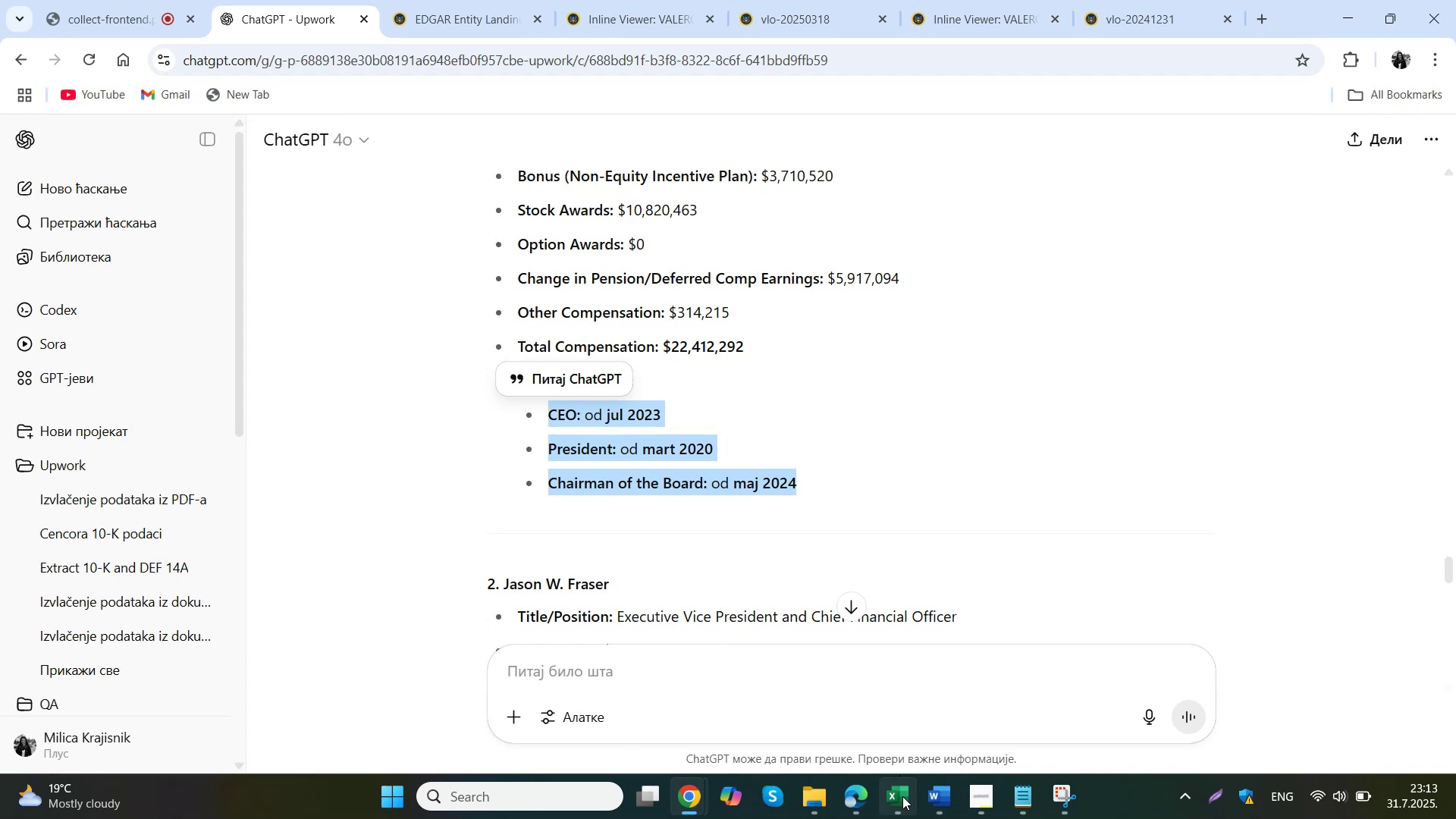 
key(Control+V)
 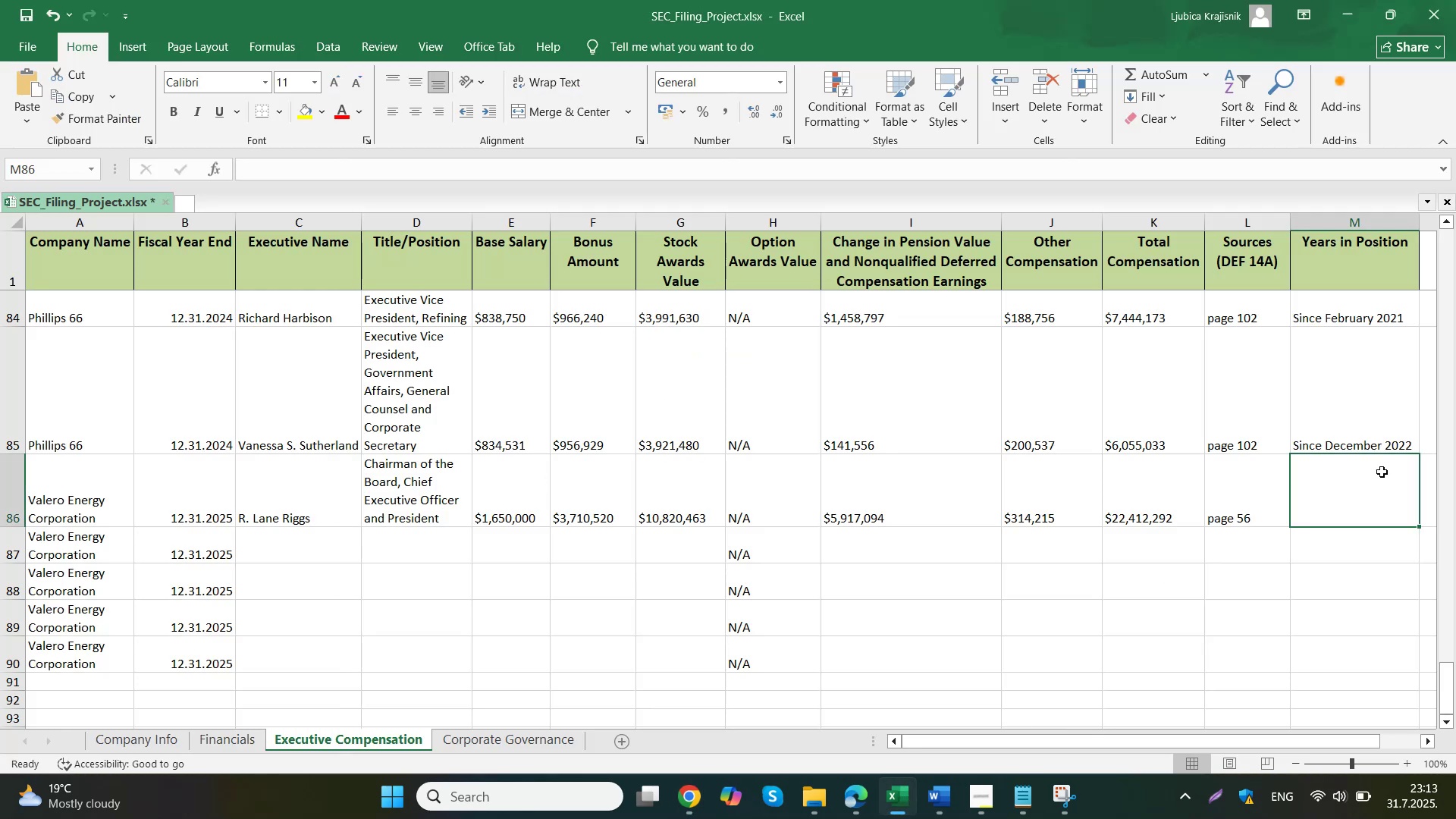 
left_click([1334, 497])
 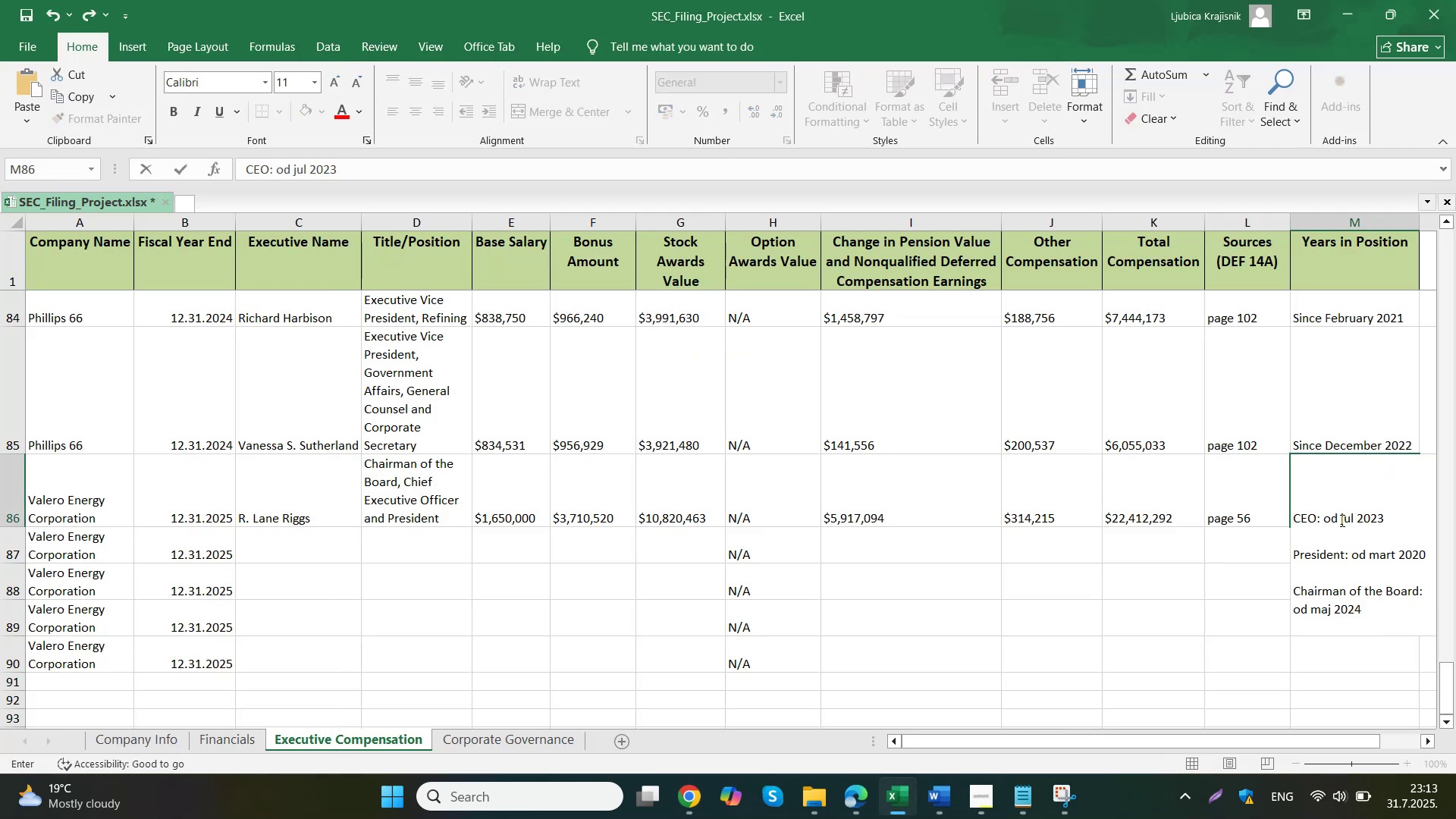 
left_click([1321, 535])
 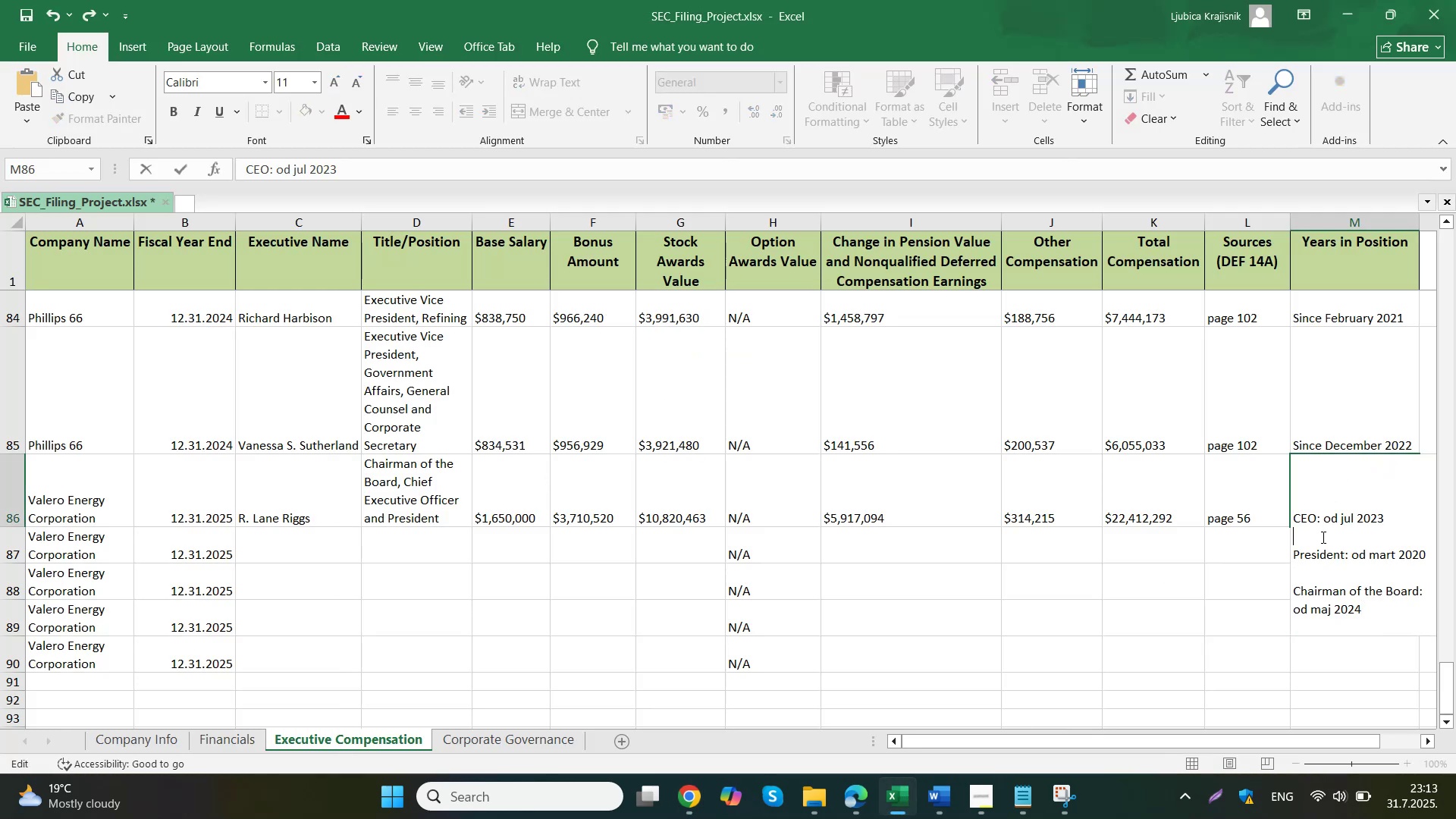 
key(Delete)
 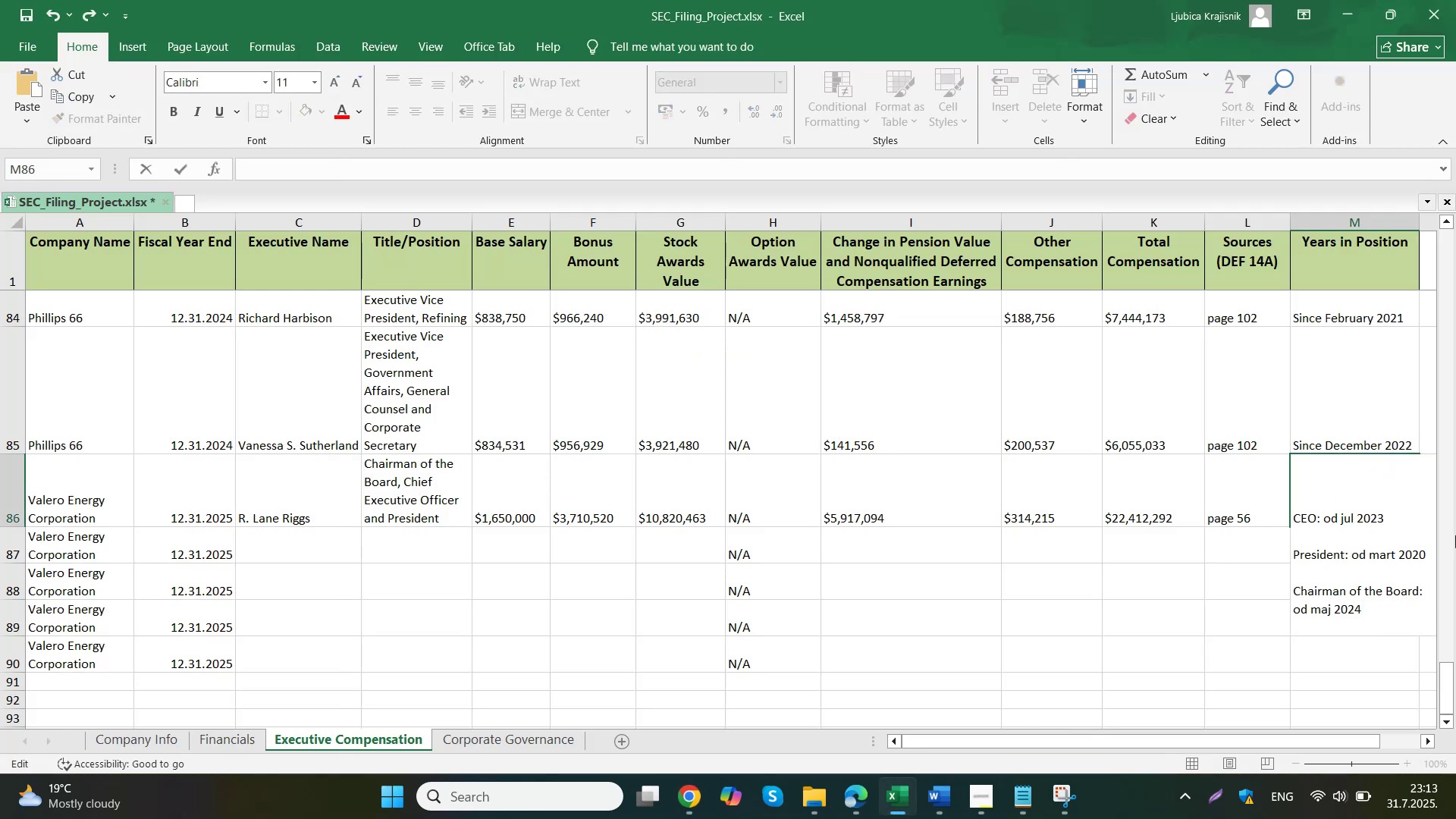 
key(ArrowRight)
 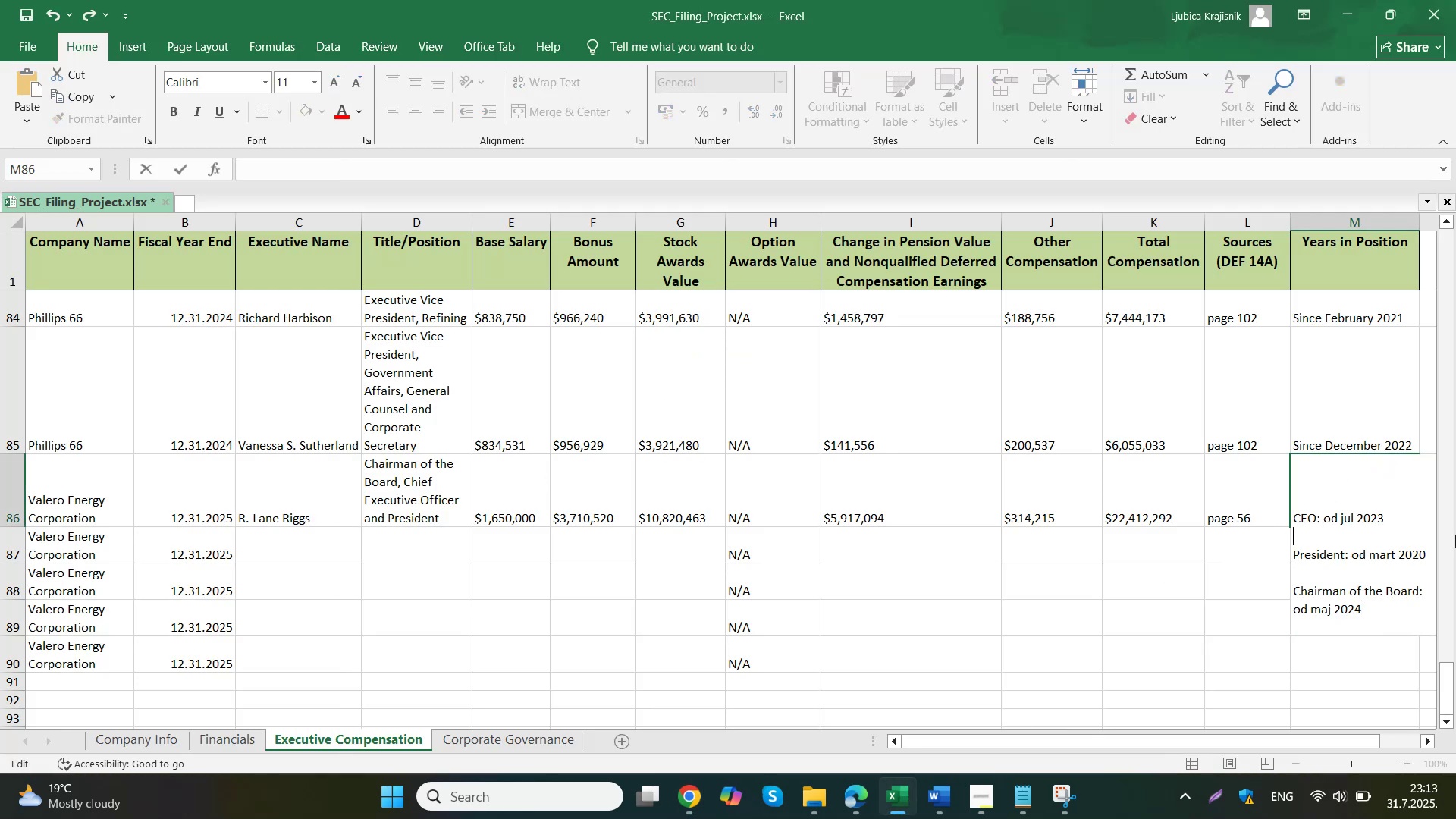 
key(Delete)
 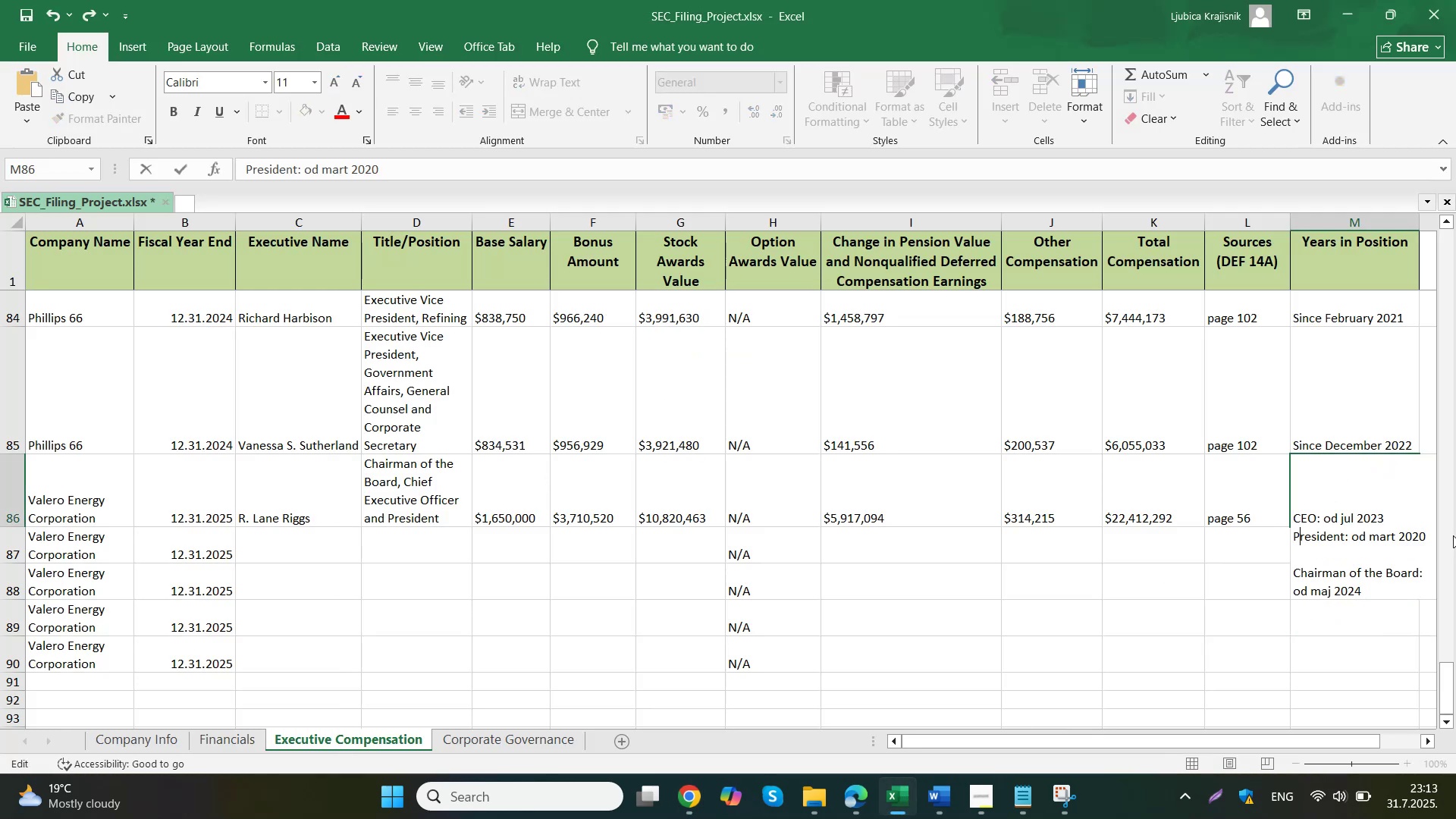 
key(R)
 